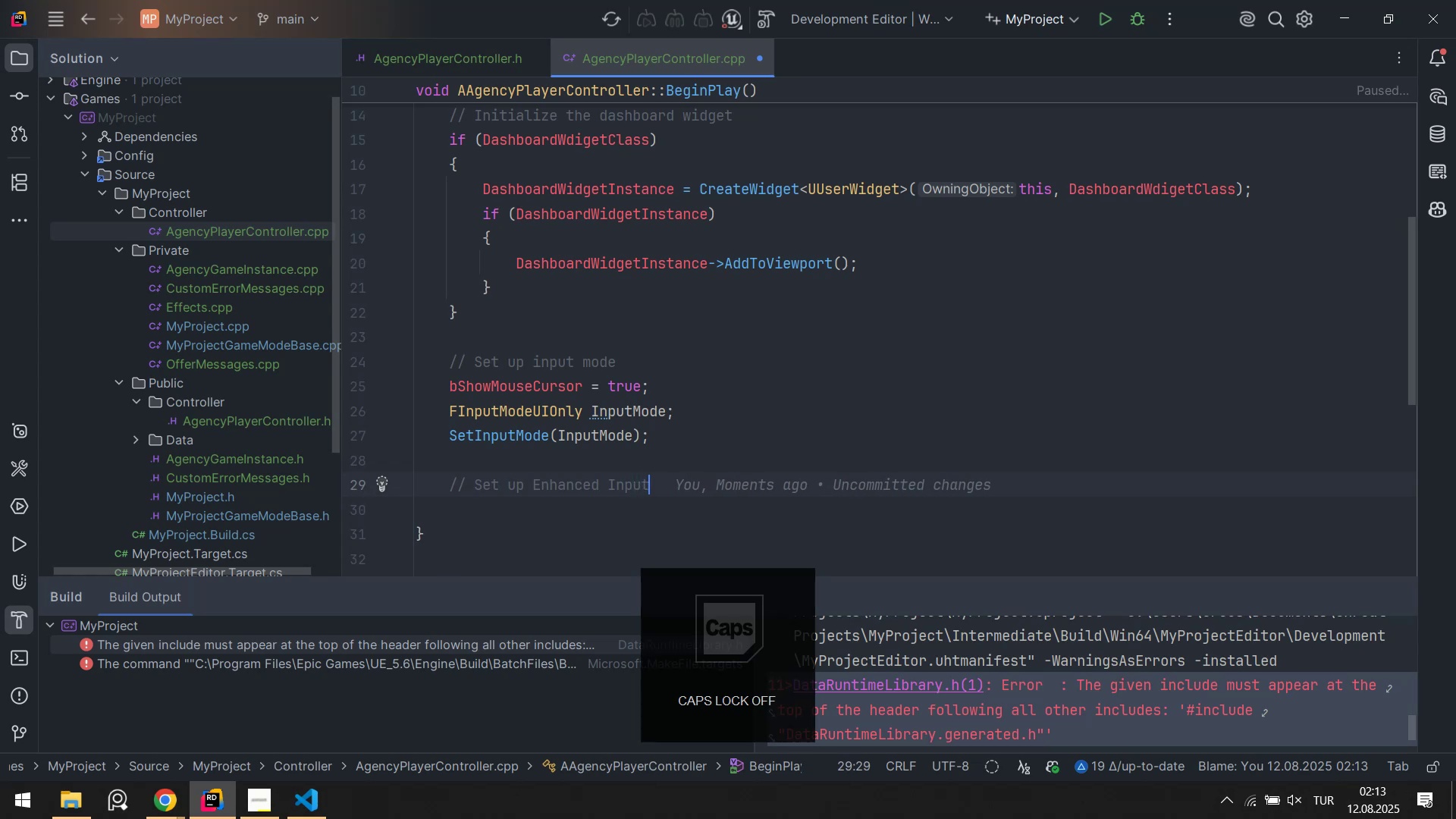 
key(Enter)
 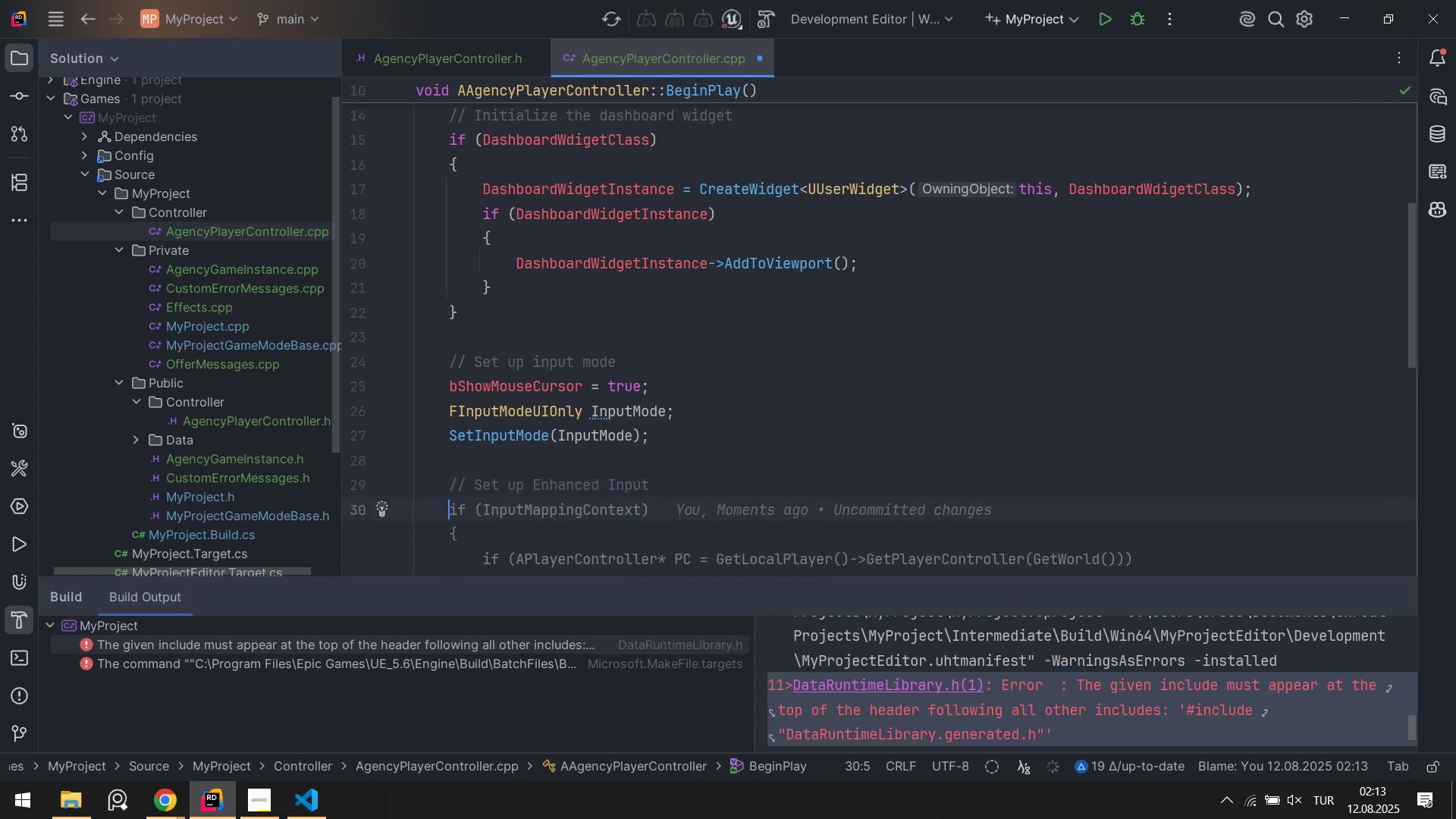 
type('f *e)
key(Backspace)
type(UEnhan)
 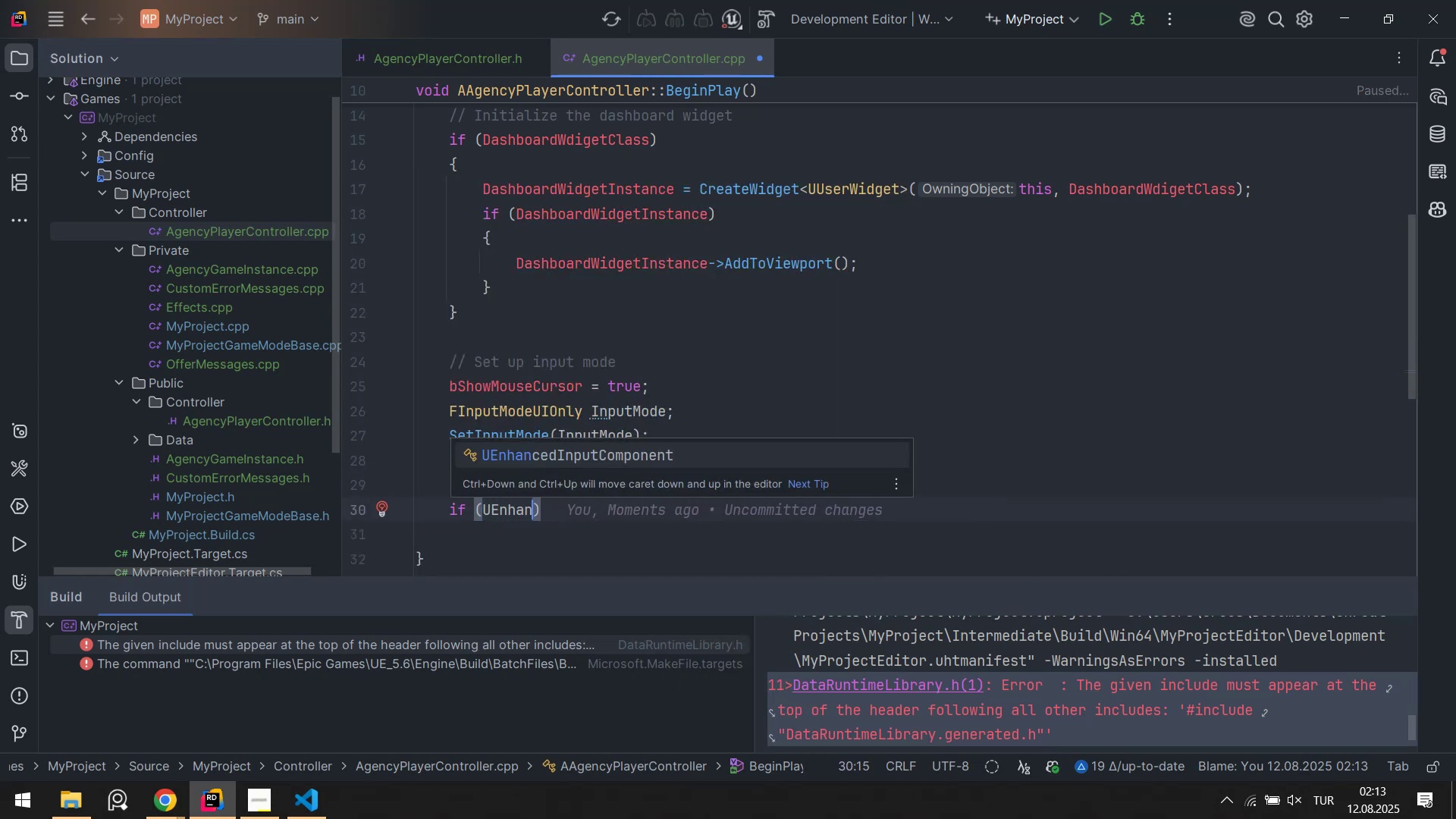 
 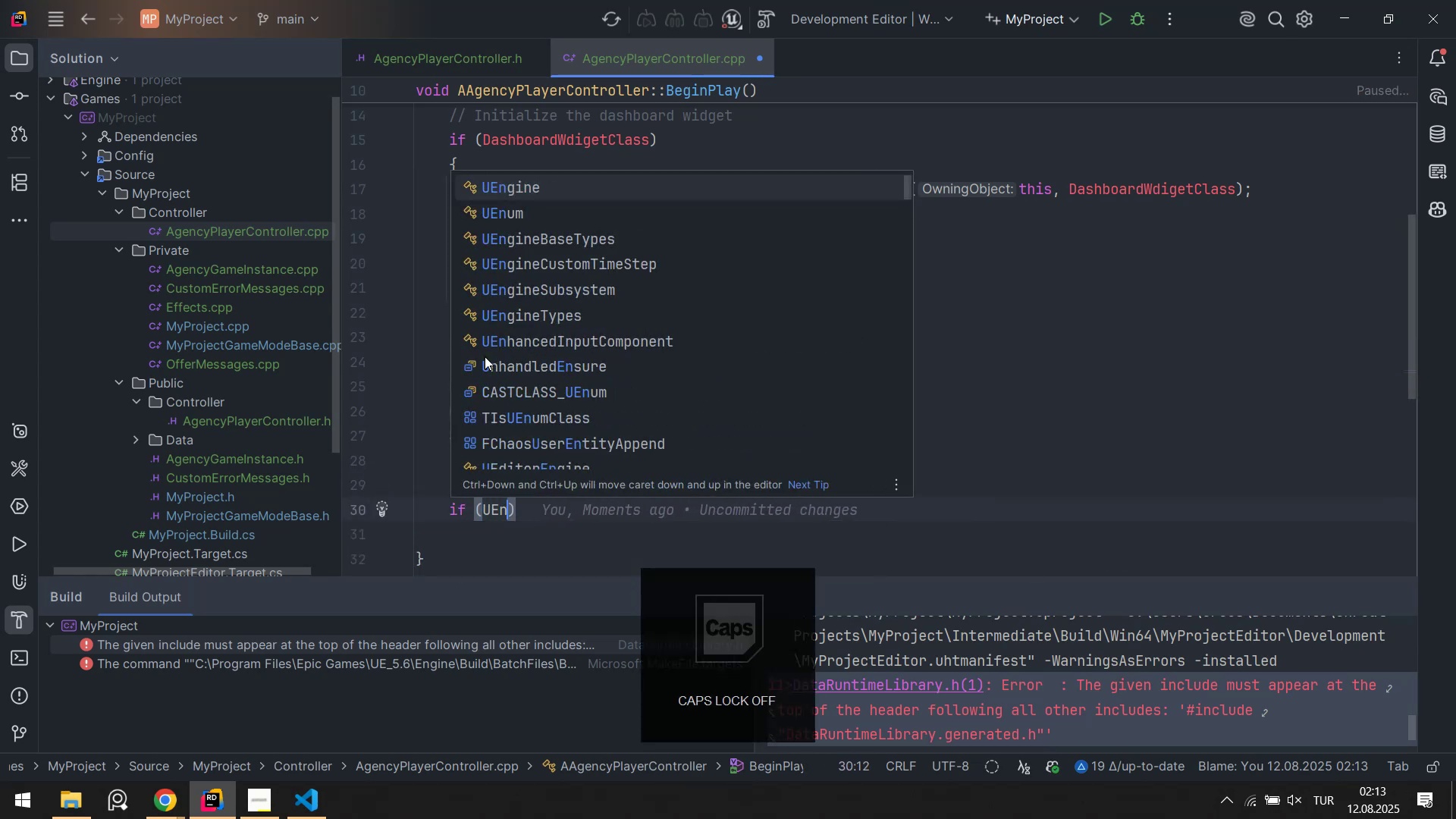 
key(Enter)
 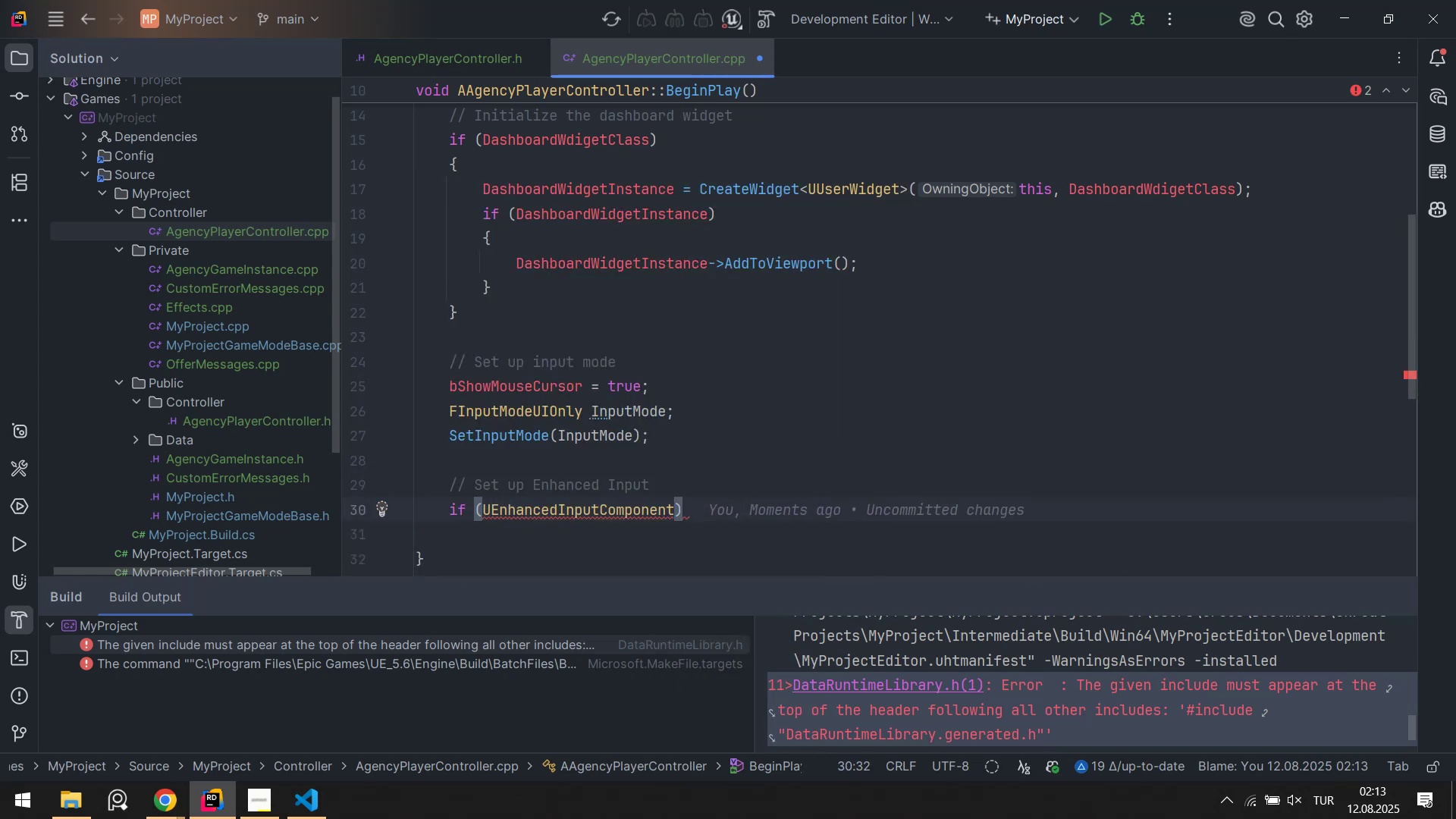 
key(Backspace)
 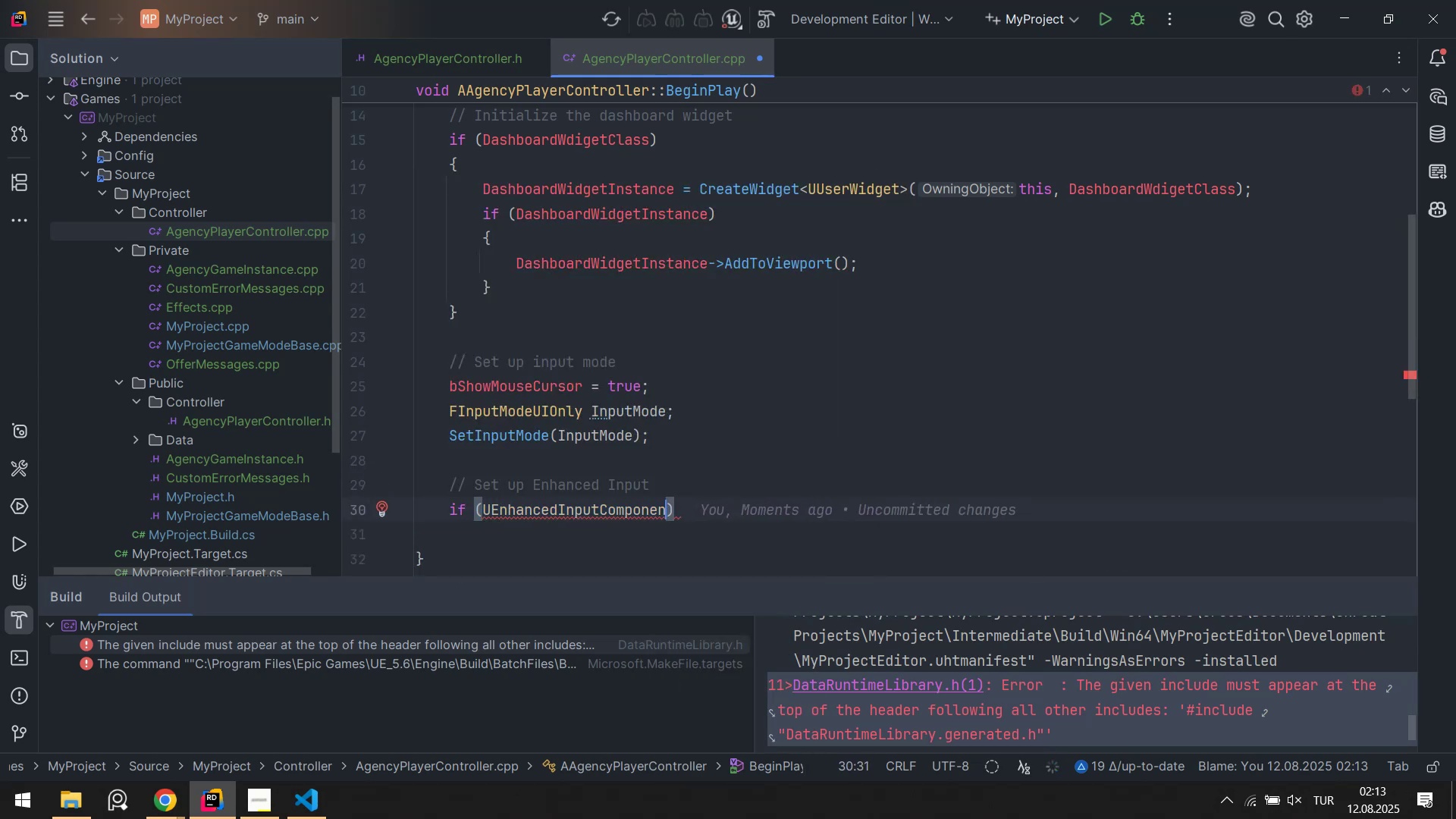 
key(Backspace)
 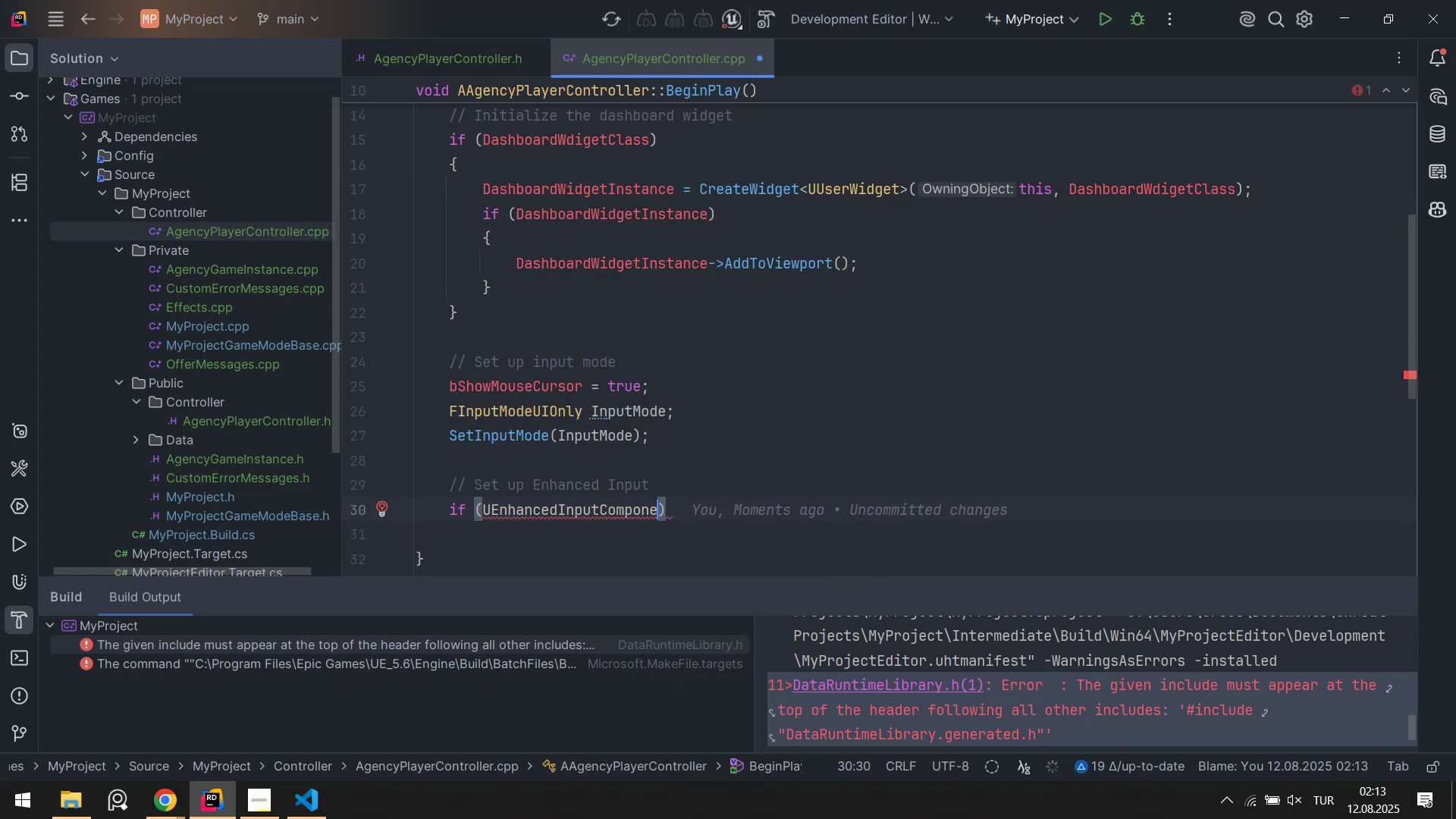 
hold_key(key=Backspace, duration=0.61)
 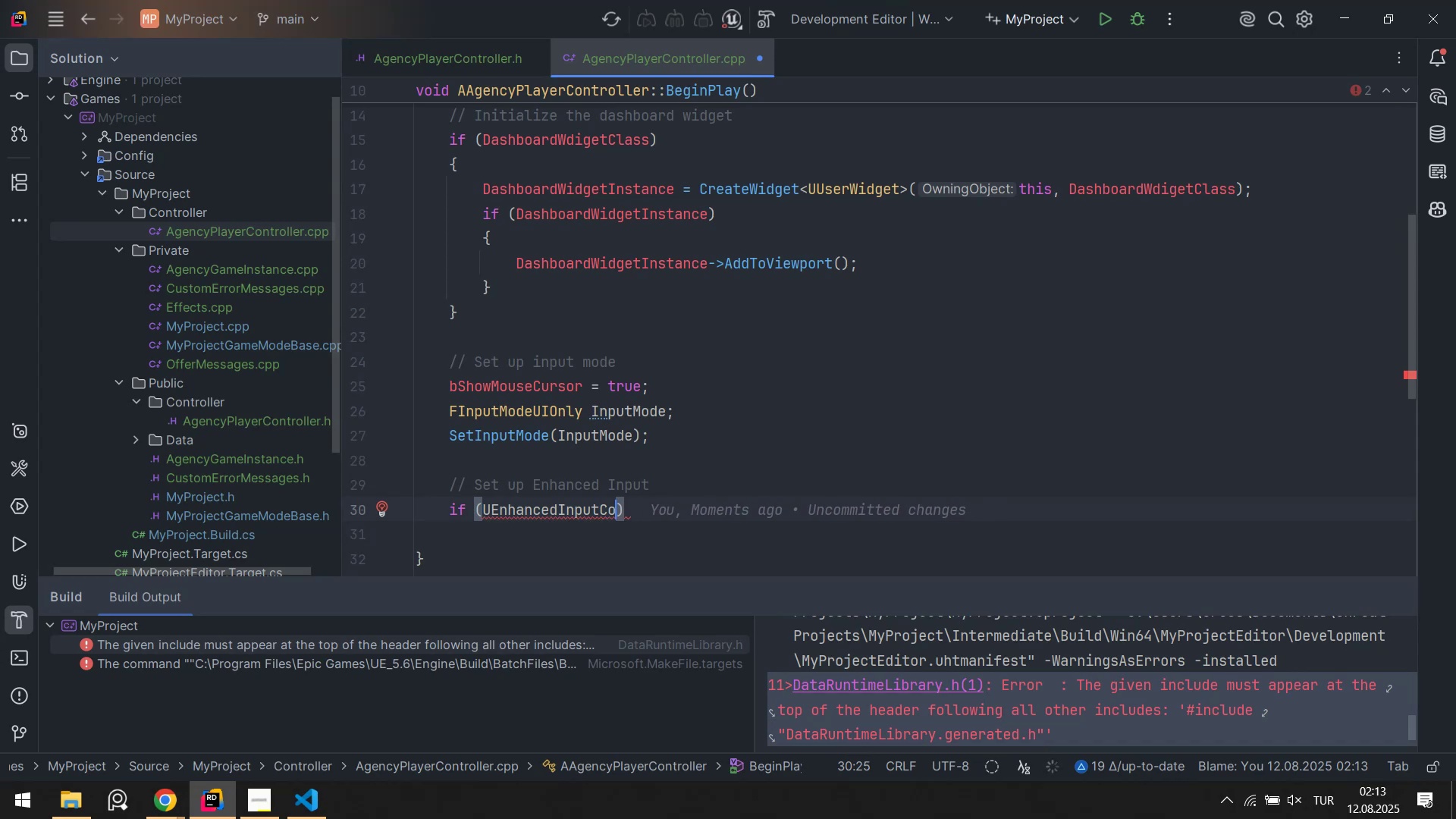 
key(Backspace)
 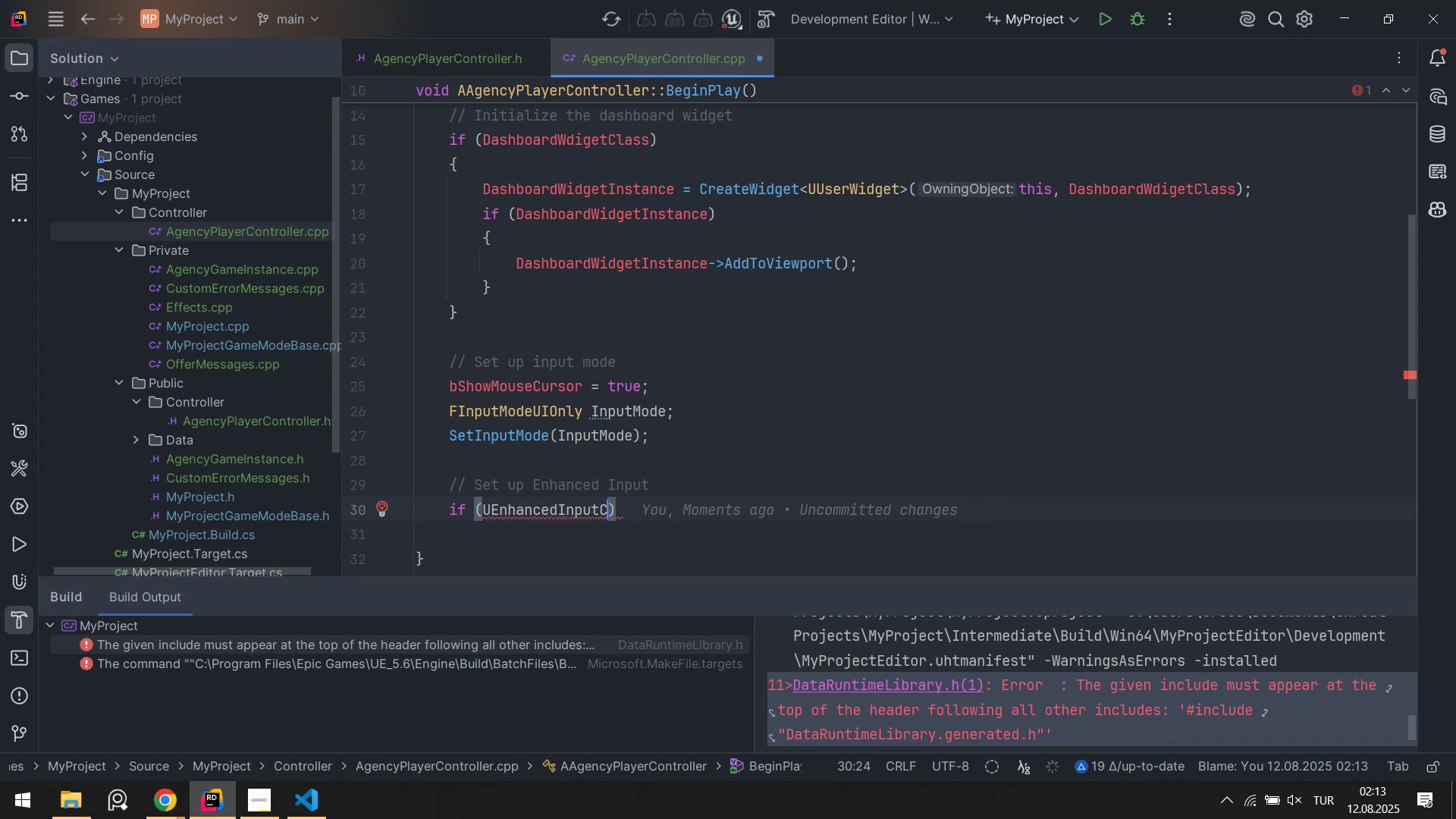 
key(Backspace)
 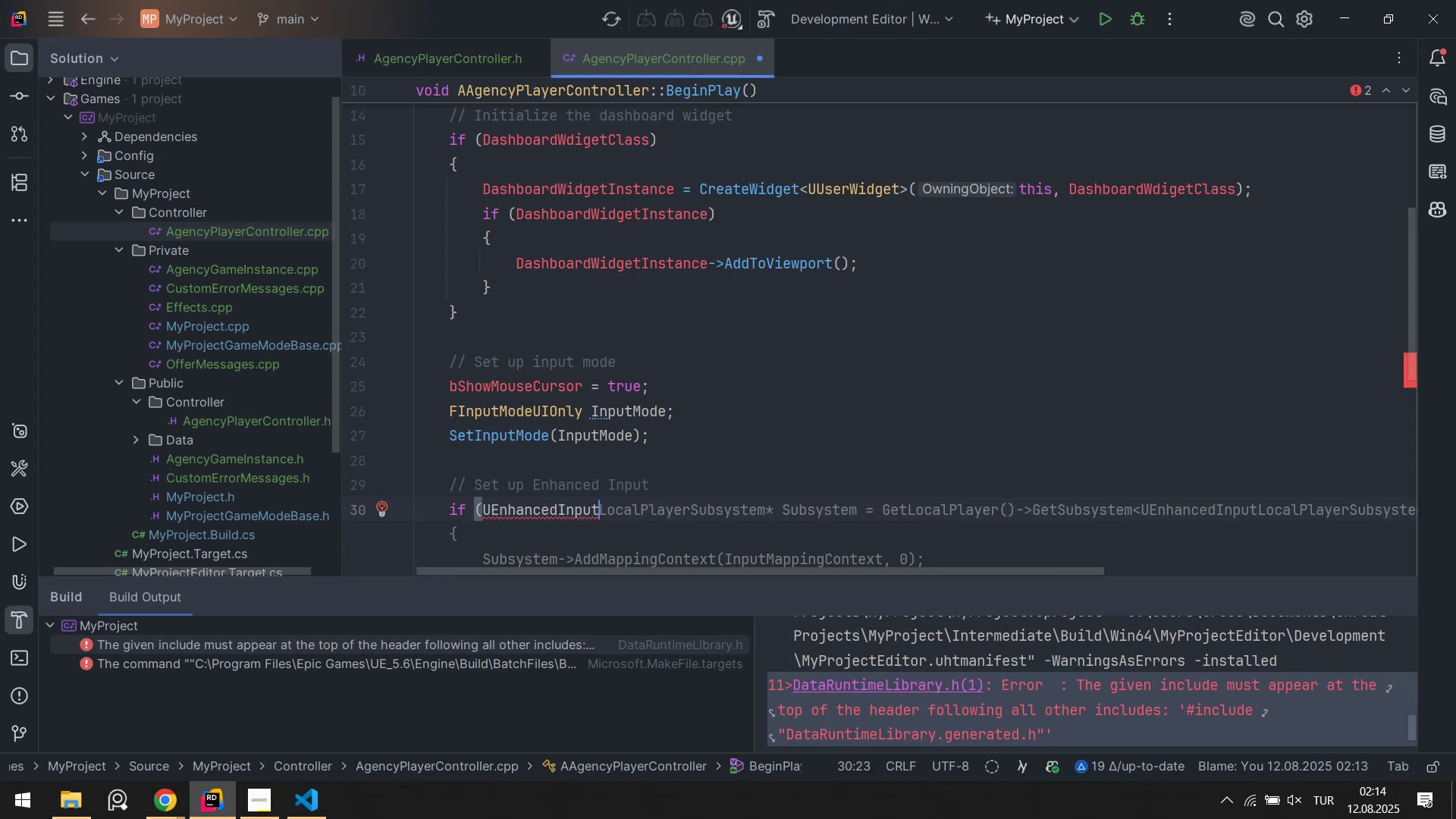 
key(Tab)
 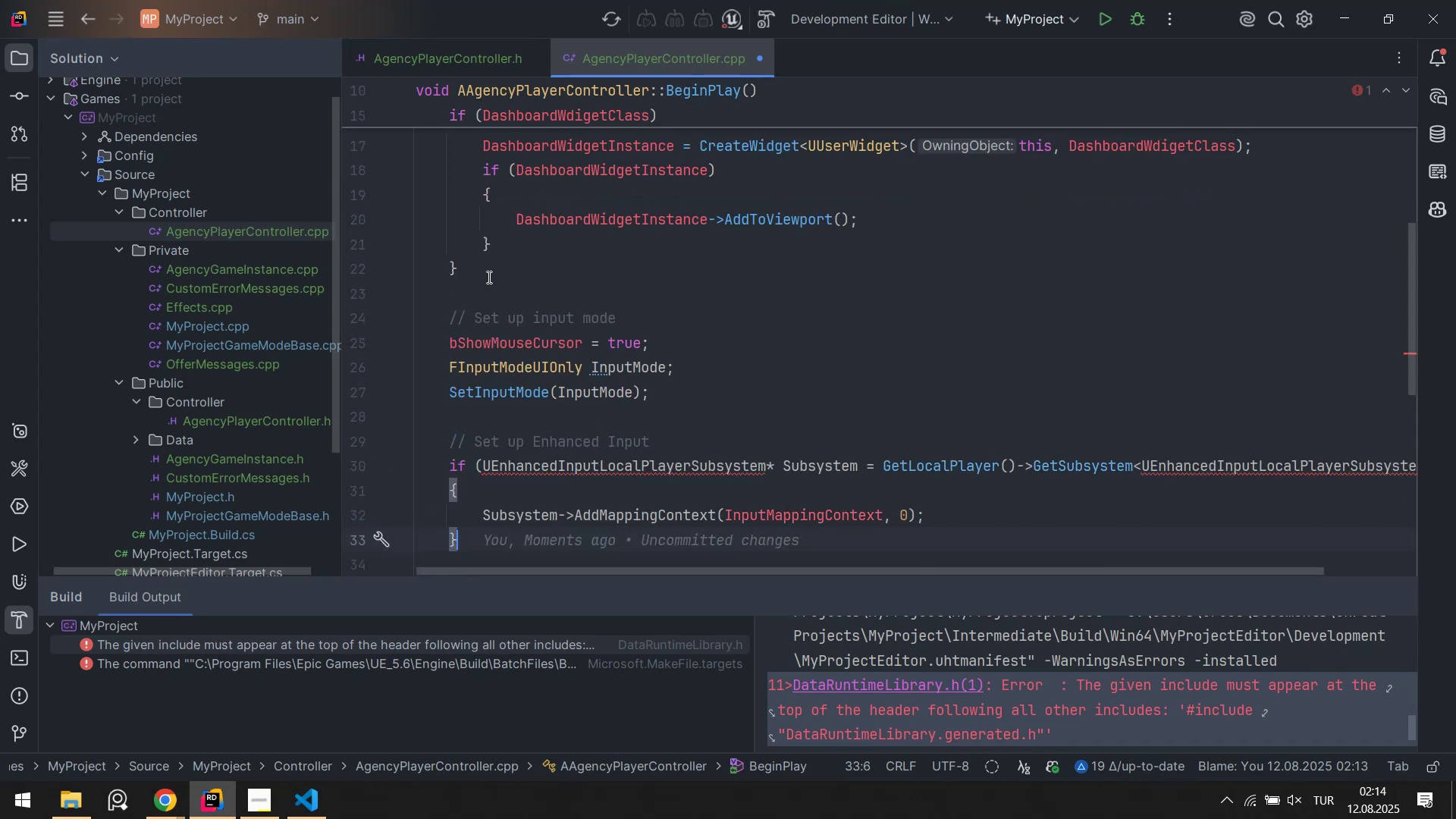 
scroll: coordinate [502, 328], scroll_direction: down, amount: 1.0
 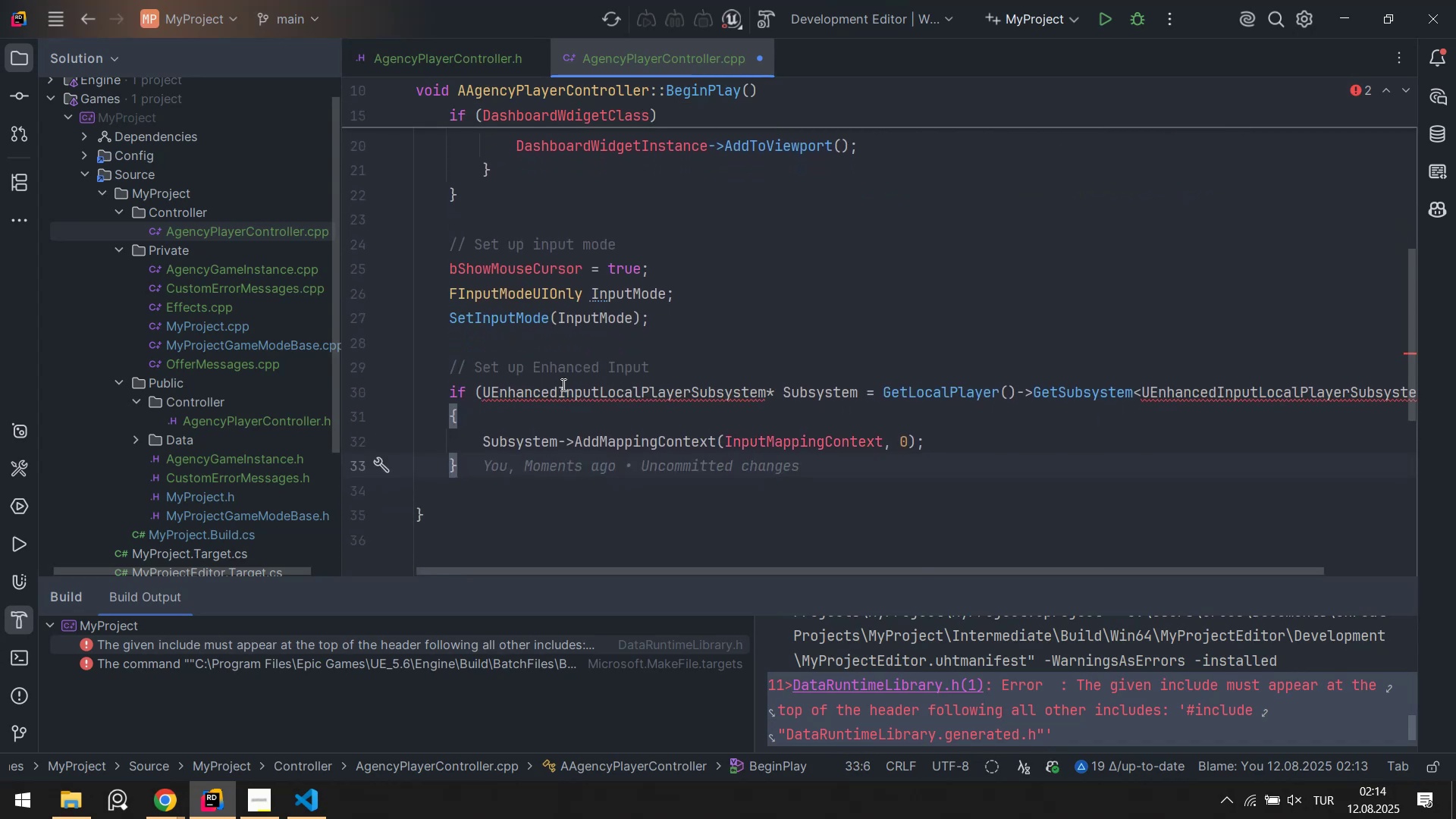 
left_click([562, 384])
 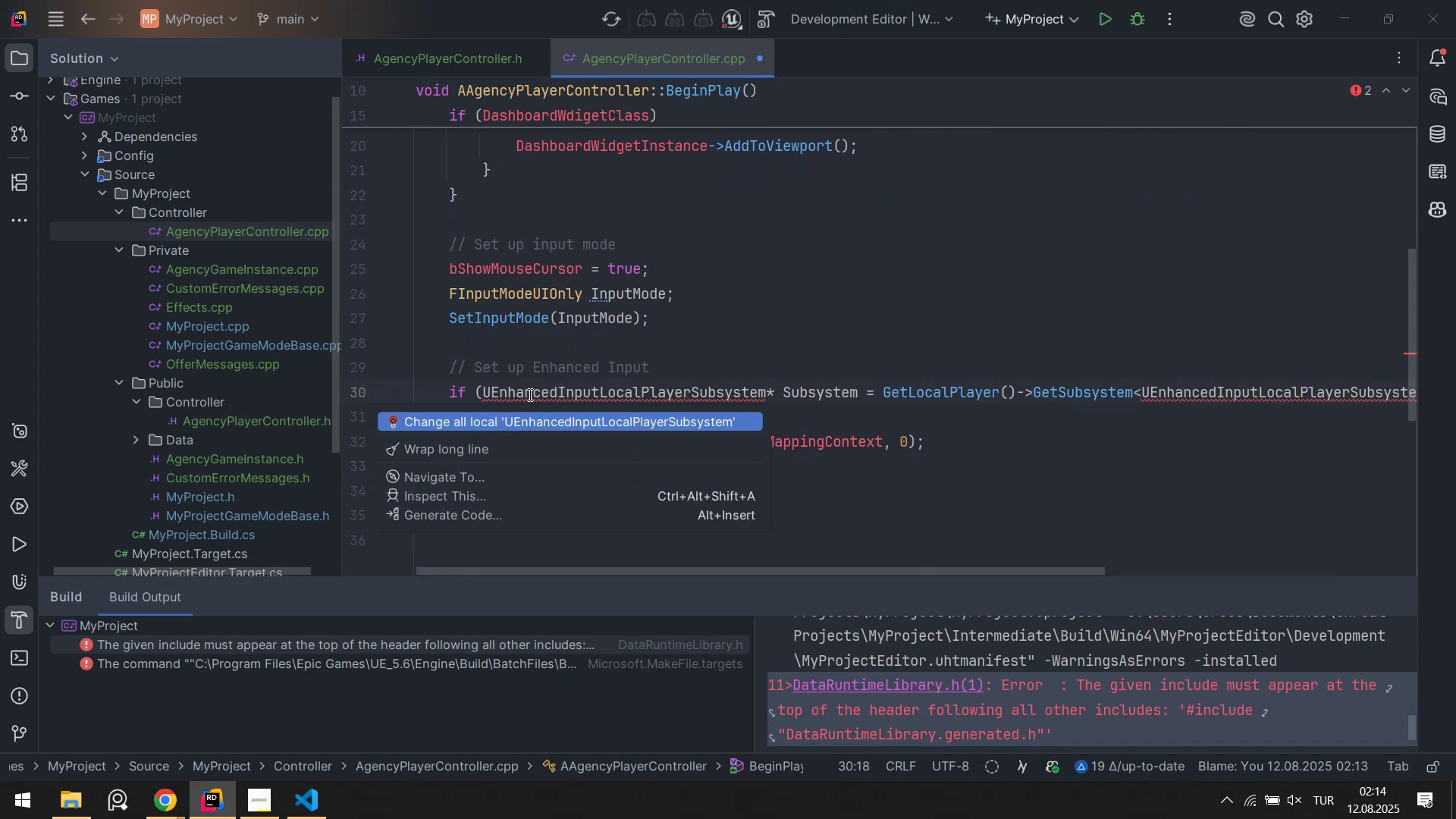 
double_click([570, 386])
 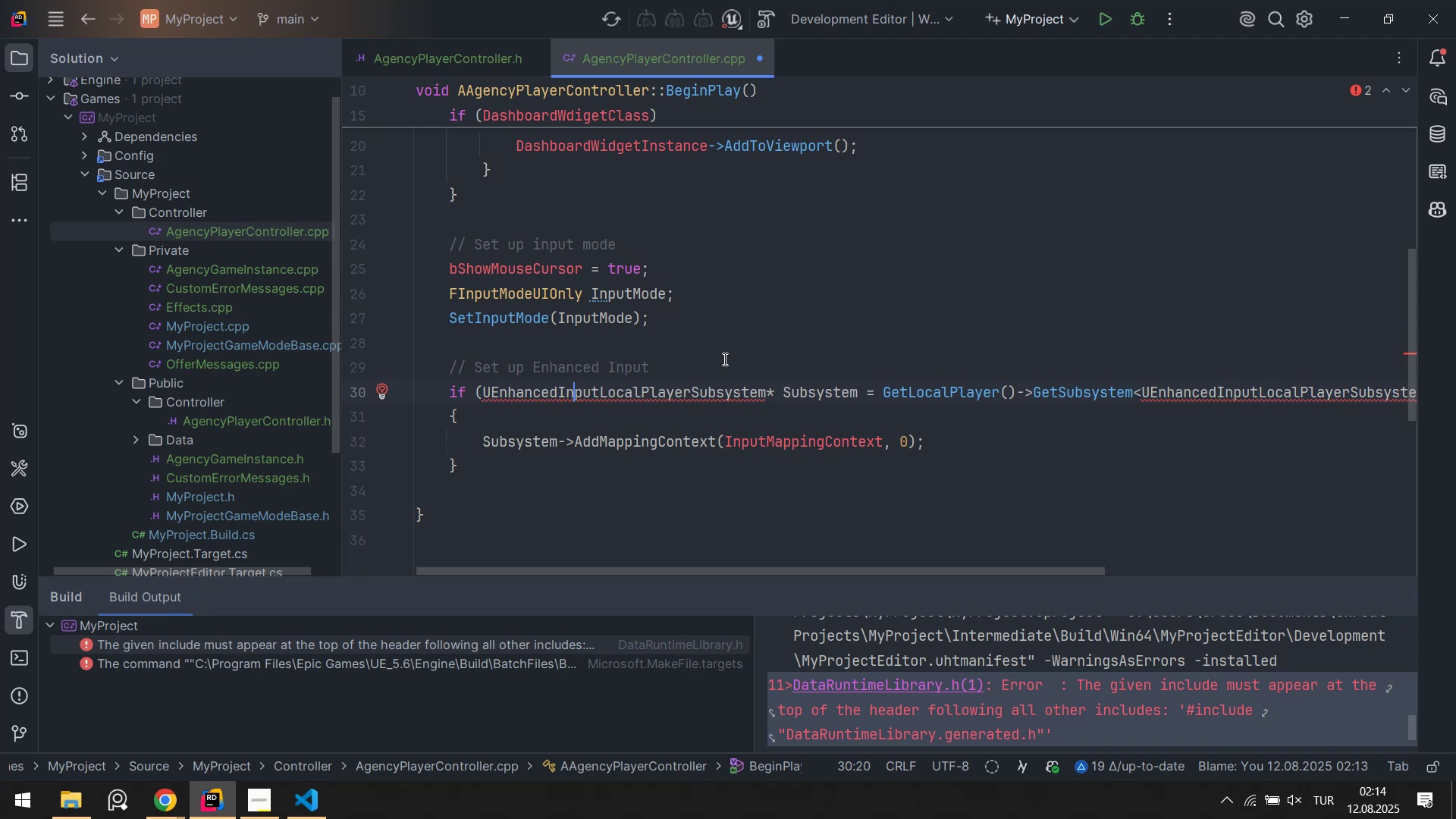 
left_click([821, 397])
 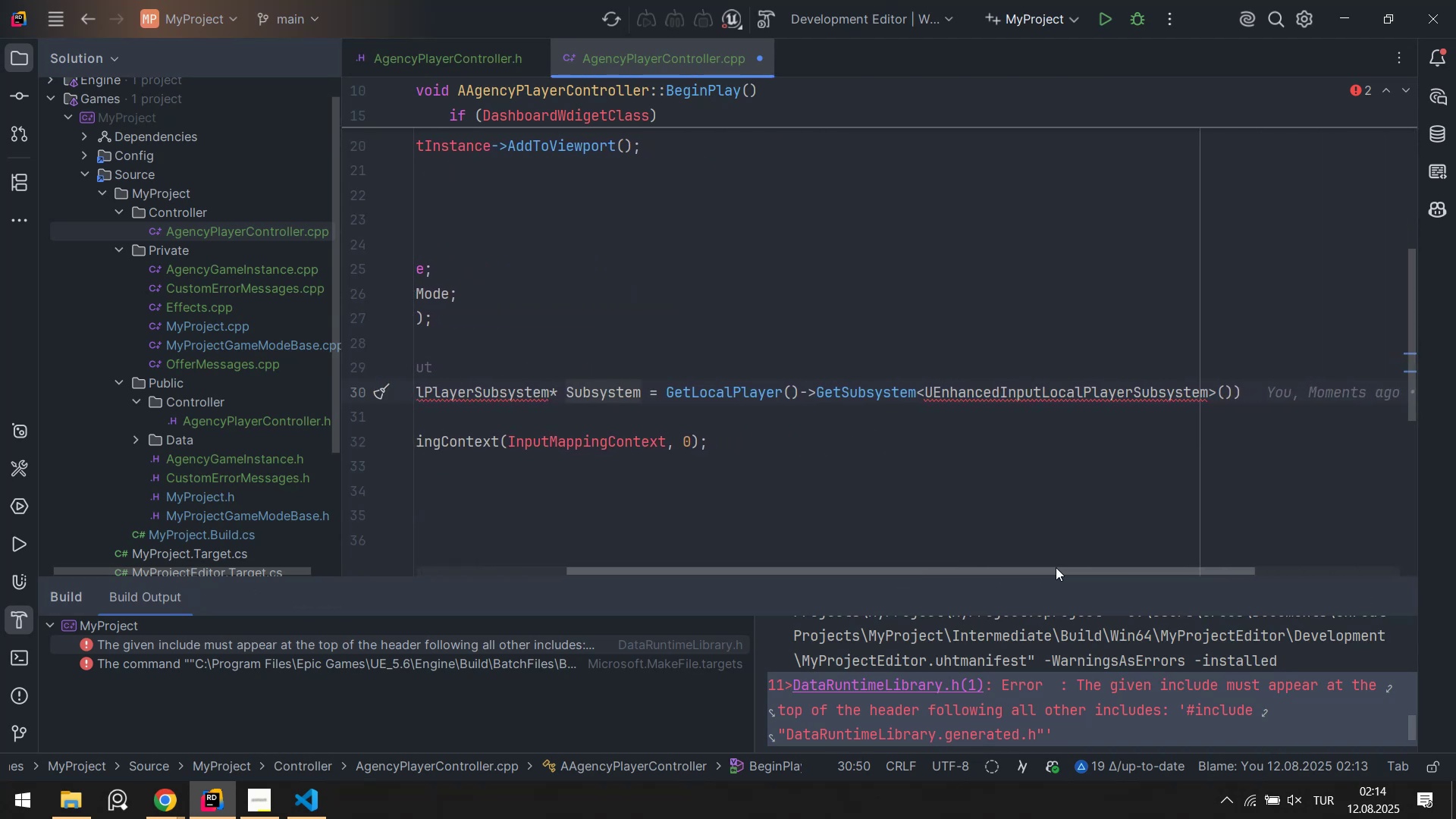 
wait(10.22)
 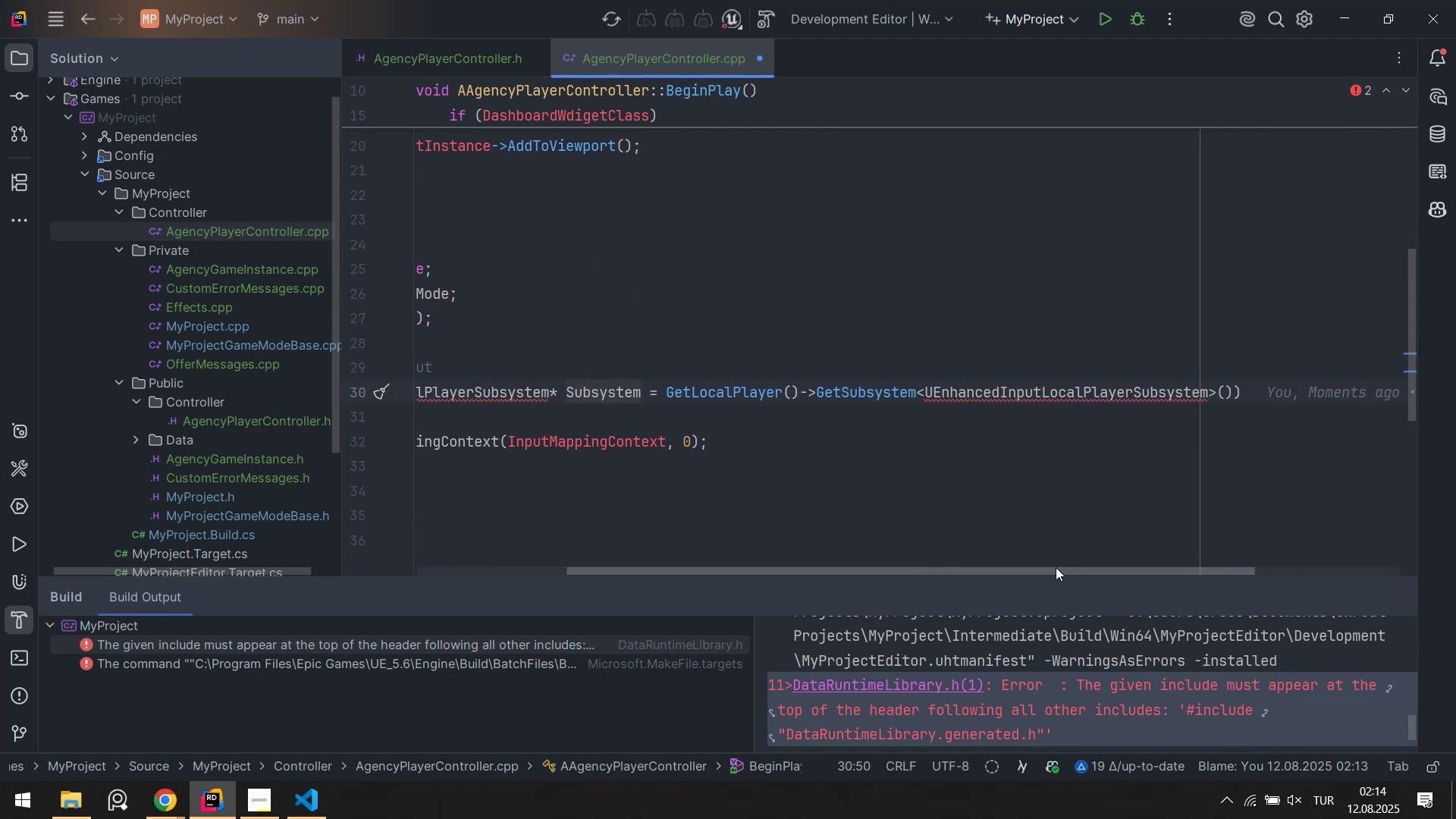 
key(Backspace)
type(U)
key(Backspace)
type(ULOcalPla)
key(Tab)
type(>>GetSubsye)
key(Backspace)
key(Backspace)
key(Tab)
 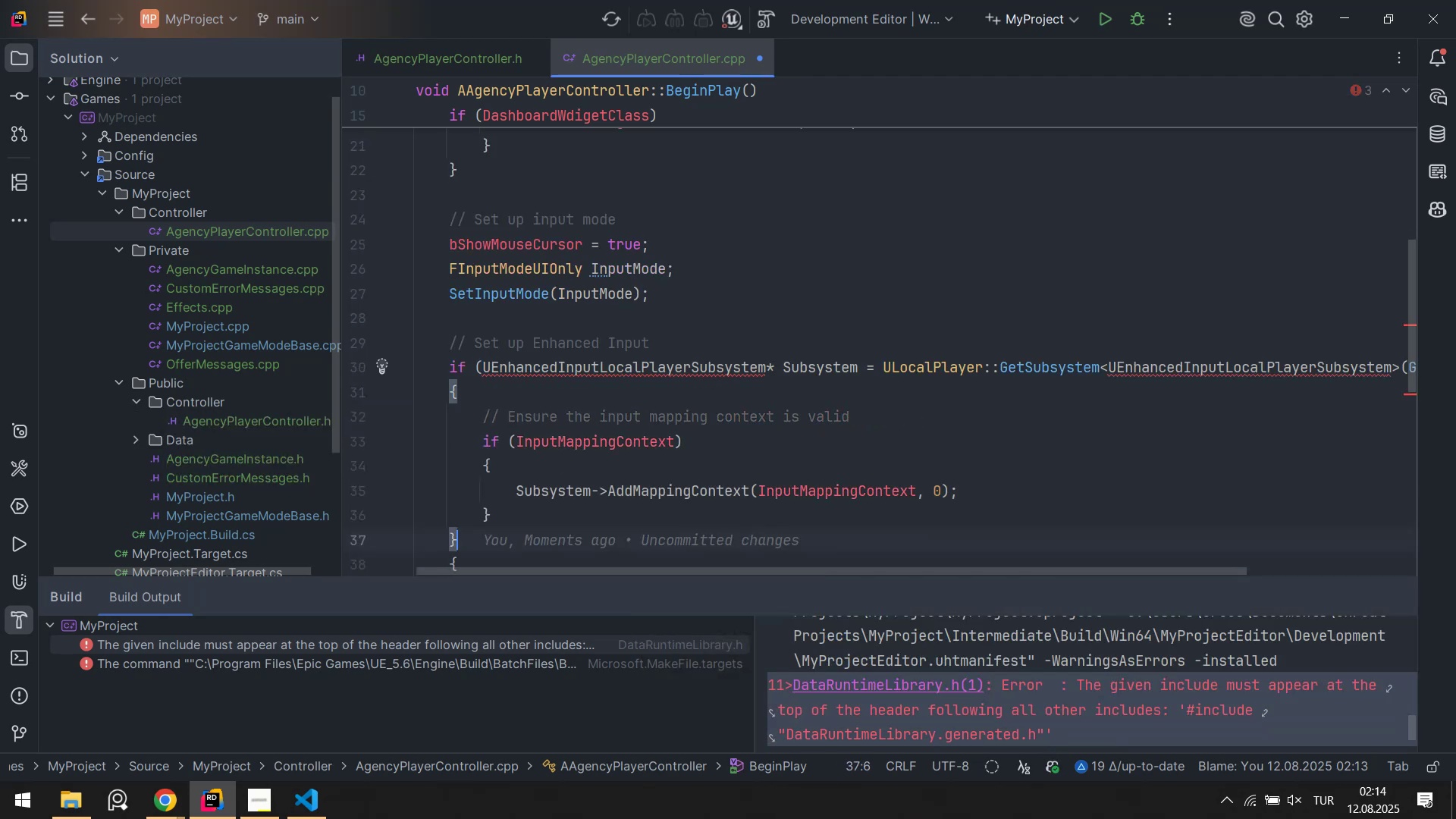 
wait(7.41)
 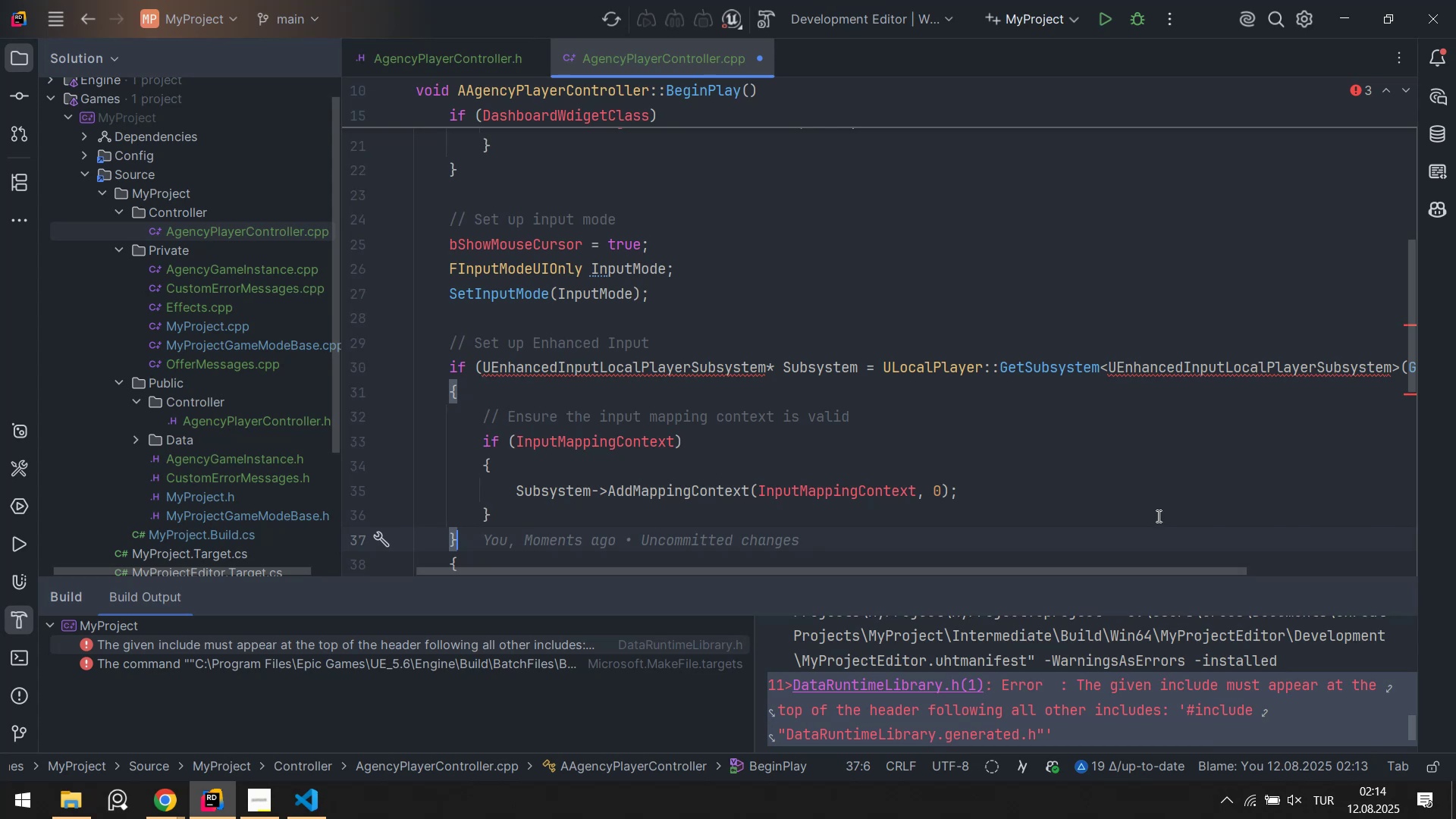 
left_click([1078, 365])
 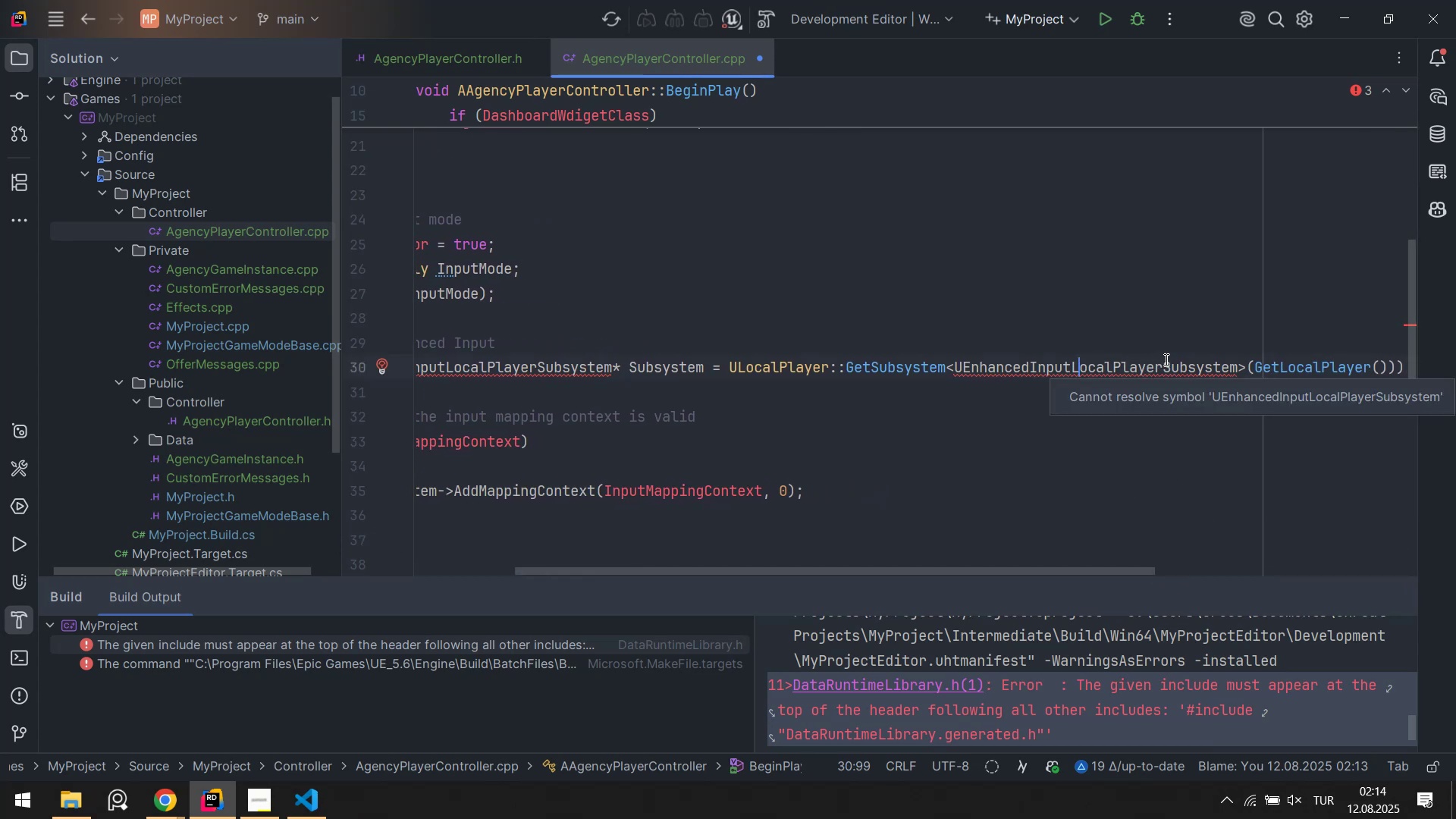 
left_click([1151, 362])
 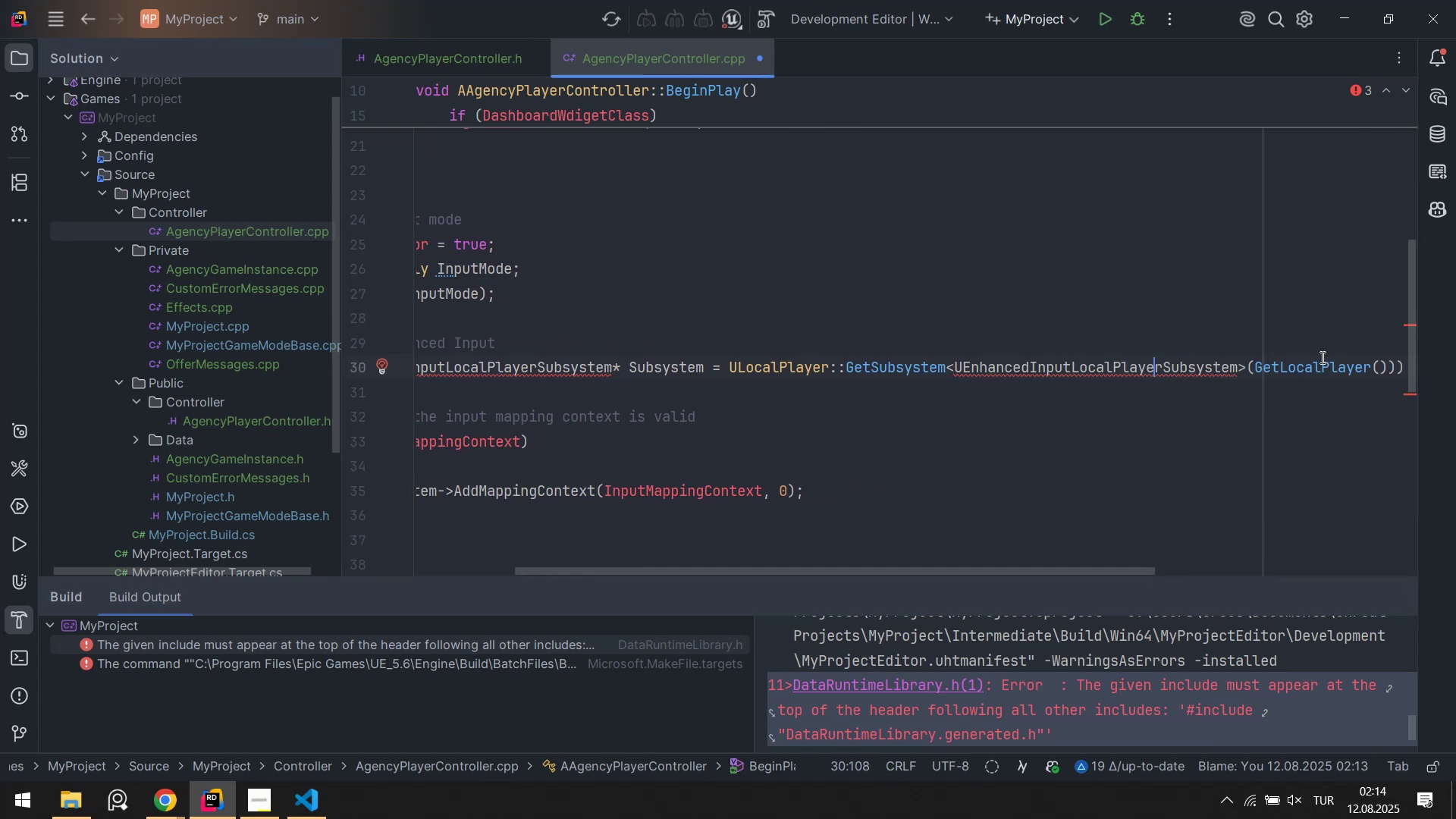 
left_click([1321, 357])
 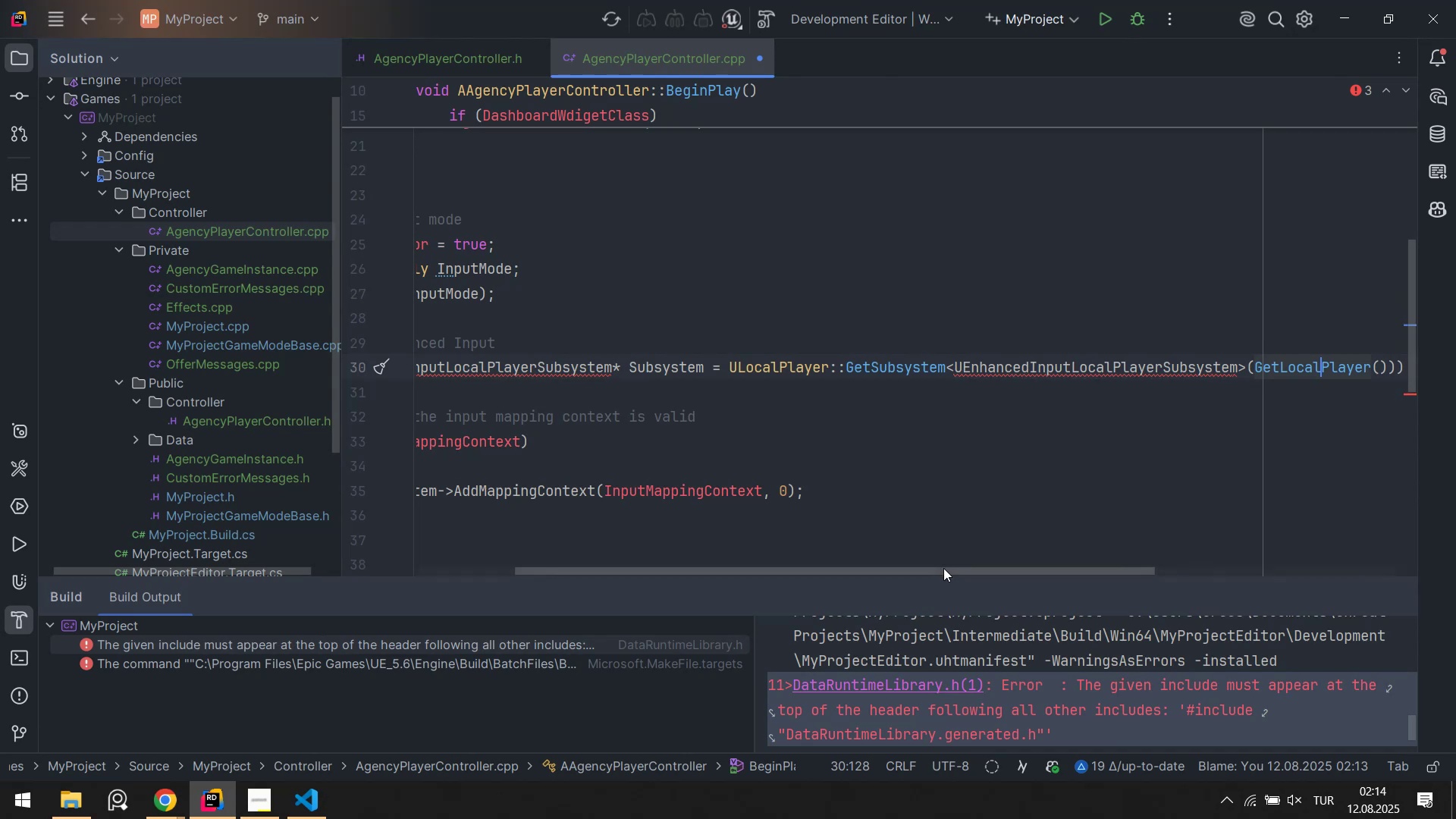 
scroll: coordinate [553, 480], scroll_direction: down, amount: 3.0
 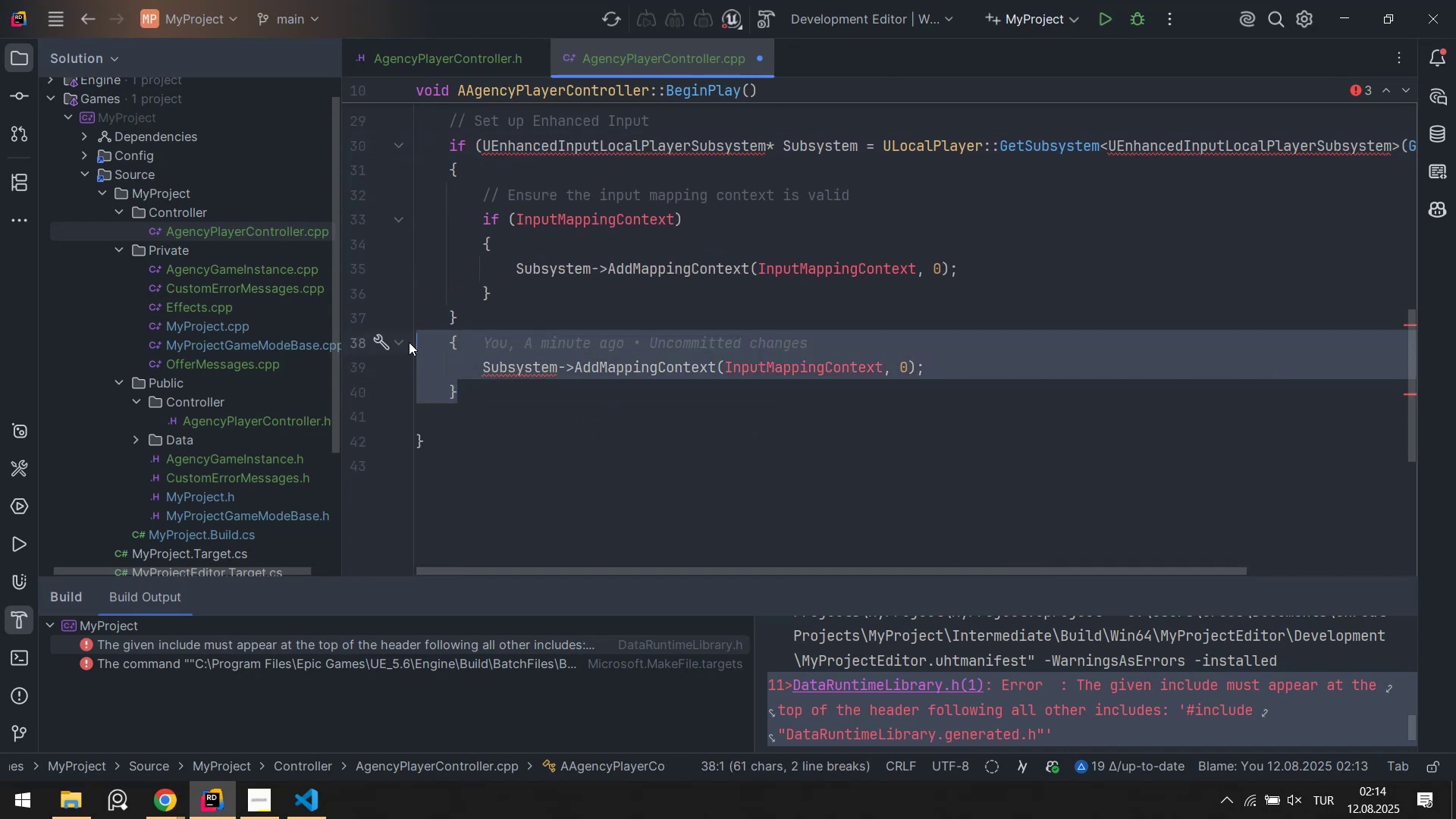 
key(Backspace)
 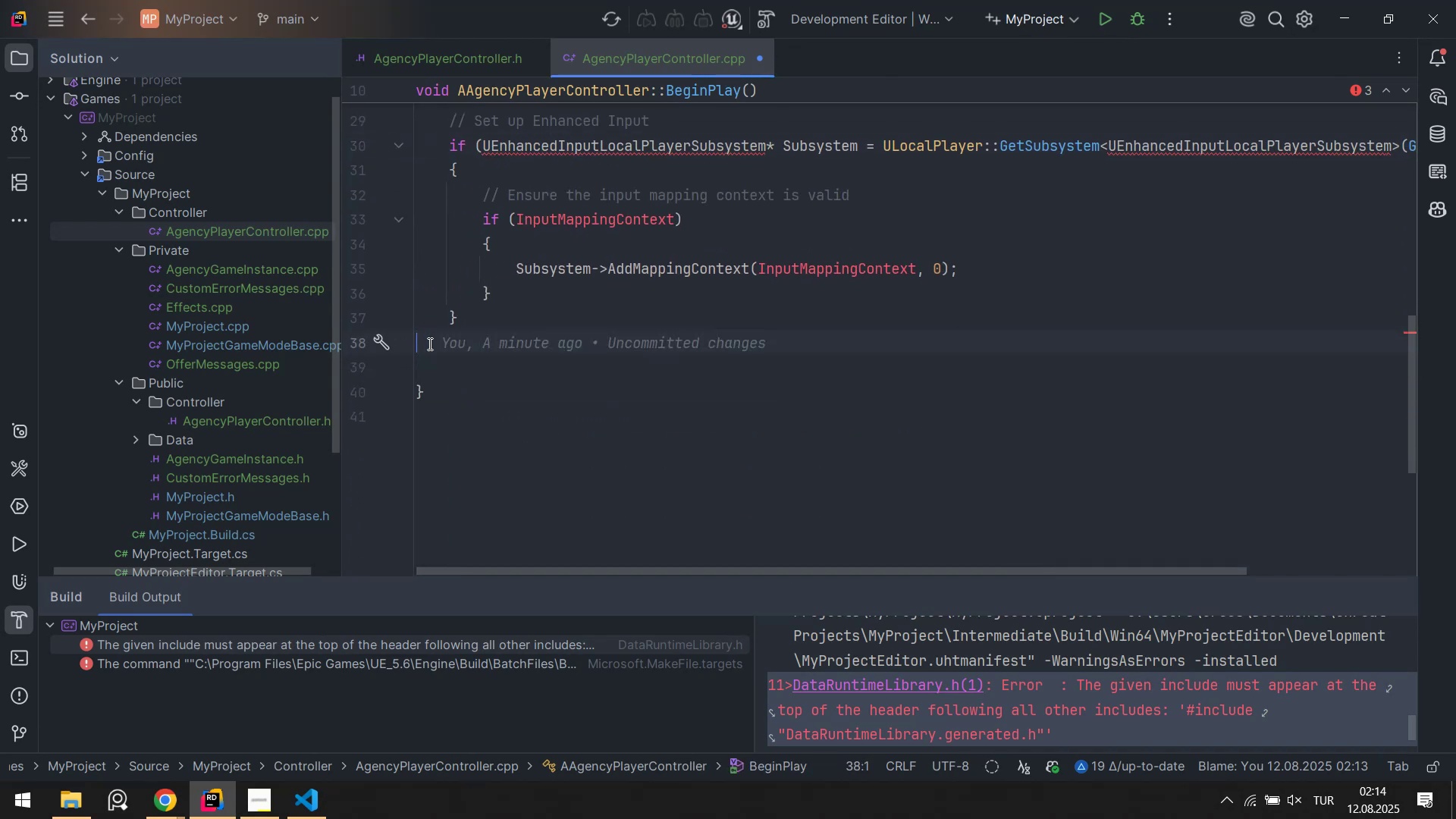 
key(Backspace)
 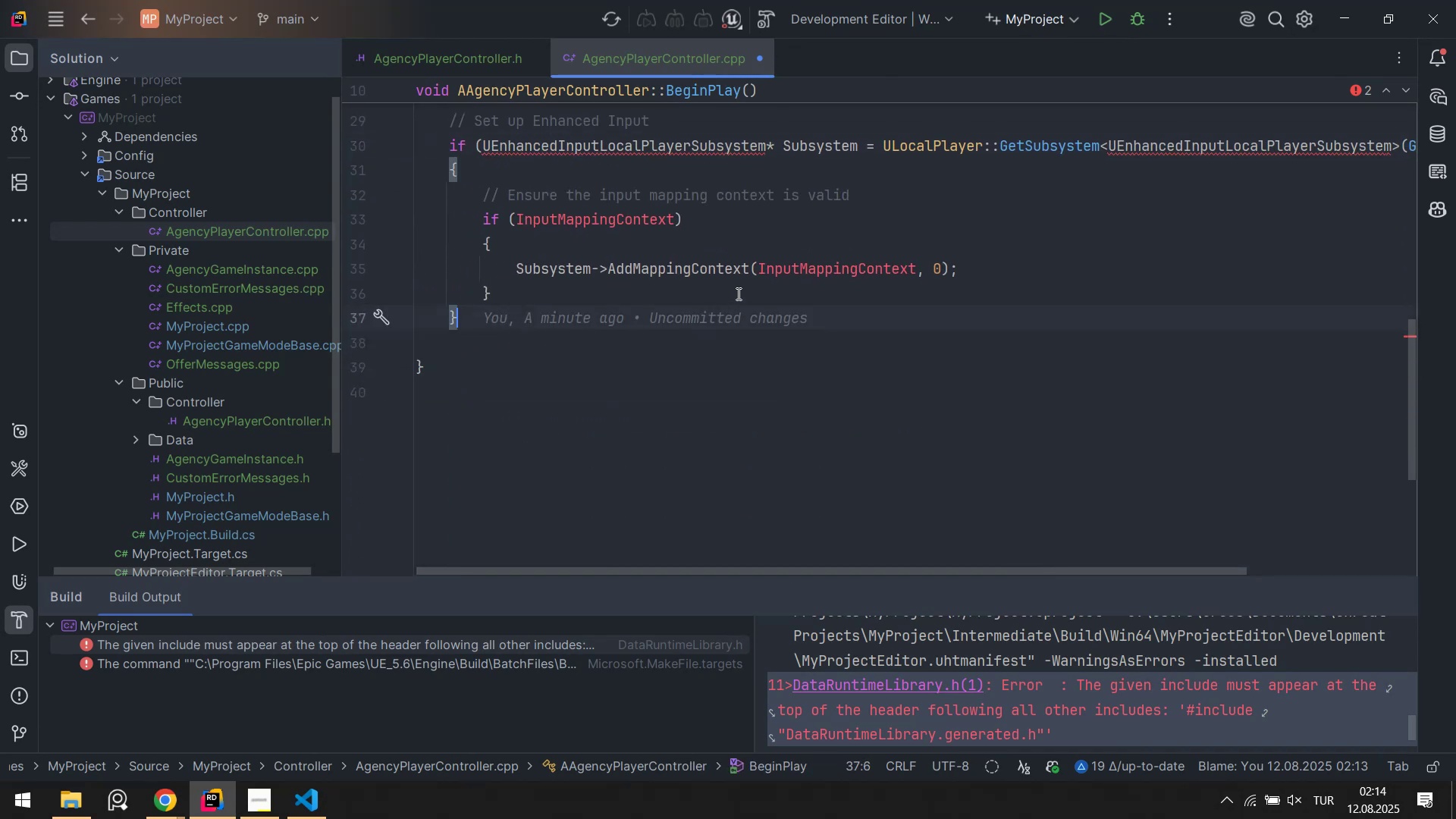 
key(Alt+AltLeft)
 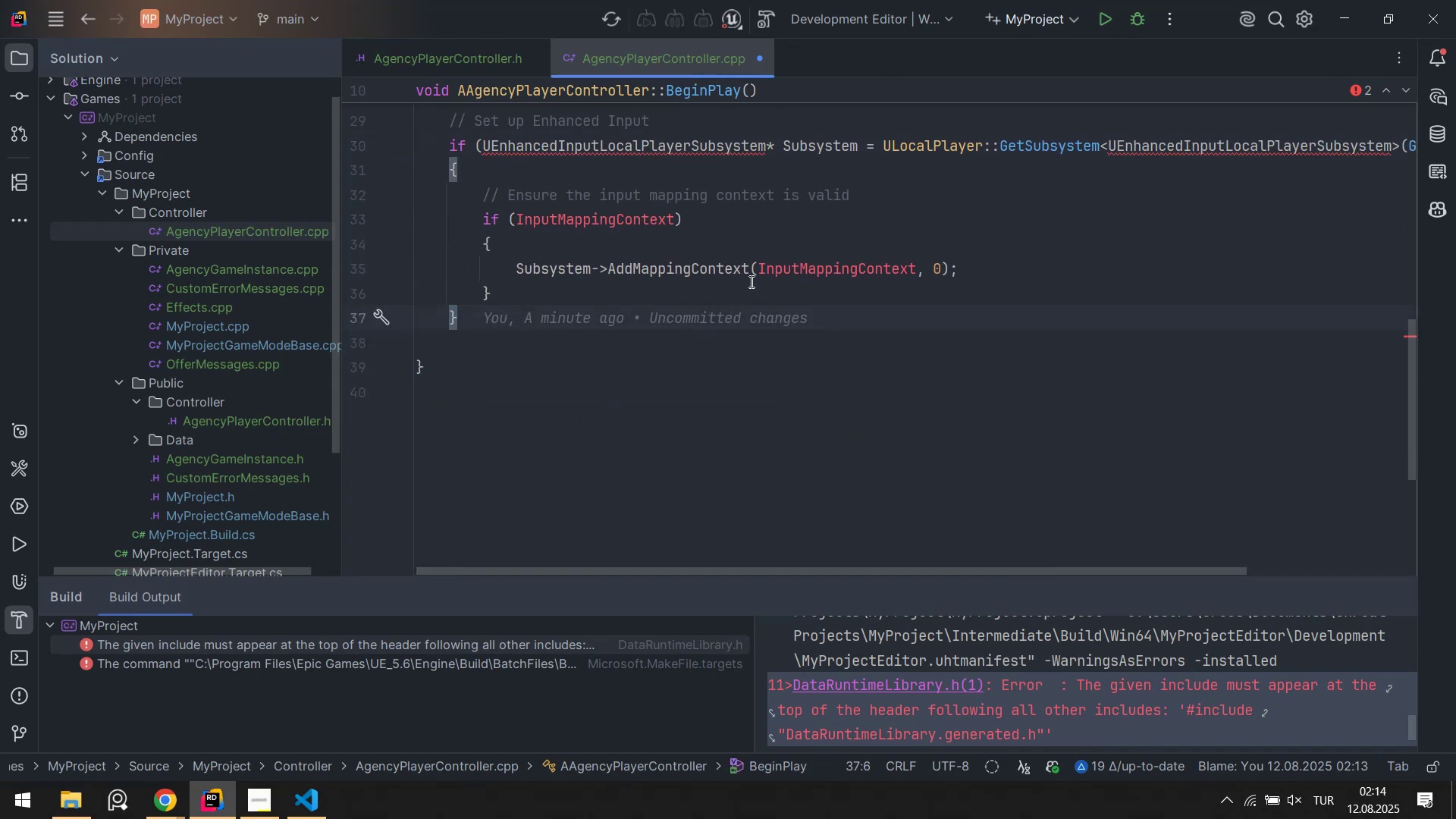 
key(Alt+Shift+ShiftLeft)
 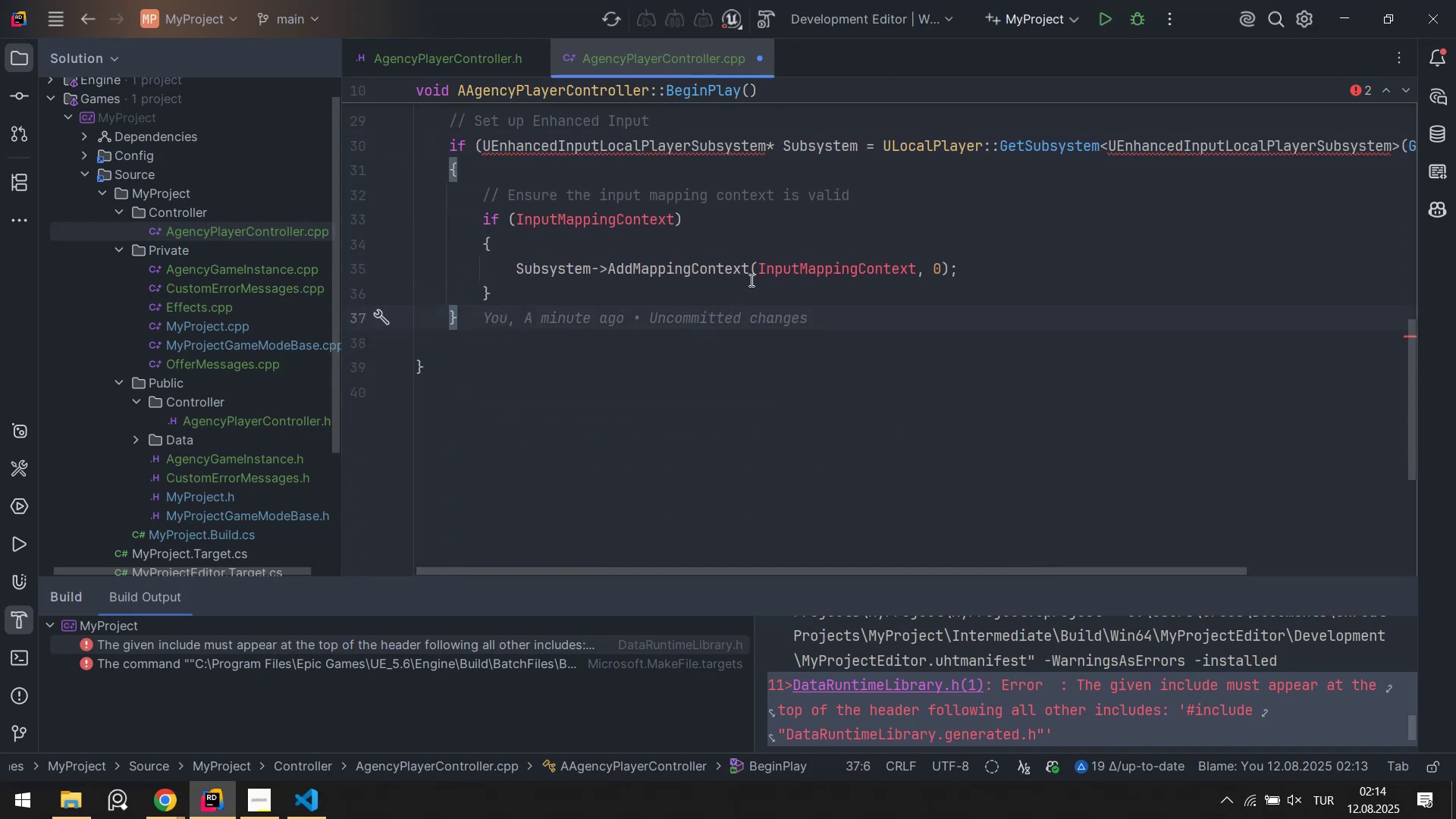 
key(Alt+Shift+F)
 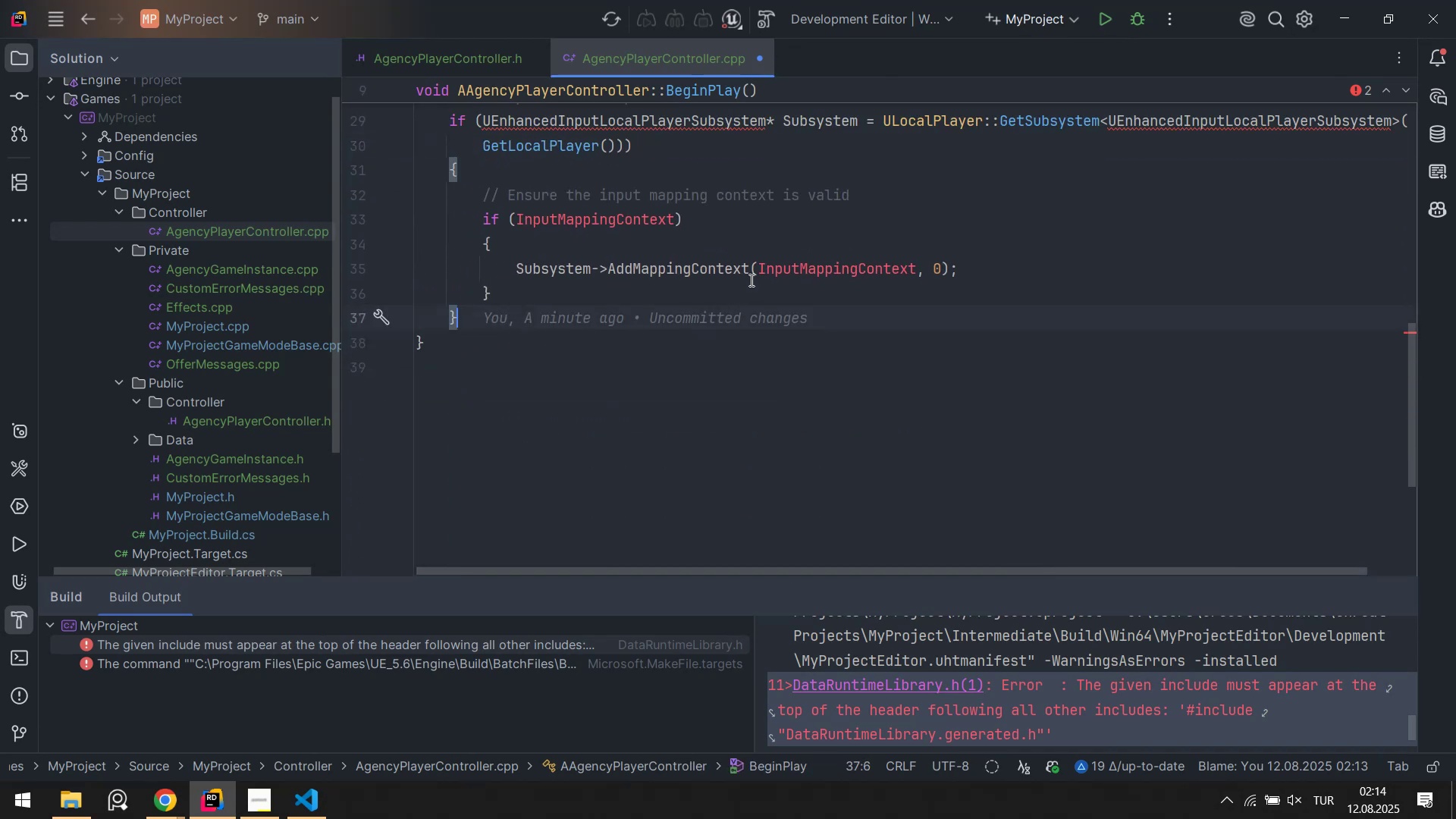 
key(Control+ControlLeft)
 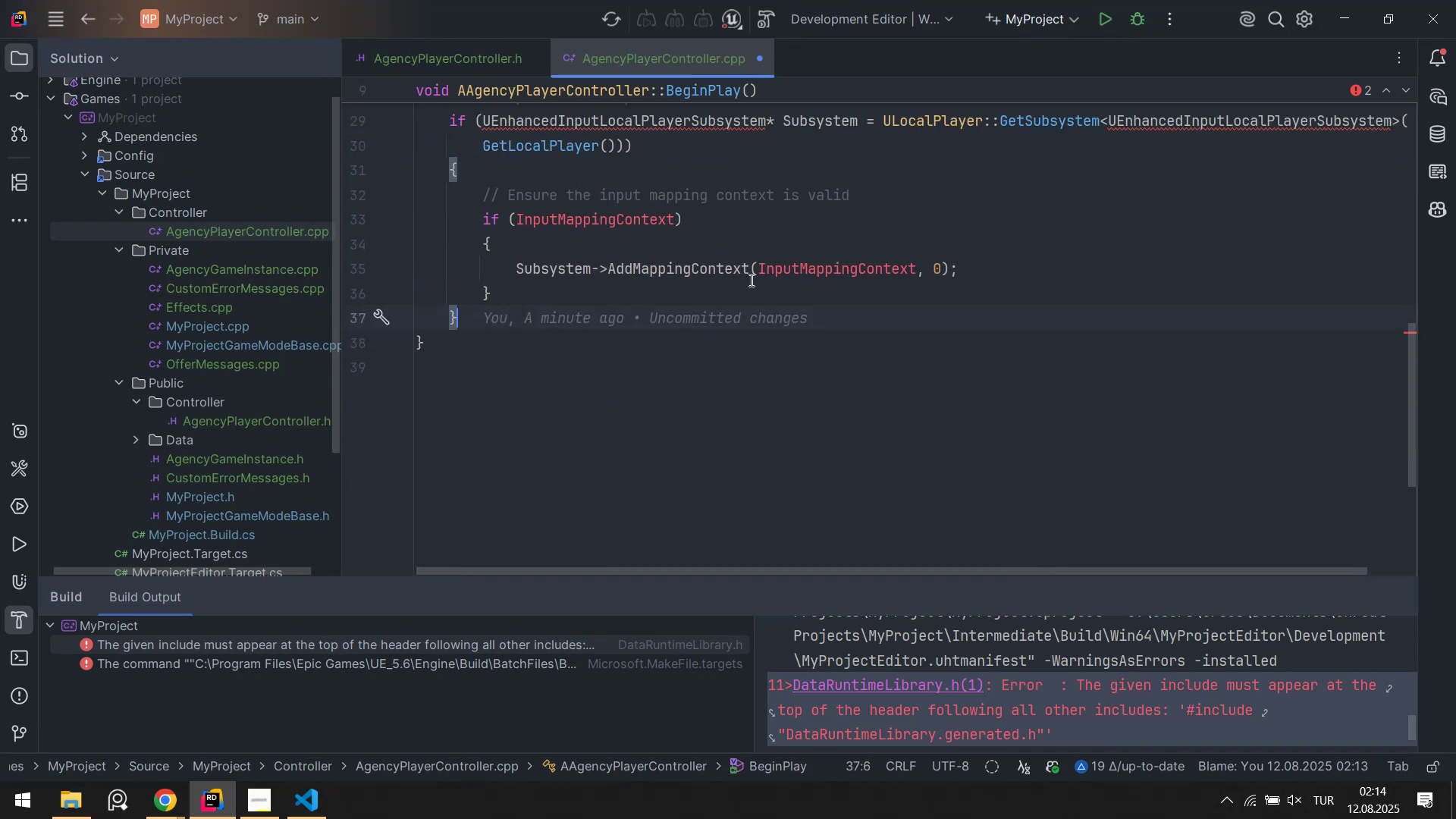 
key(Control+S)
 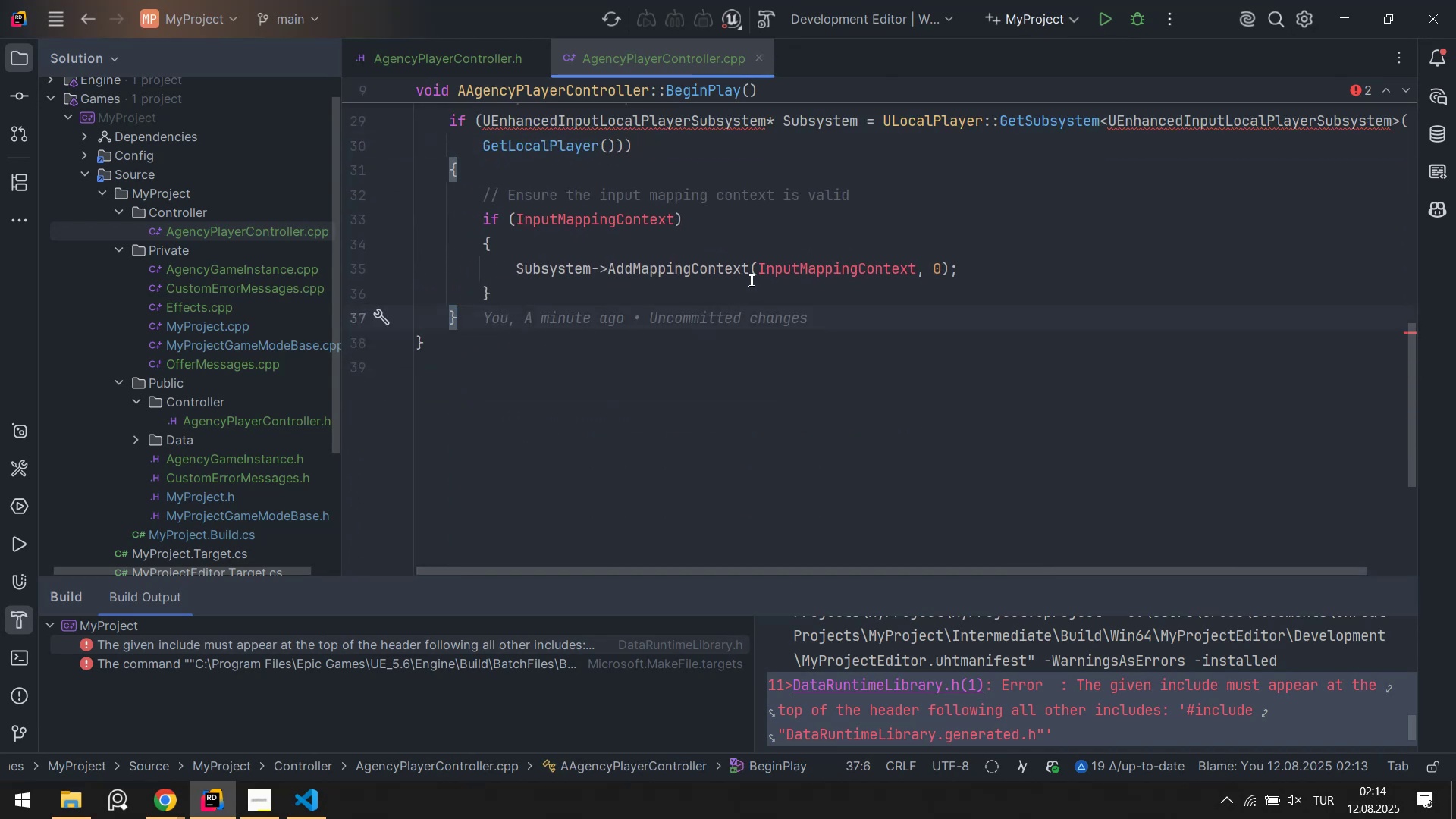 
scroll: coordinate [764, 282], scroll_direction: none, amount: 0.0
 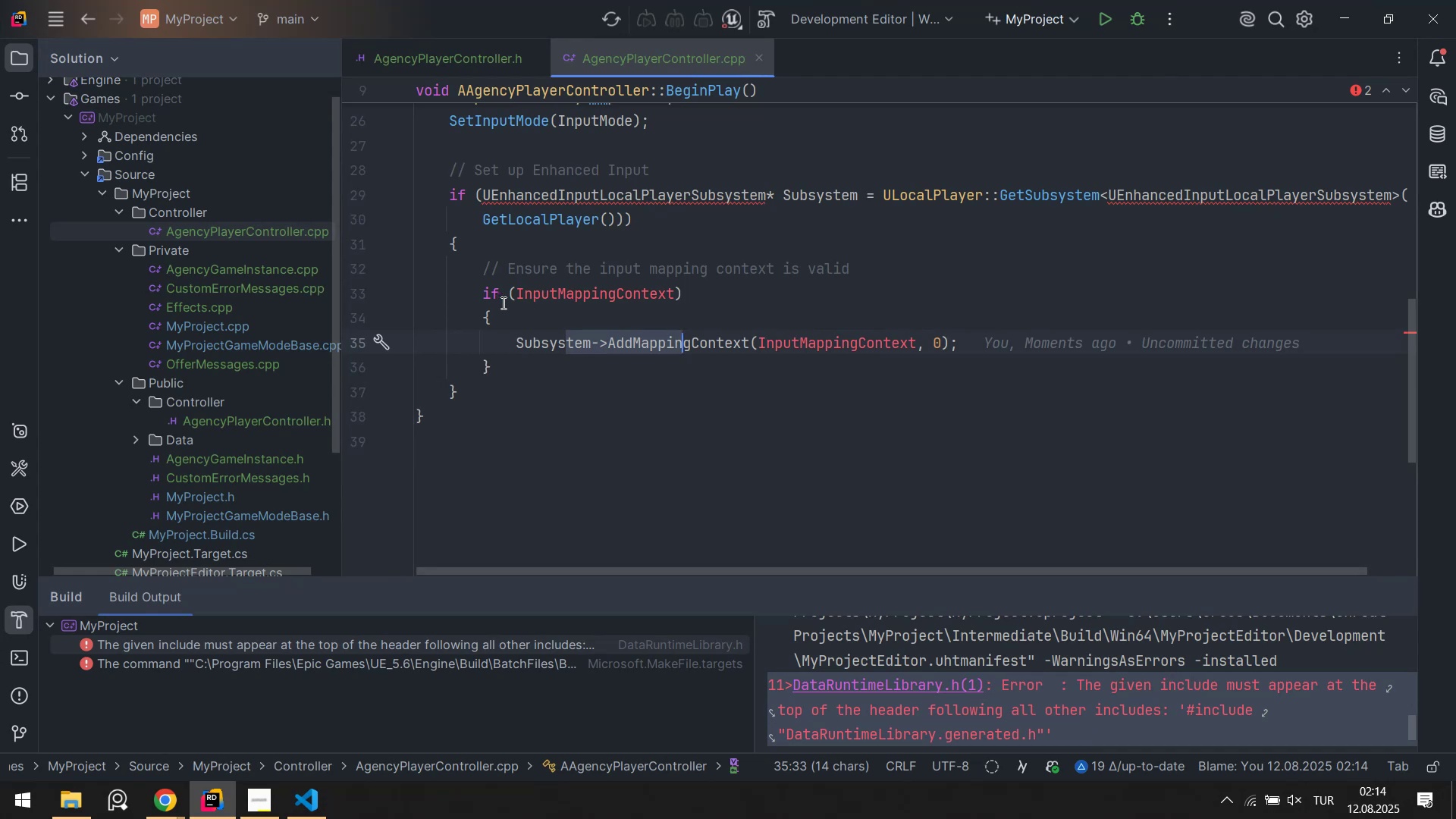 
key(Backspace)
 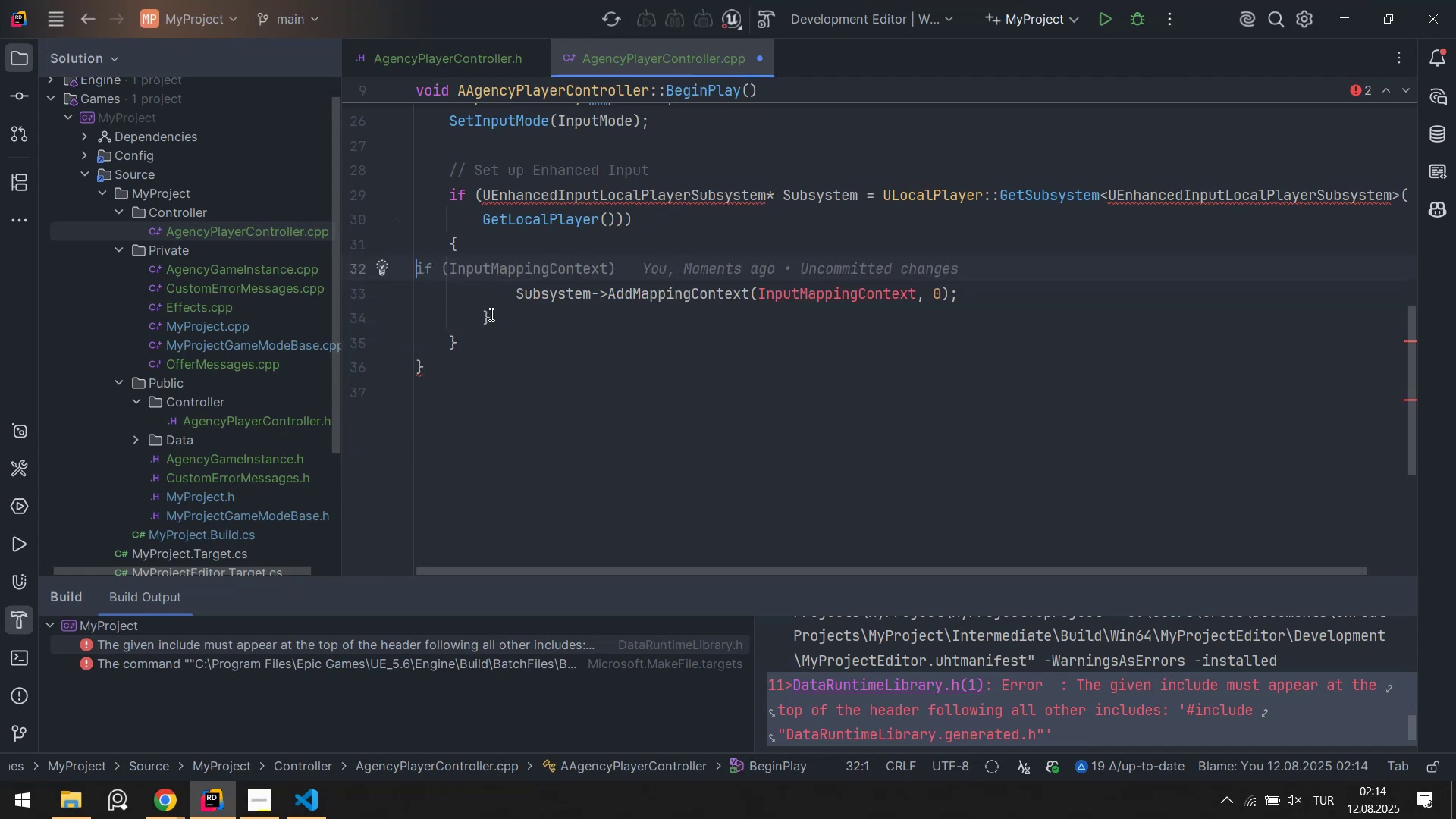 
left_click([491, 317])
 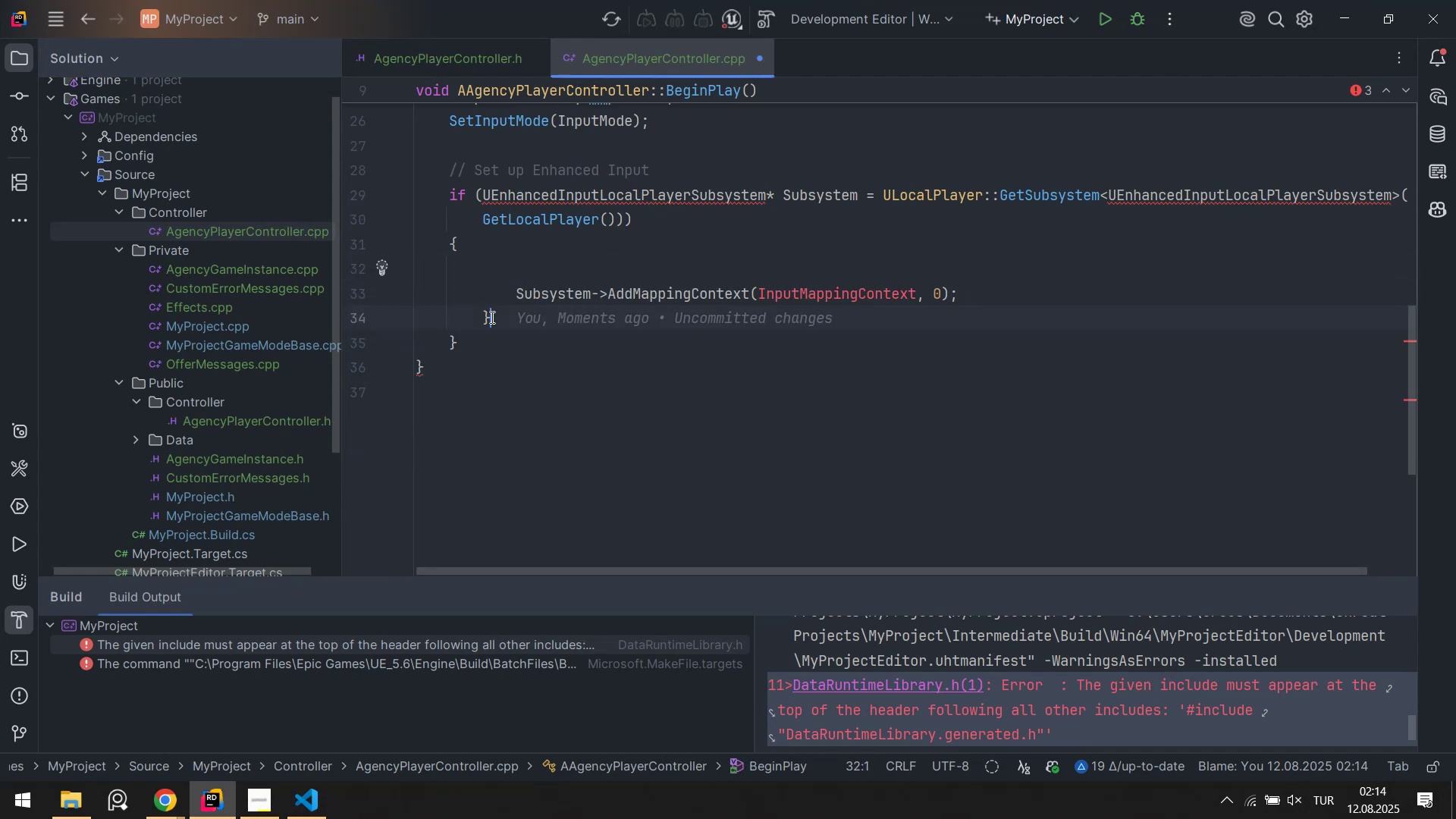 
key(Backspace)
 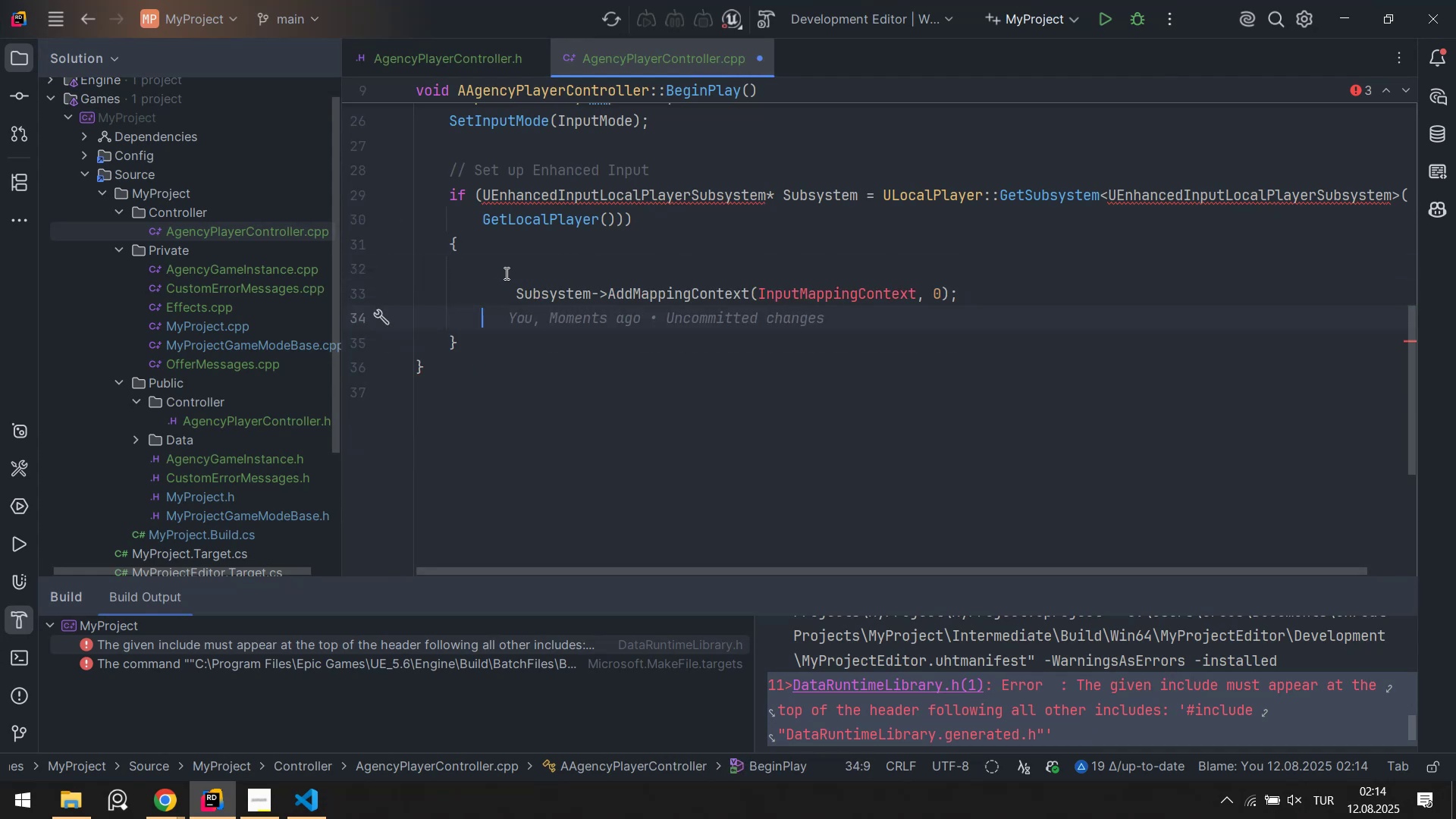 
double_click([505, 273])
 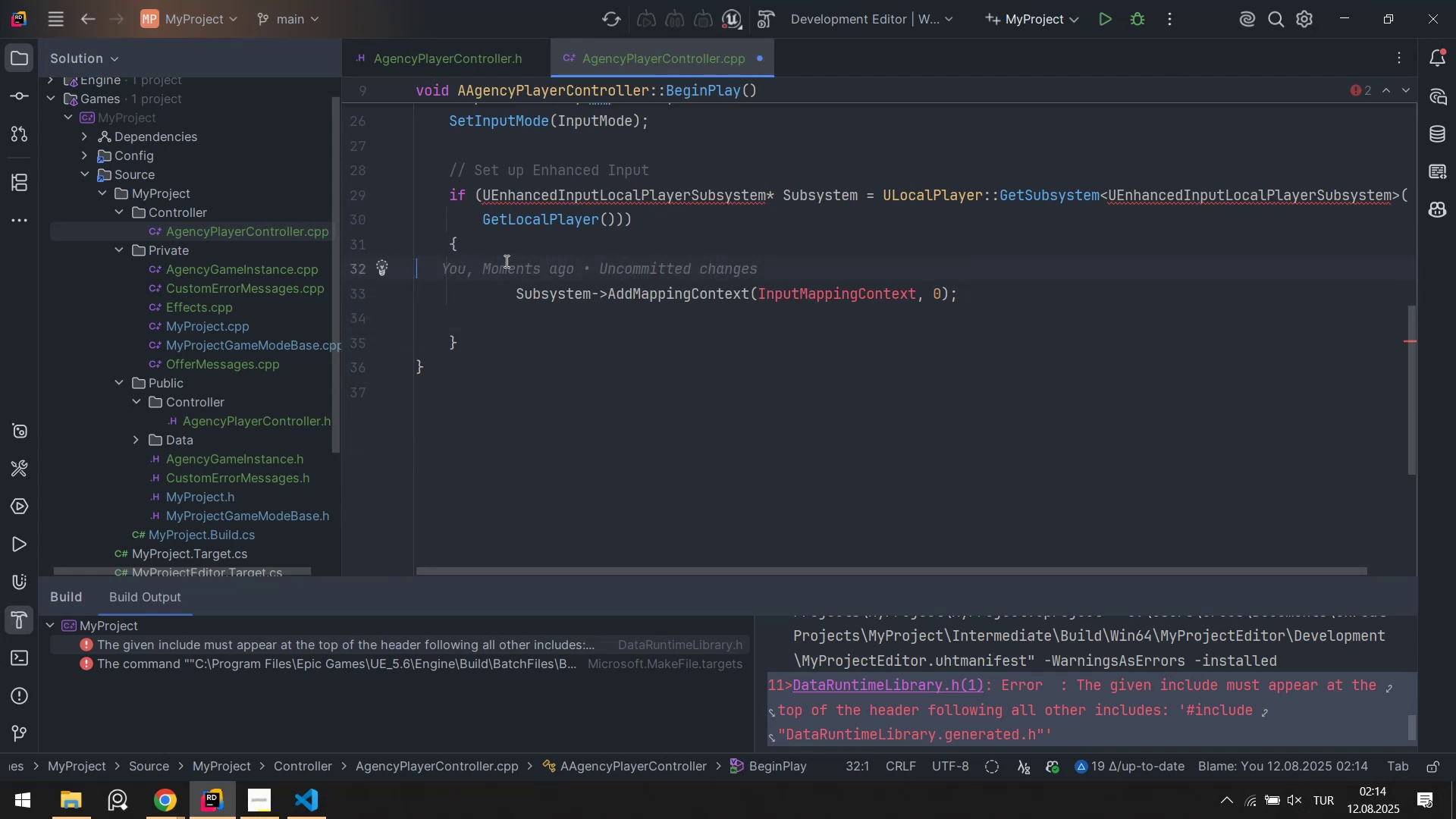 
key(Alt+Shift+ShiftLeft)
 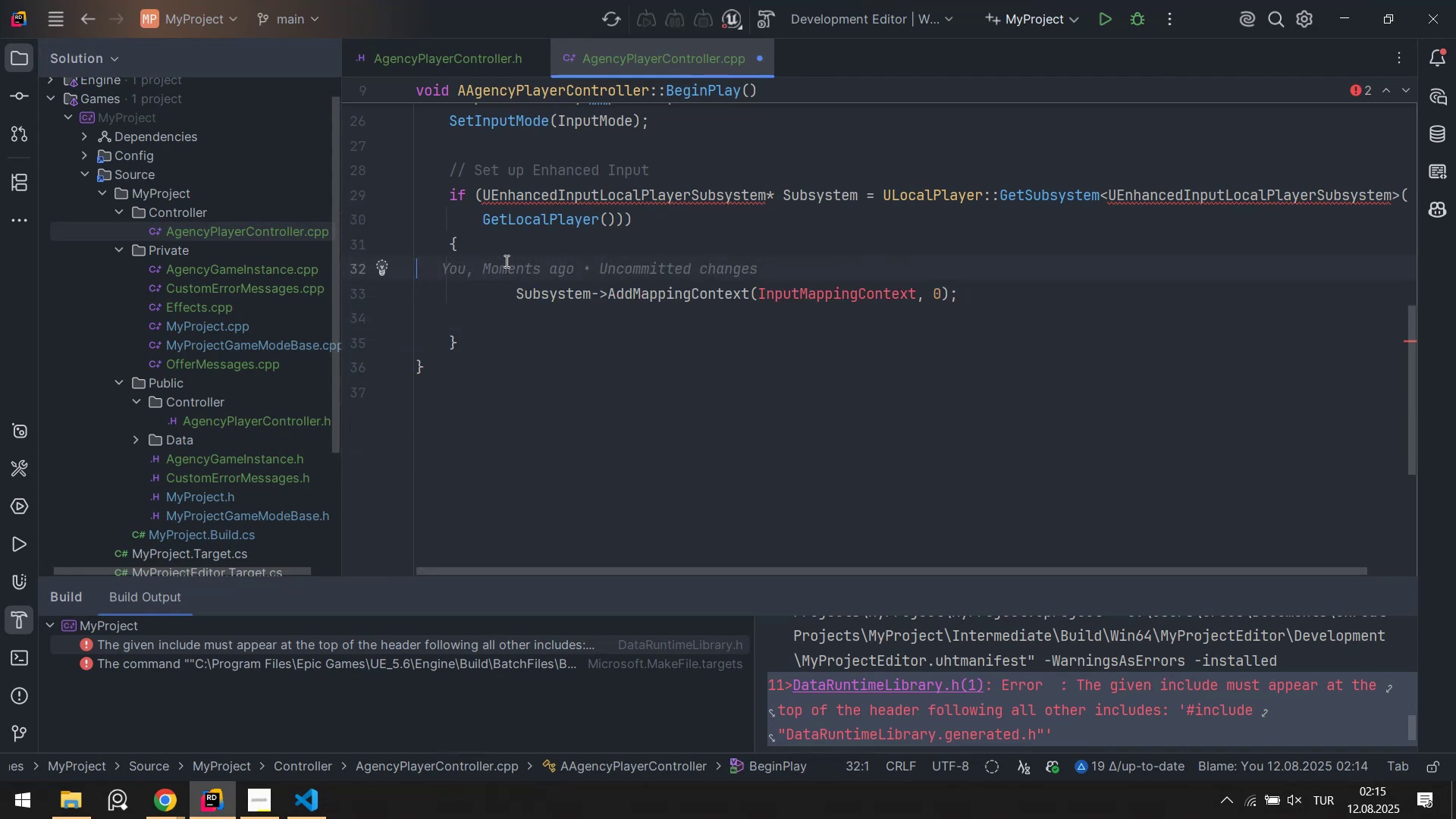 
key(Alt+Shift+F)
 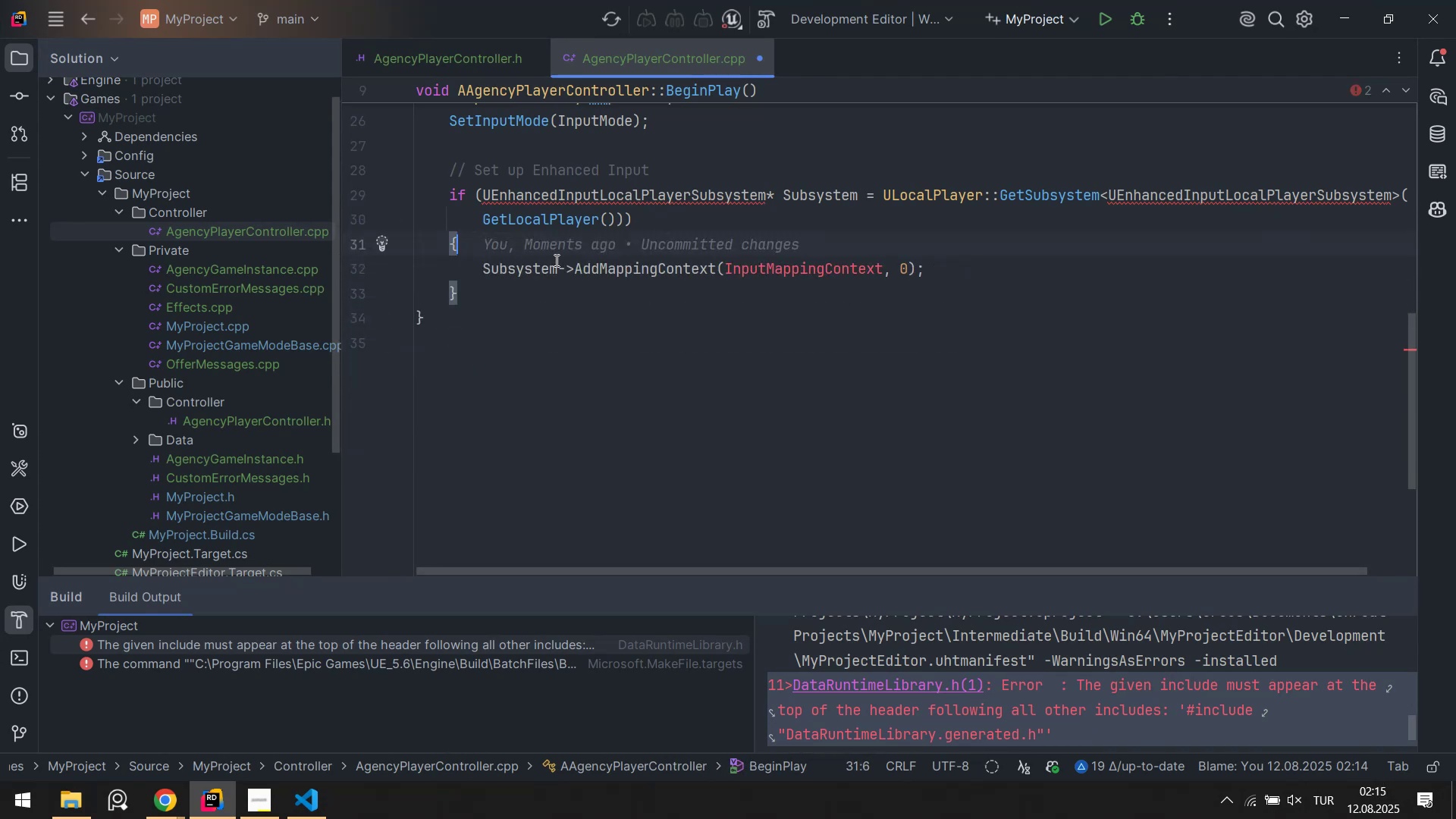 
key(Control+ControlLeft)
 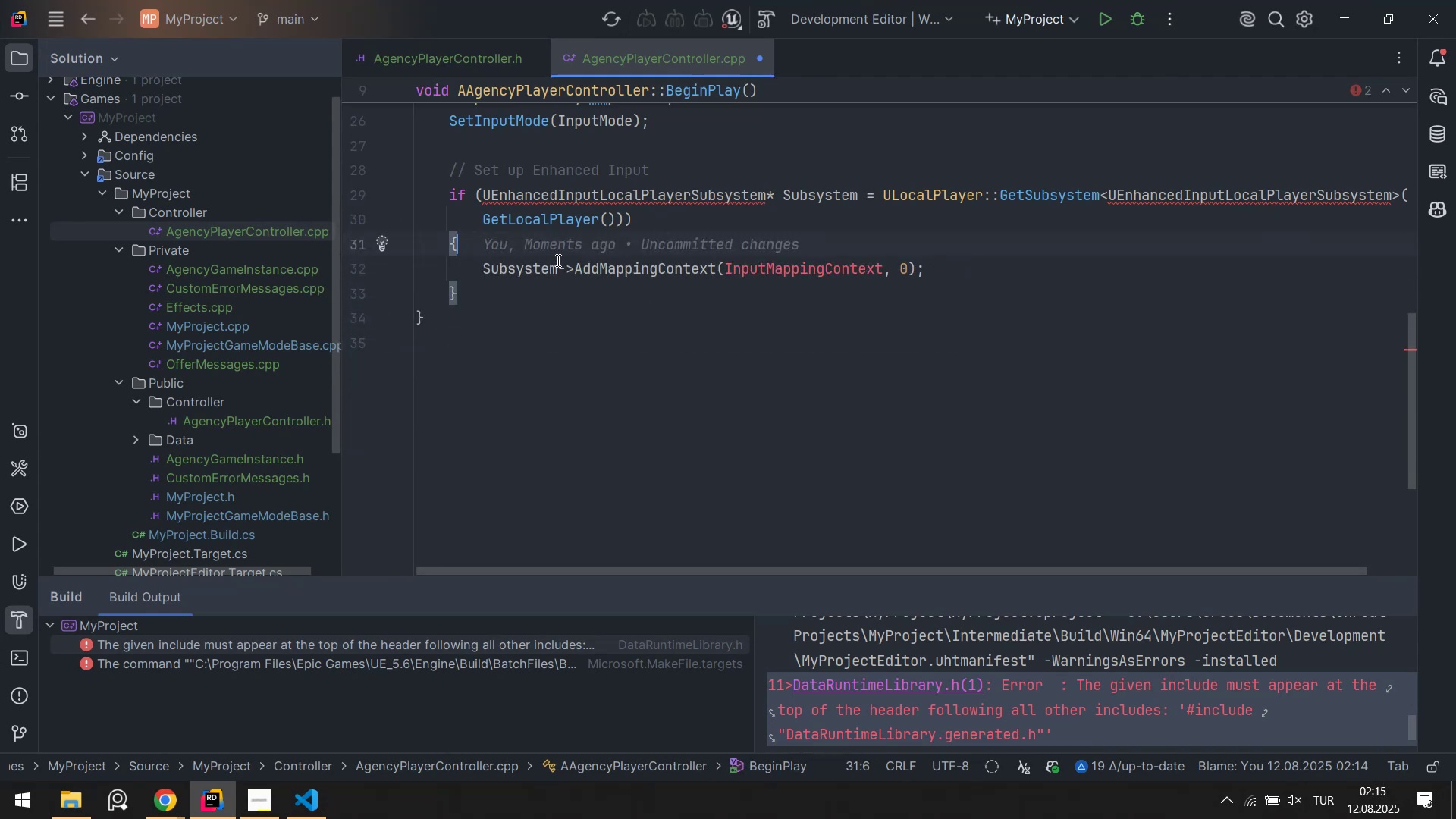 
key(Control+S)
 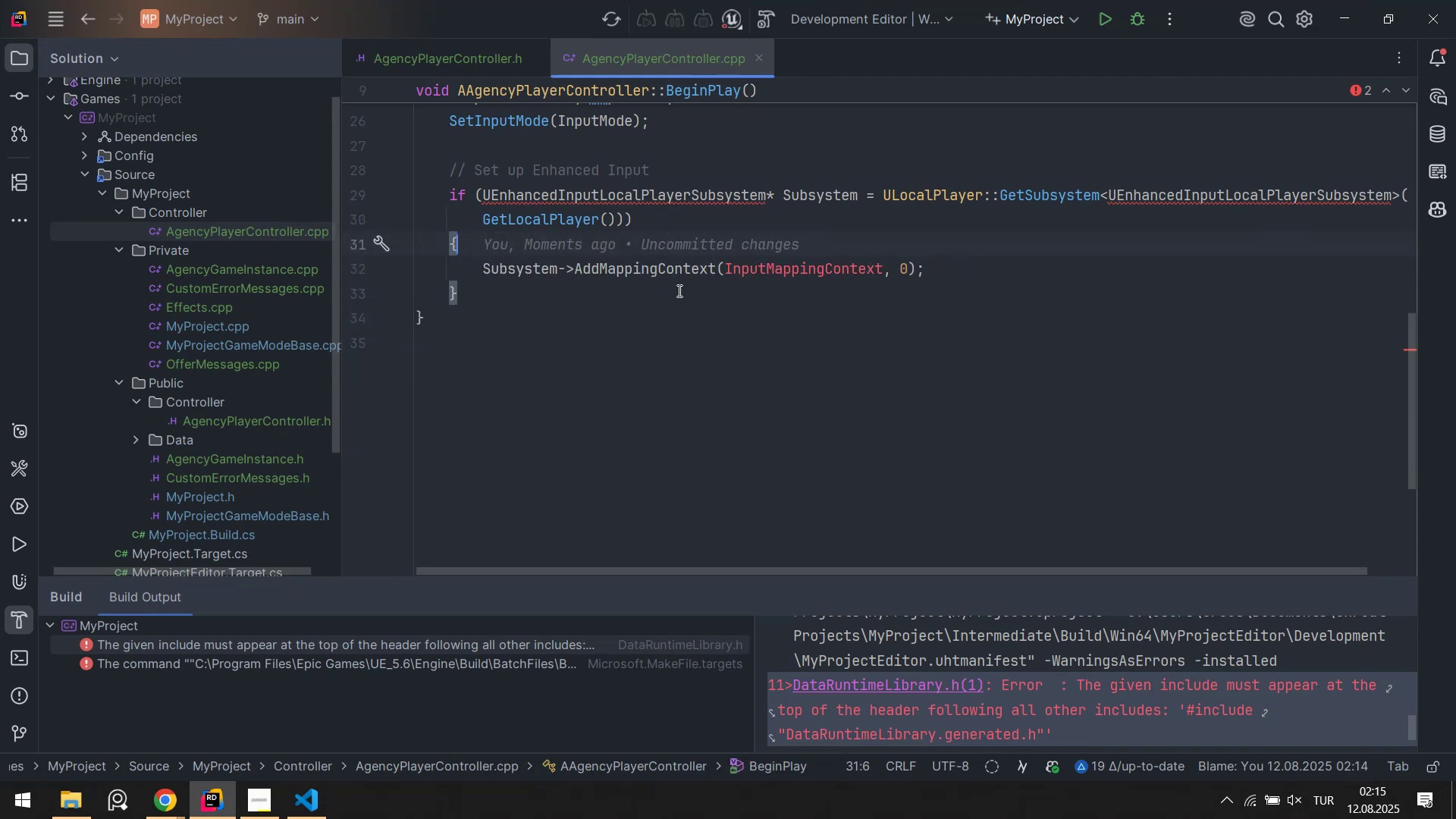 
wait(7.4)
 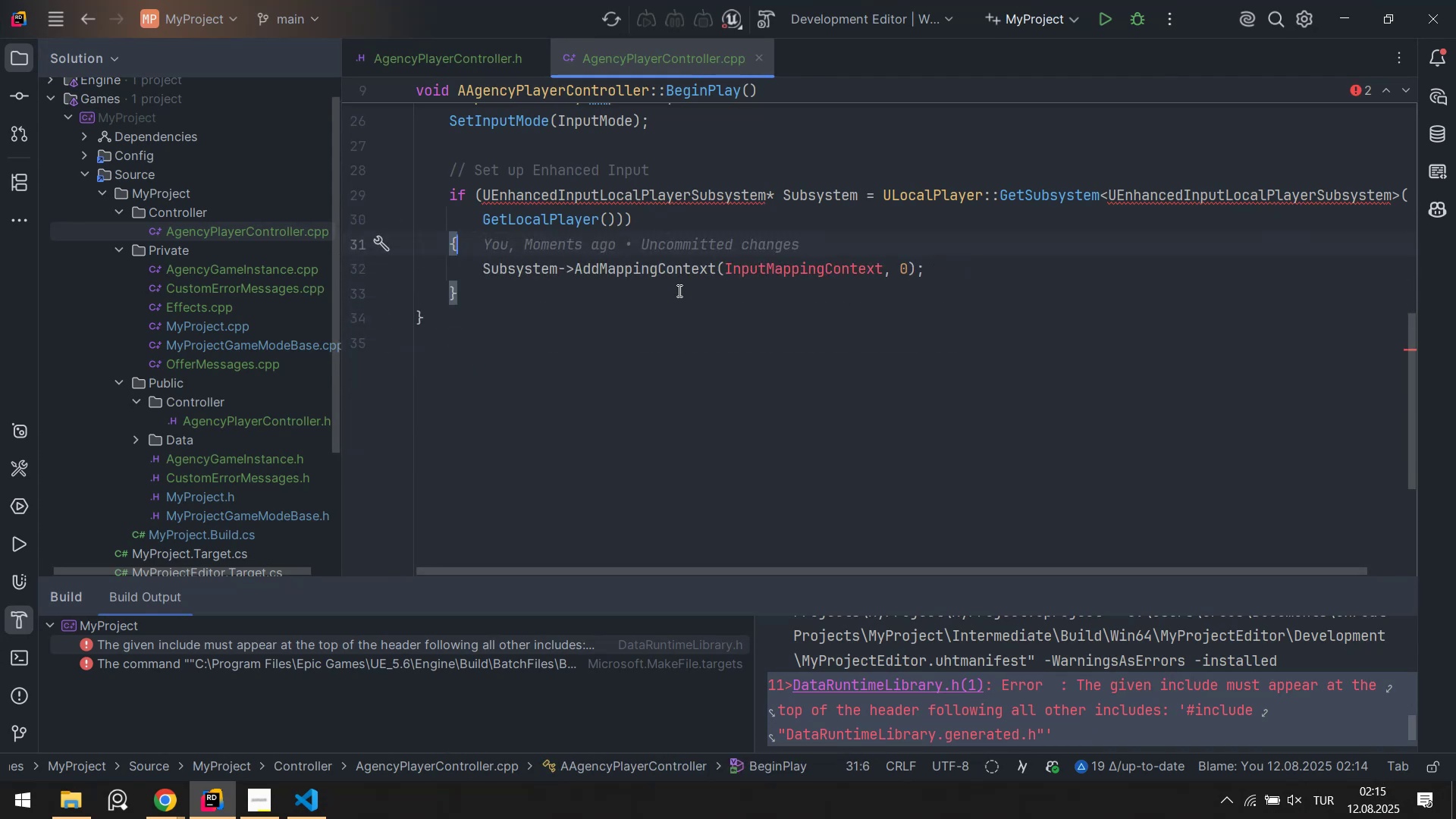 
left_click([810, 249])
 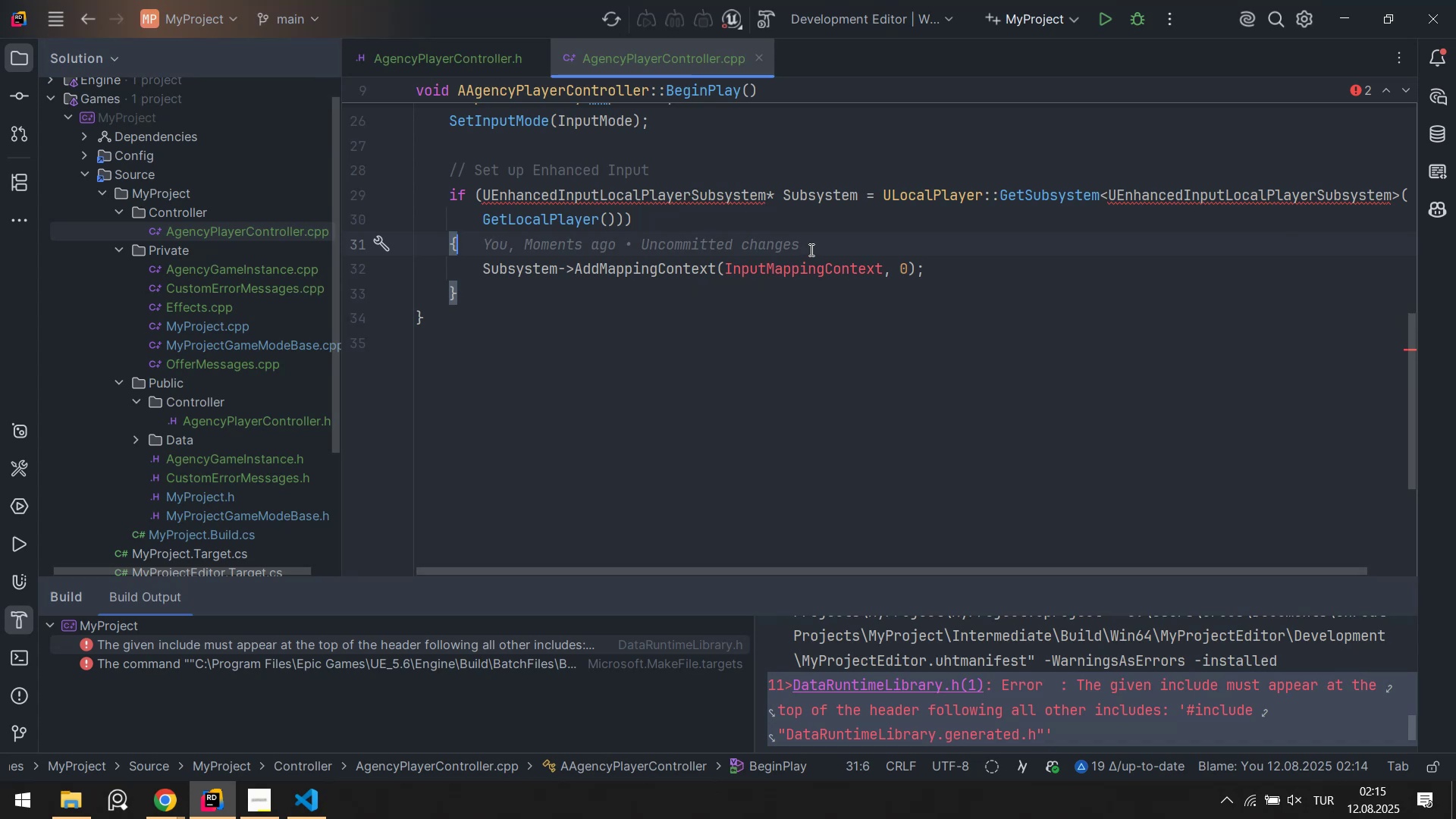 
scroll: coordinate [808, 253], scroll_direction: up, amount: 1.0
 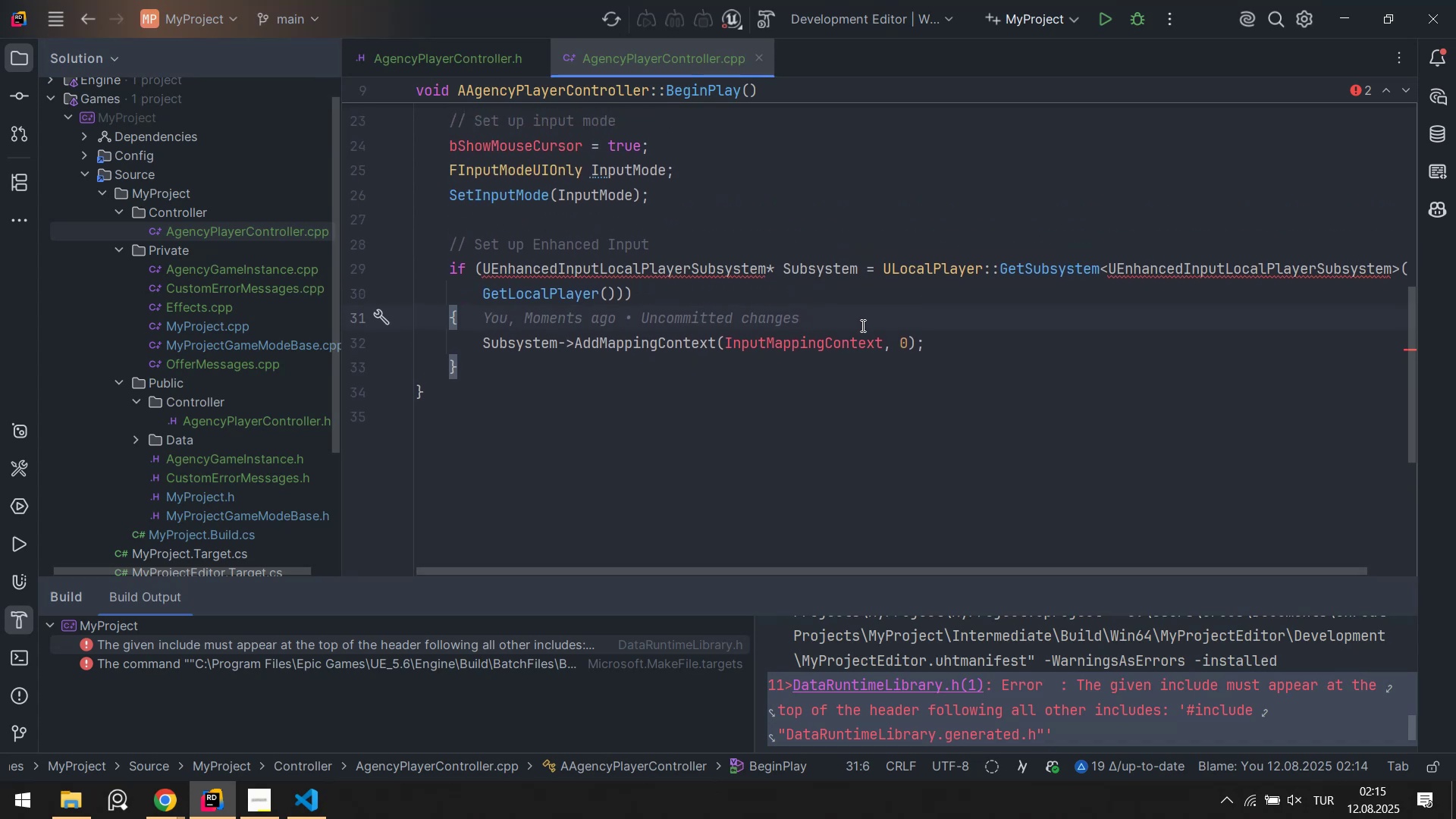 
left_click([866, 327])
 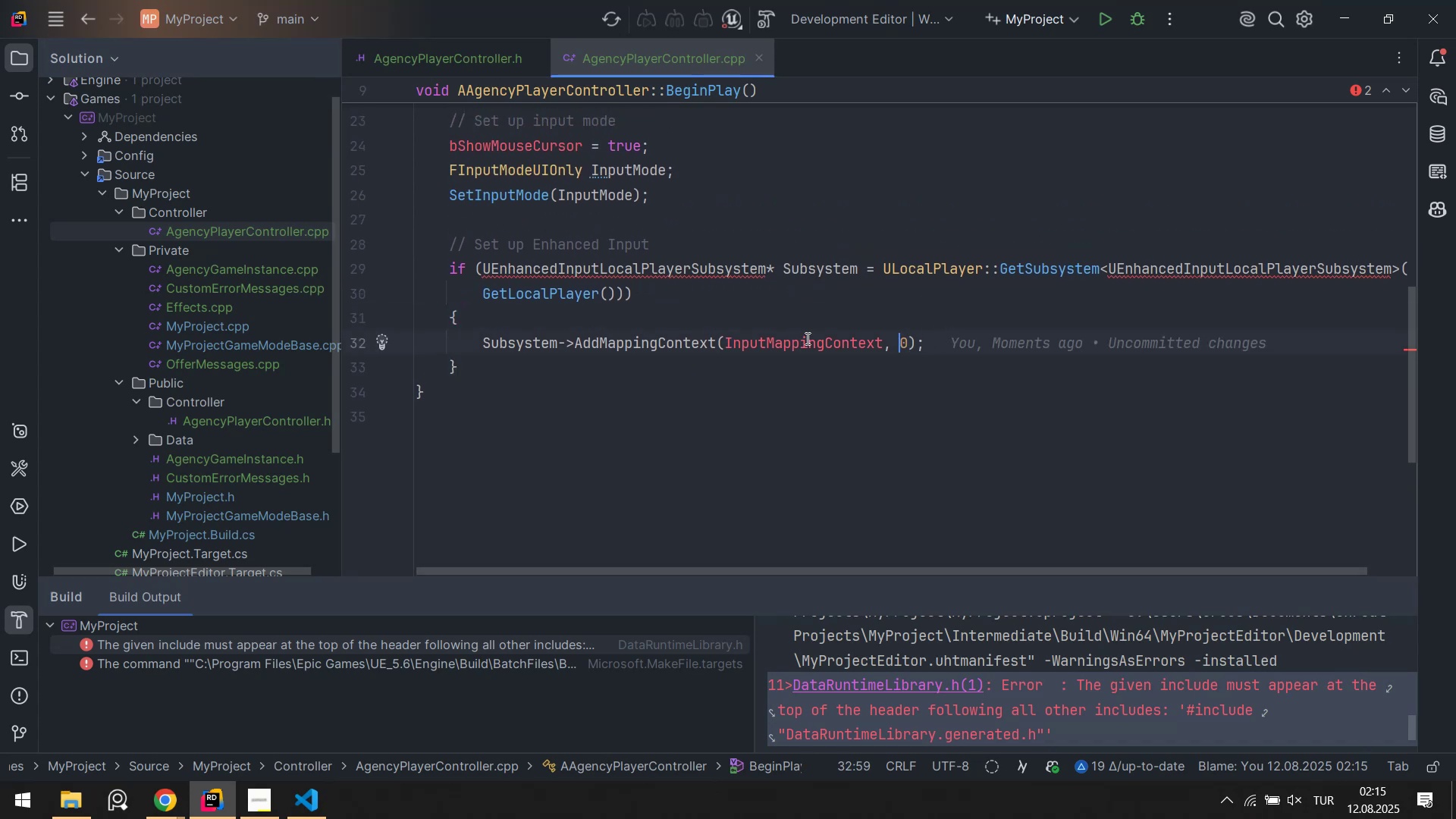 
scroll: coordinate [689, 333], scroll_direction: none, amount: 0.0
 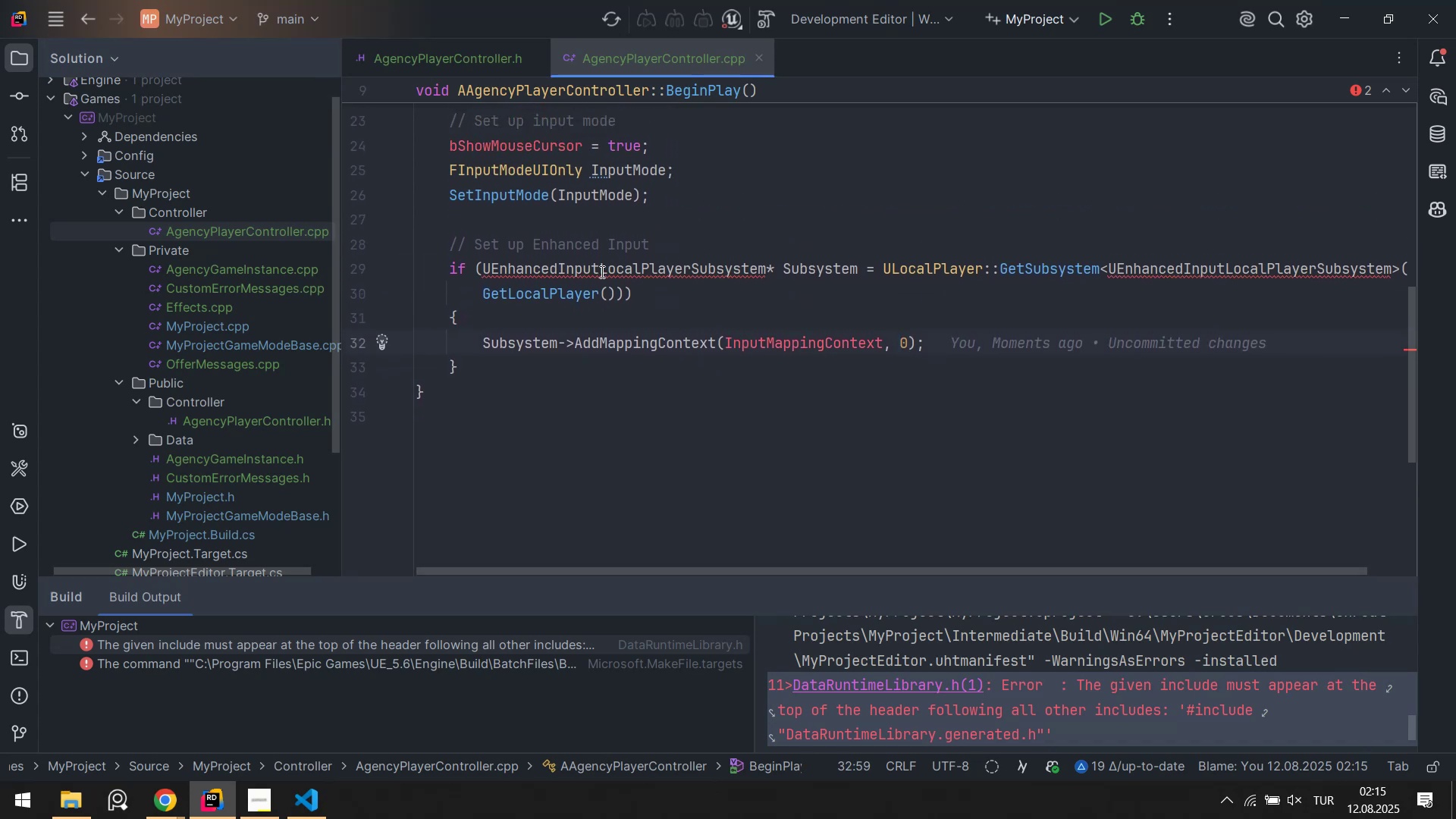 
left_click([606, 265])
 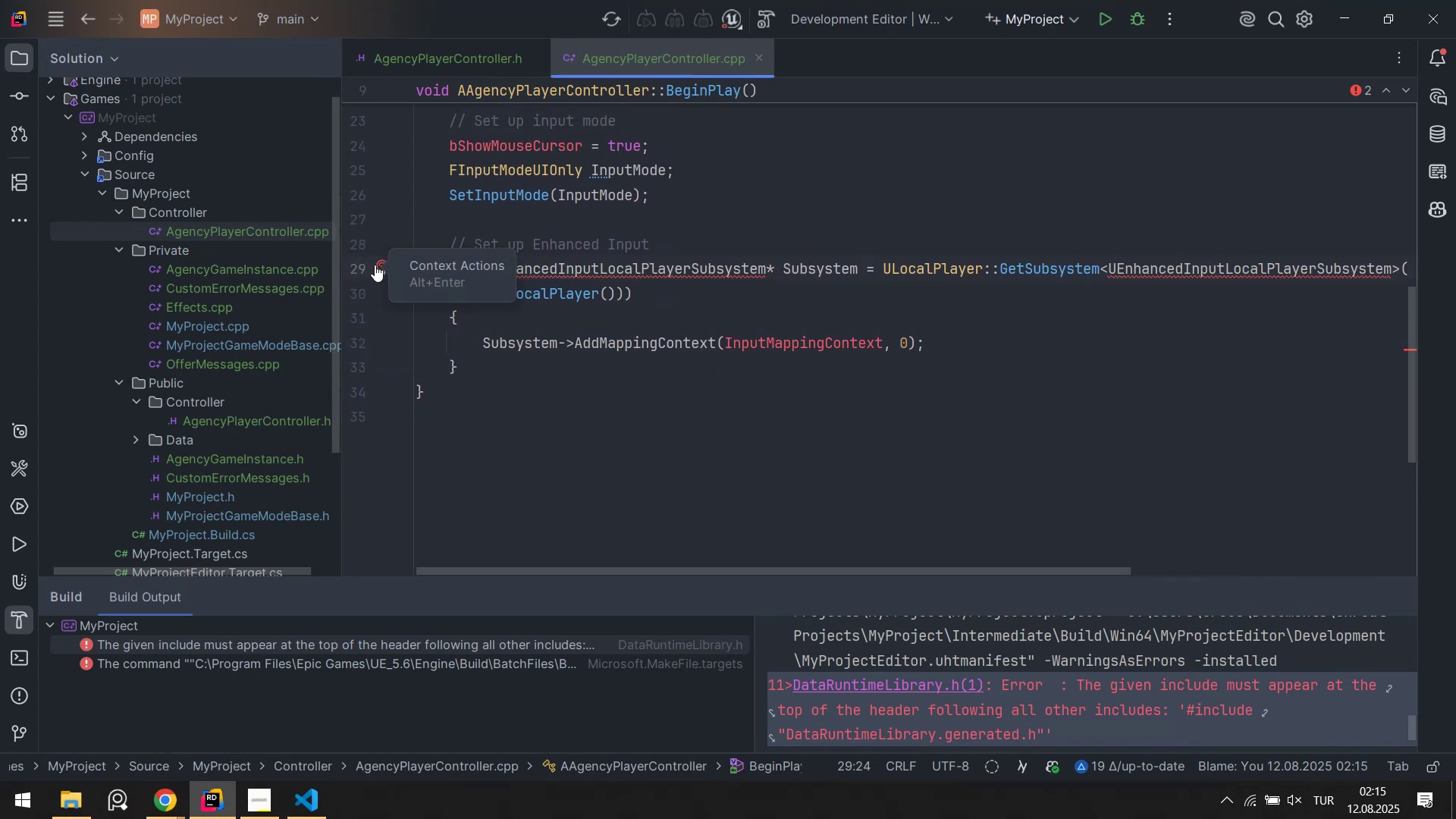 
left_click([381, 261])
 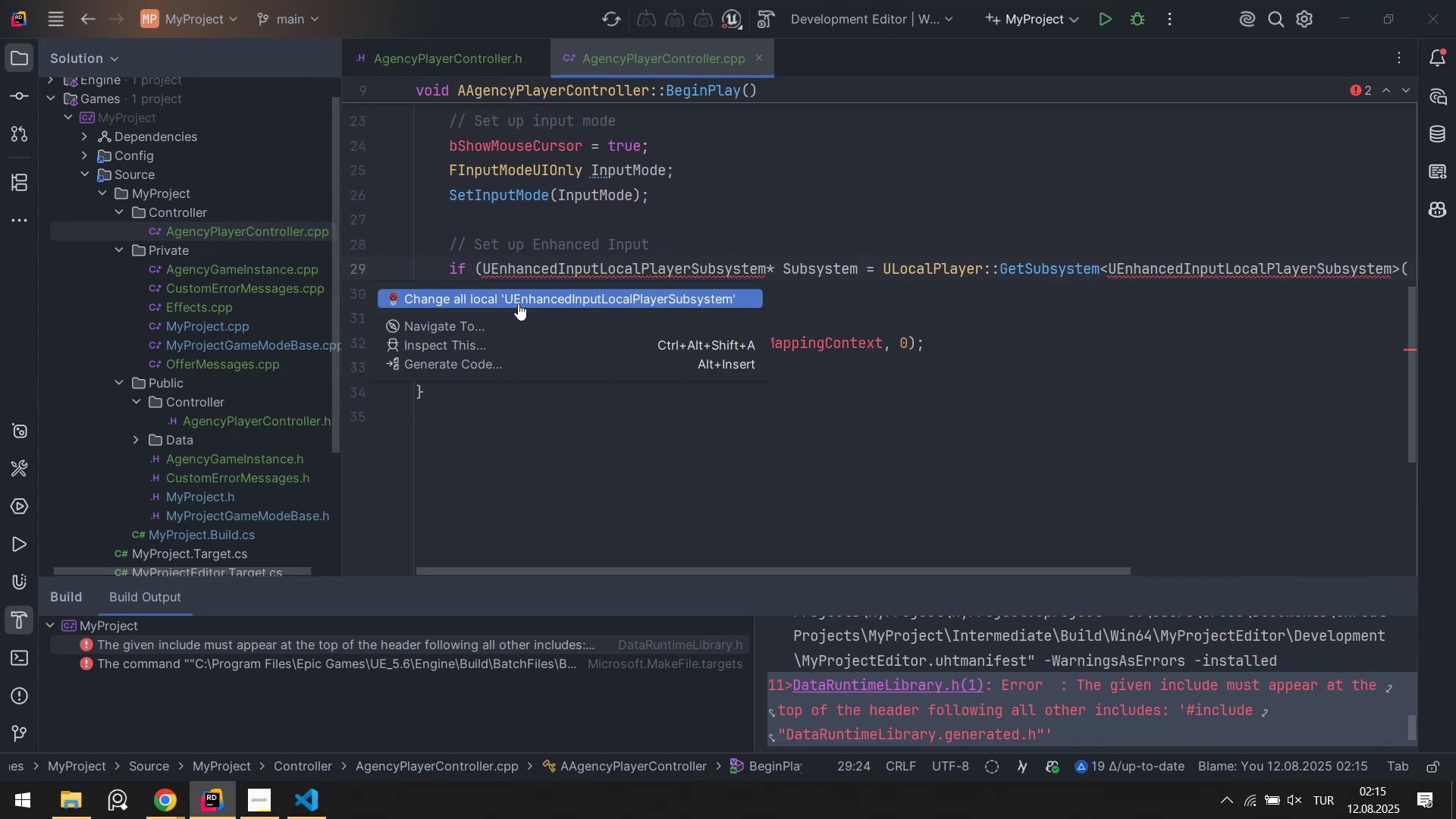 
left_click([584, 457])
 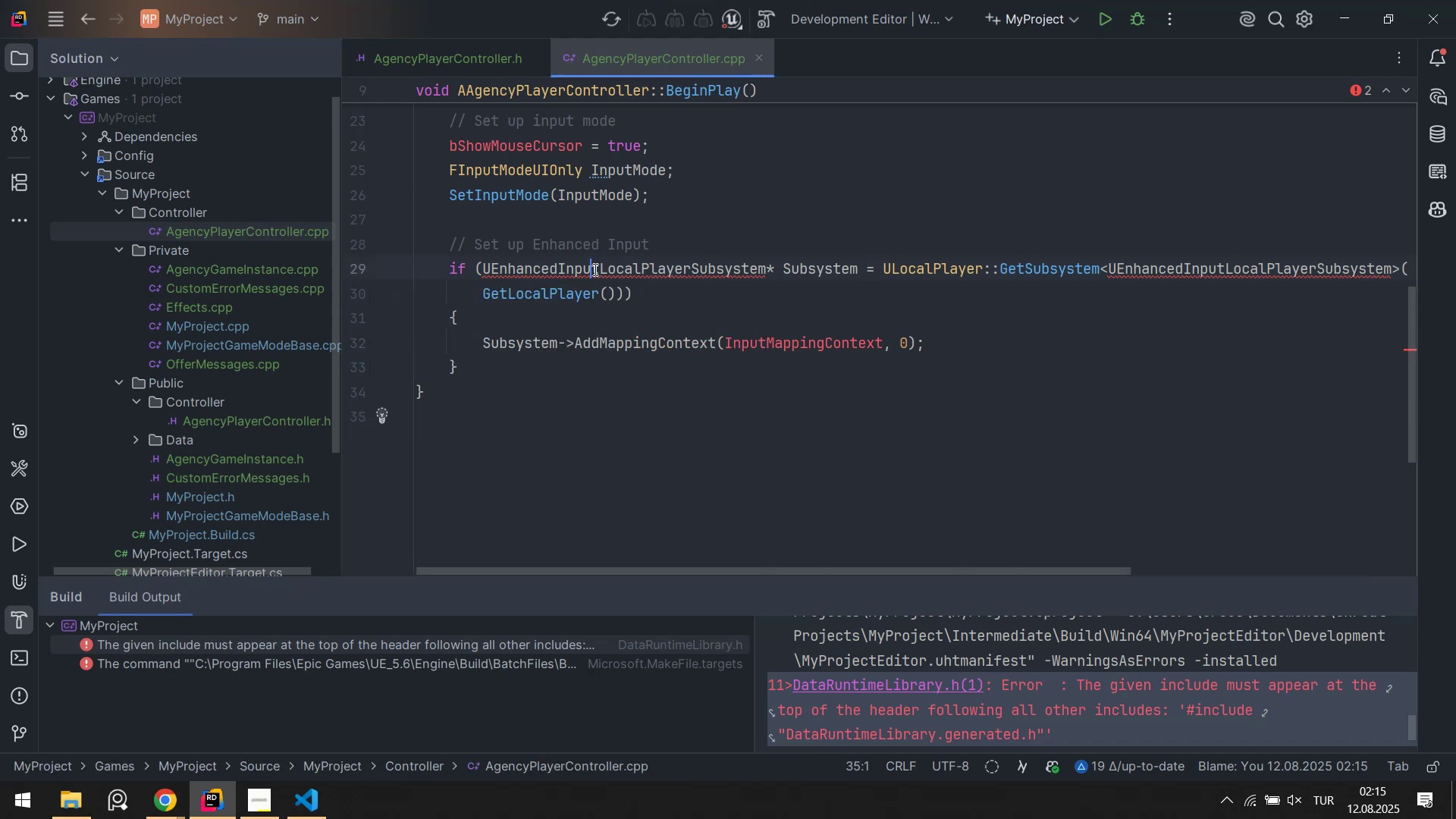 
double_click([594, 269])
 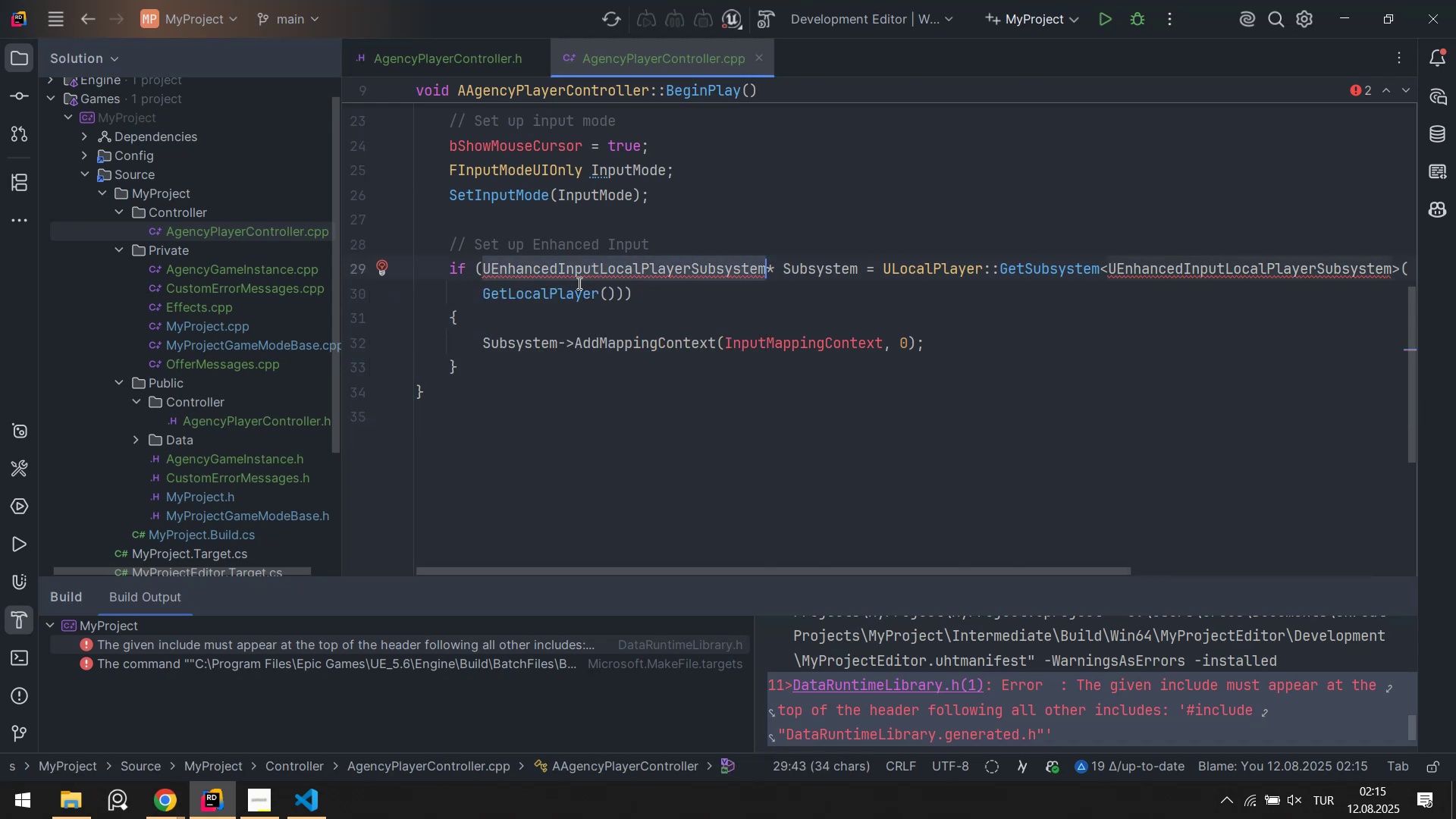 
key(Control+ControlLeft)
 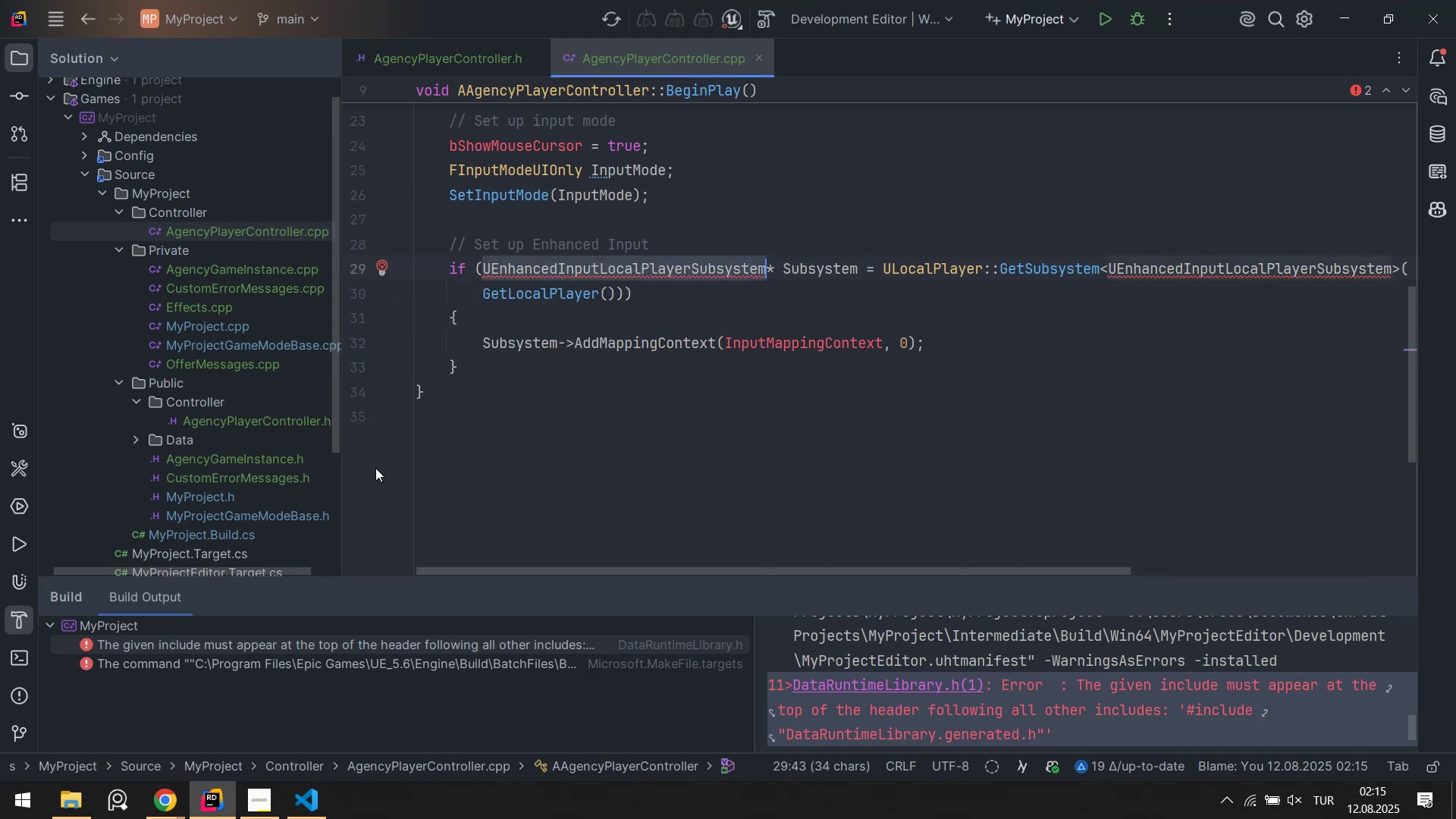 
key(Control+C)
 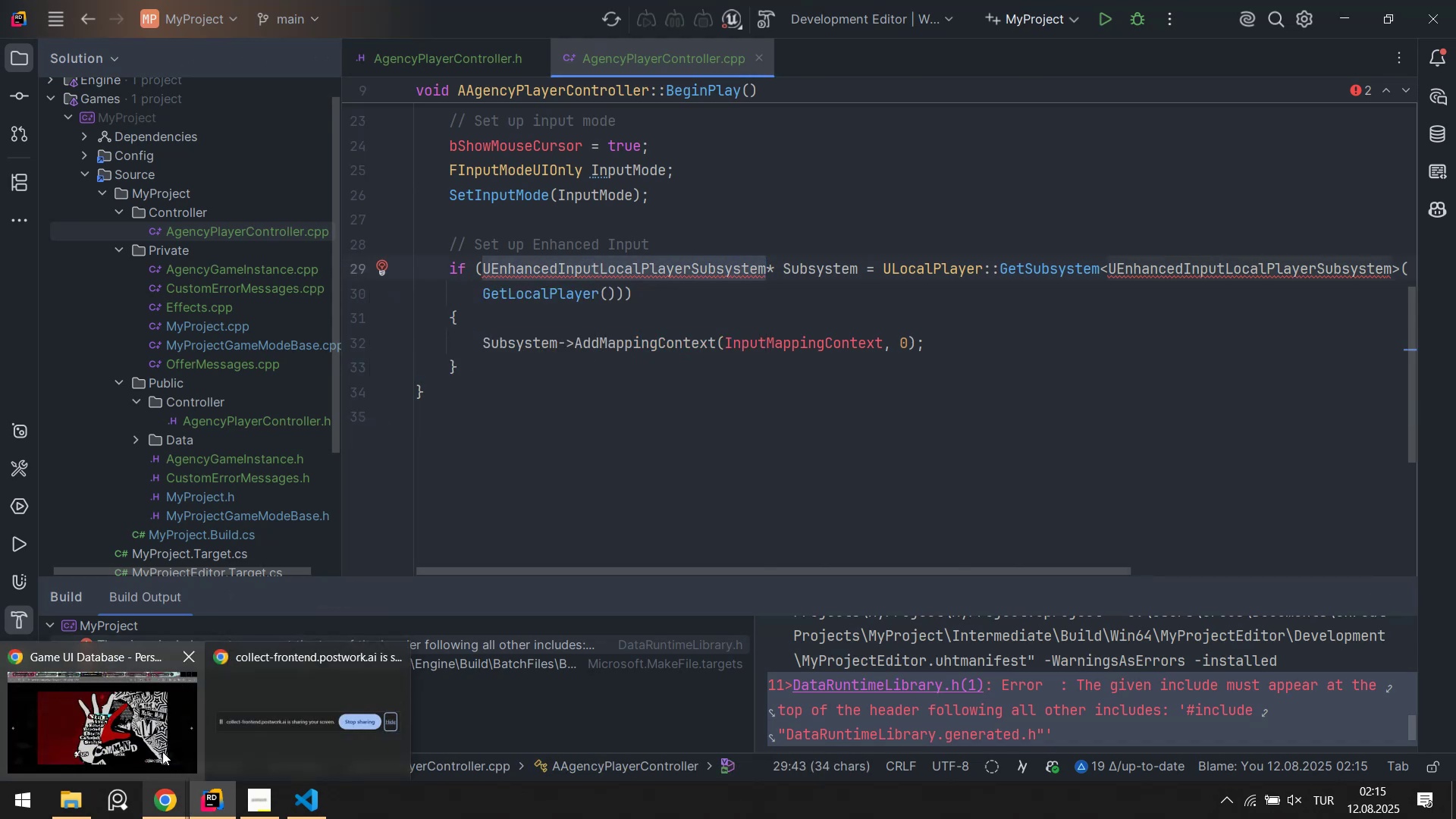 
left_click([161, 724])
 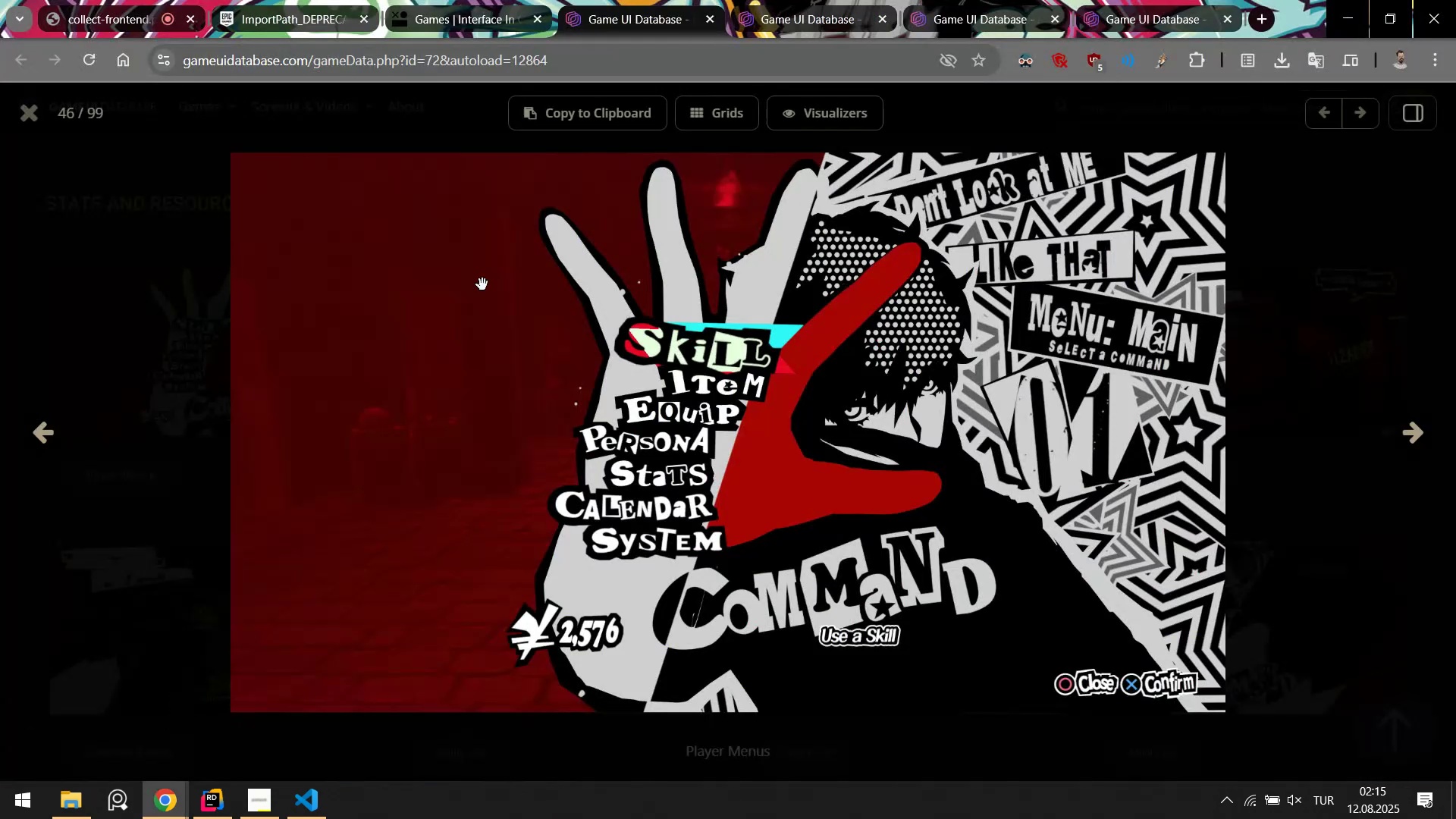 
key(Control+T)
 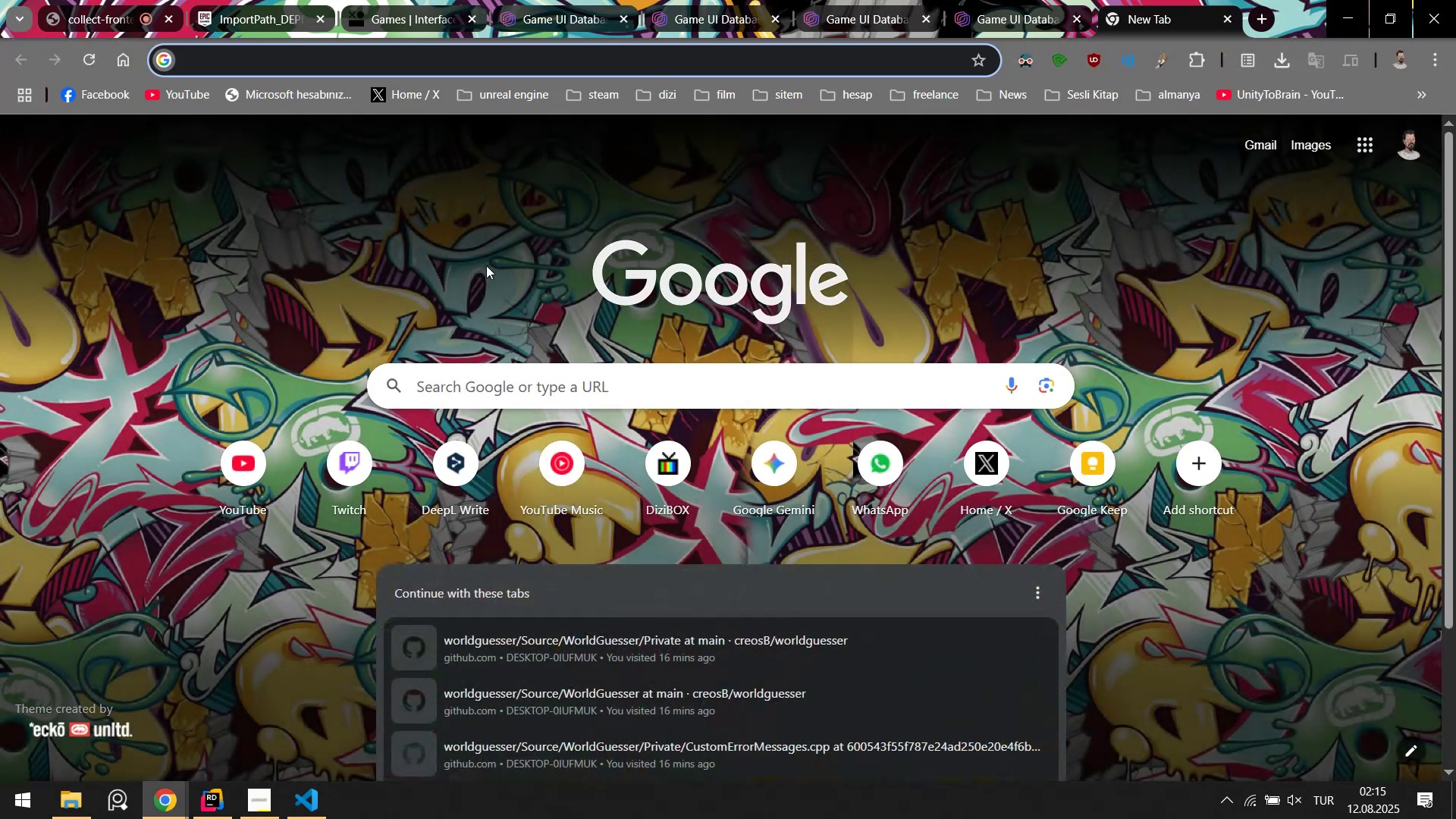 
key(Control+ControlLeft)
 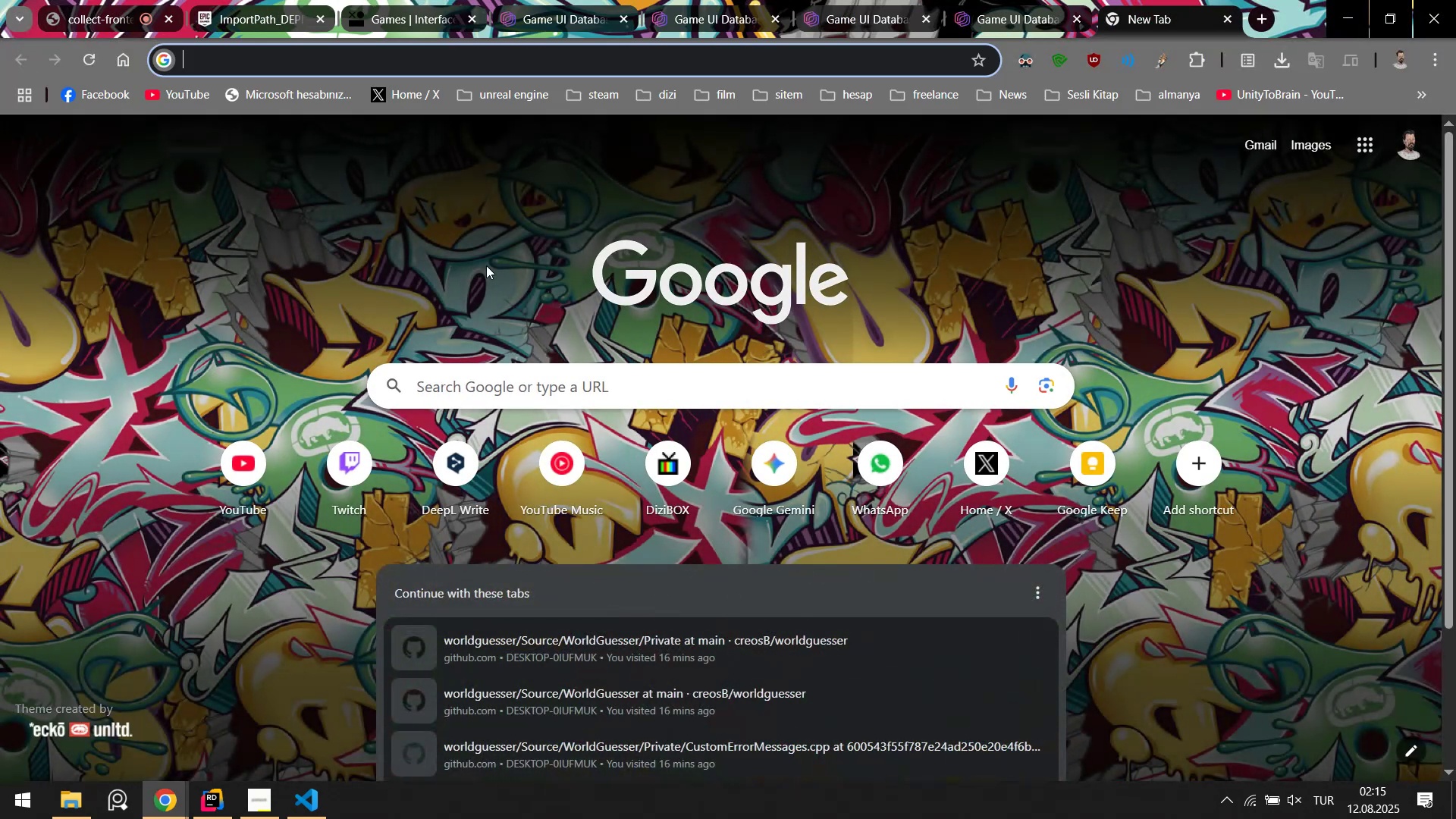 
key(Control+V)
 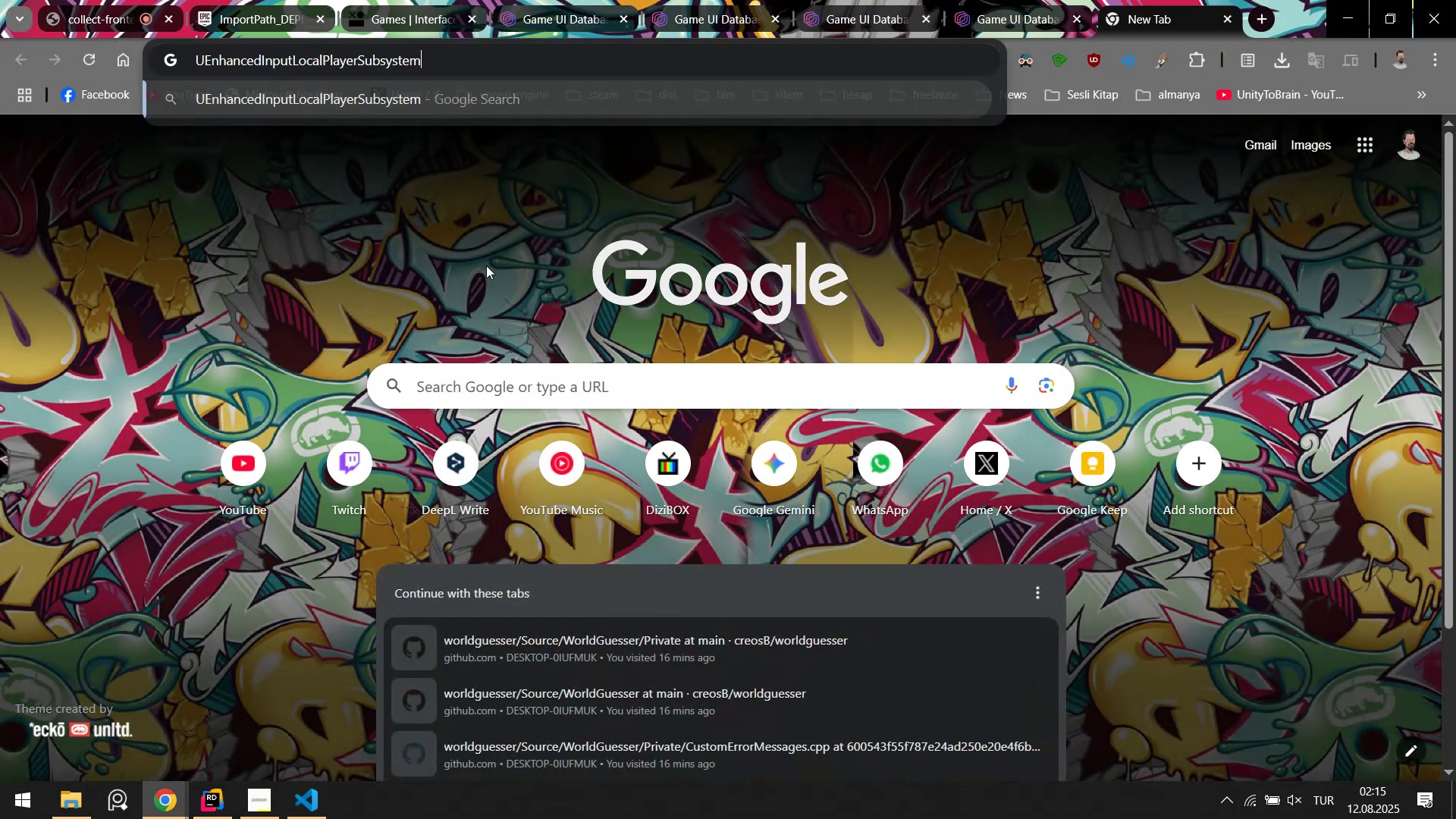 
key(Enter)
 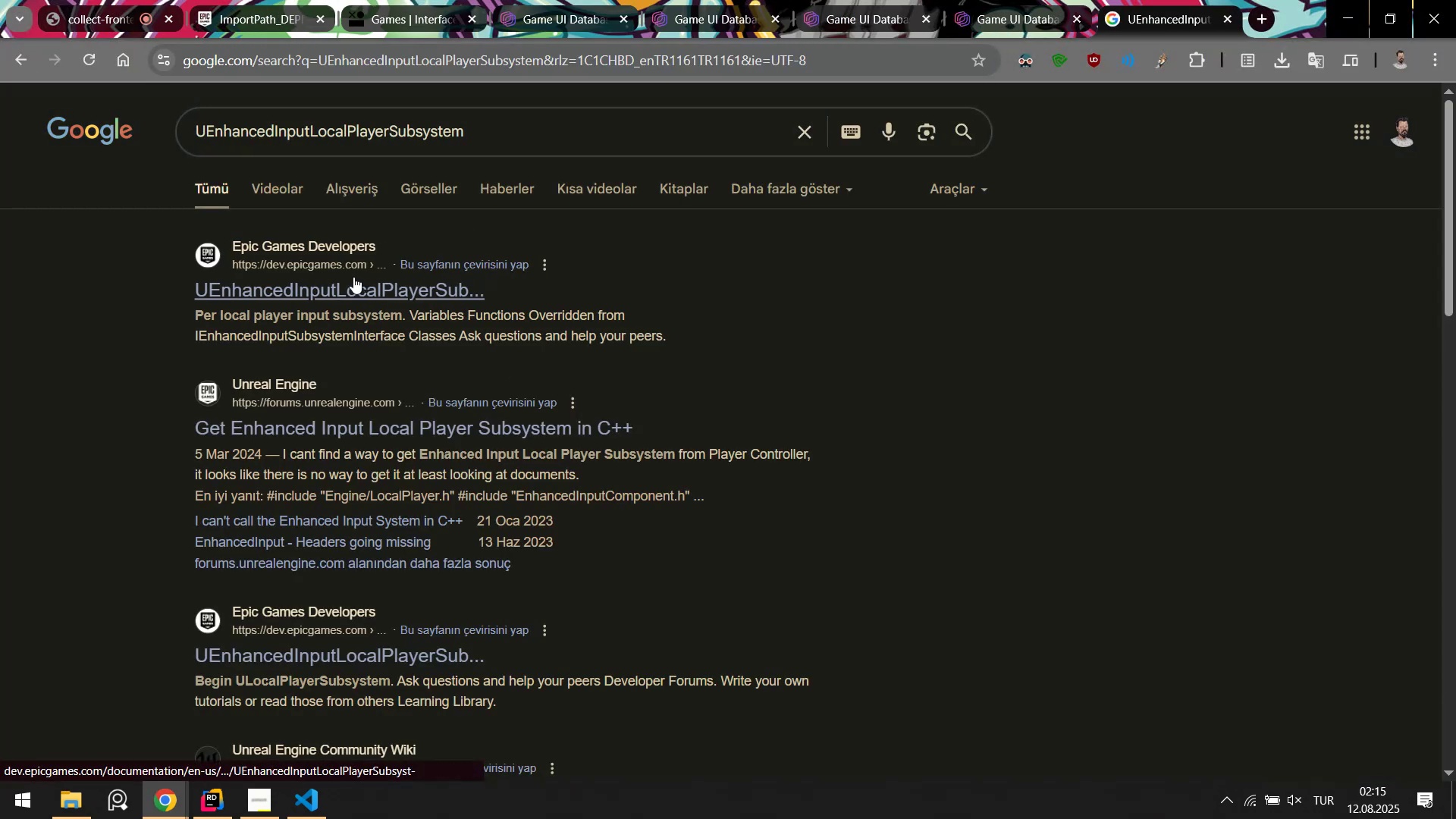 
middle_click([337, 294])
 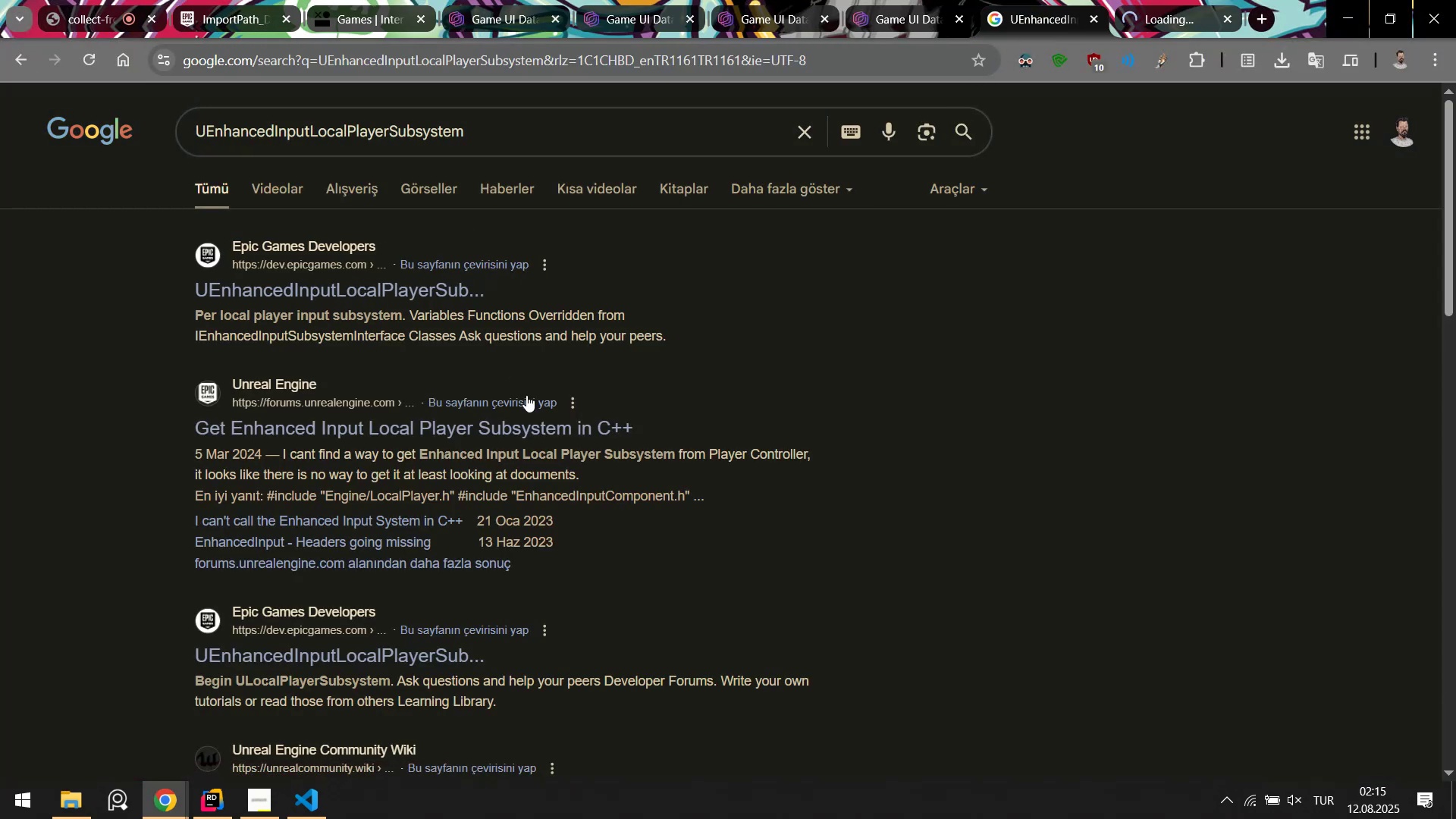 
middle_click([500, 426])
 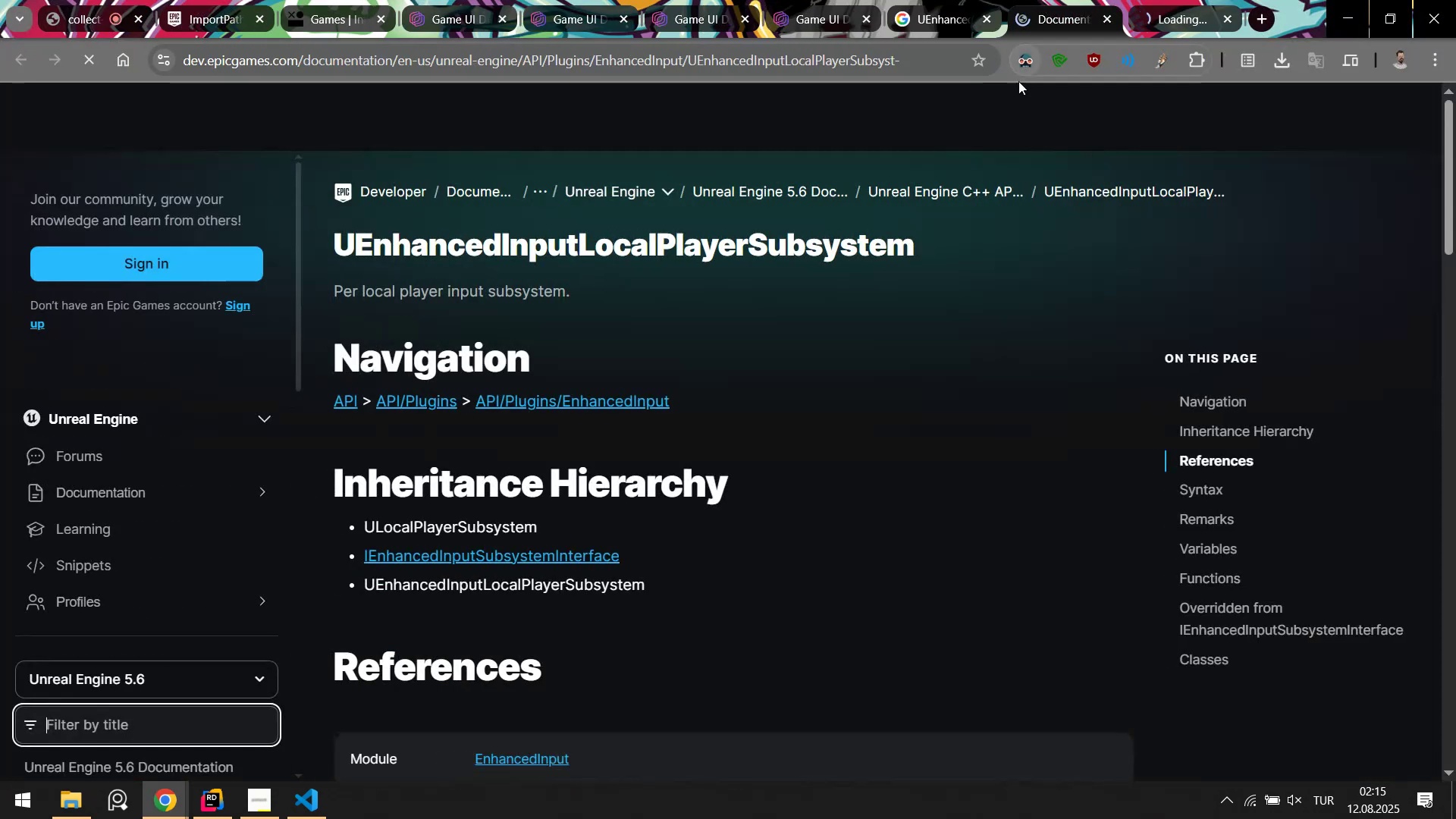 
scroll: coordinate [648, 516], scroll_direction: down, amount: 2.0
 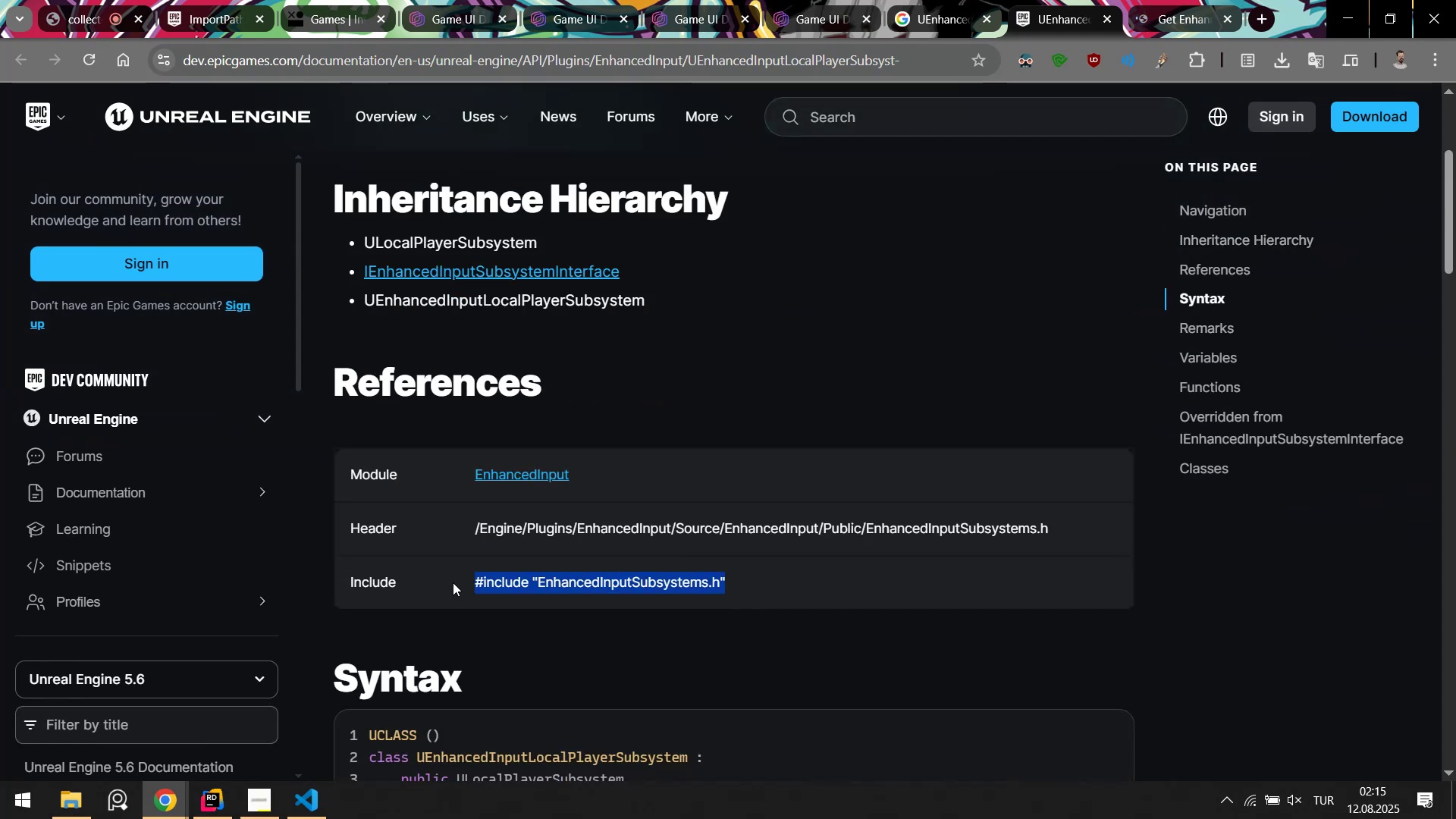 
key(Control+C)
 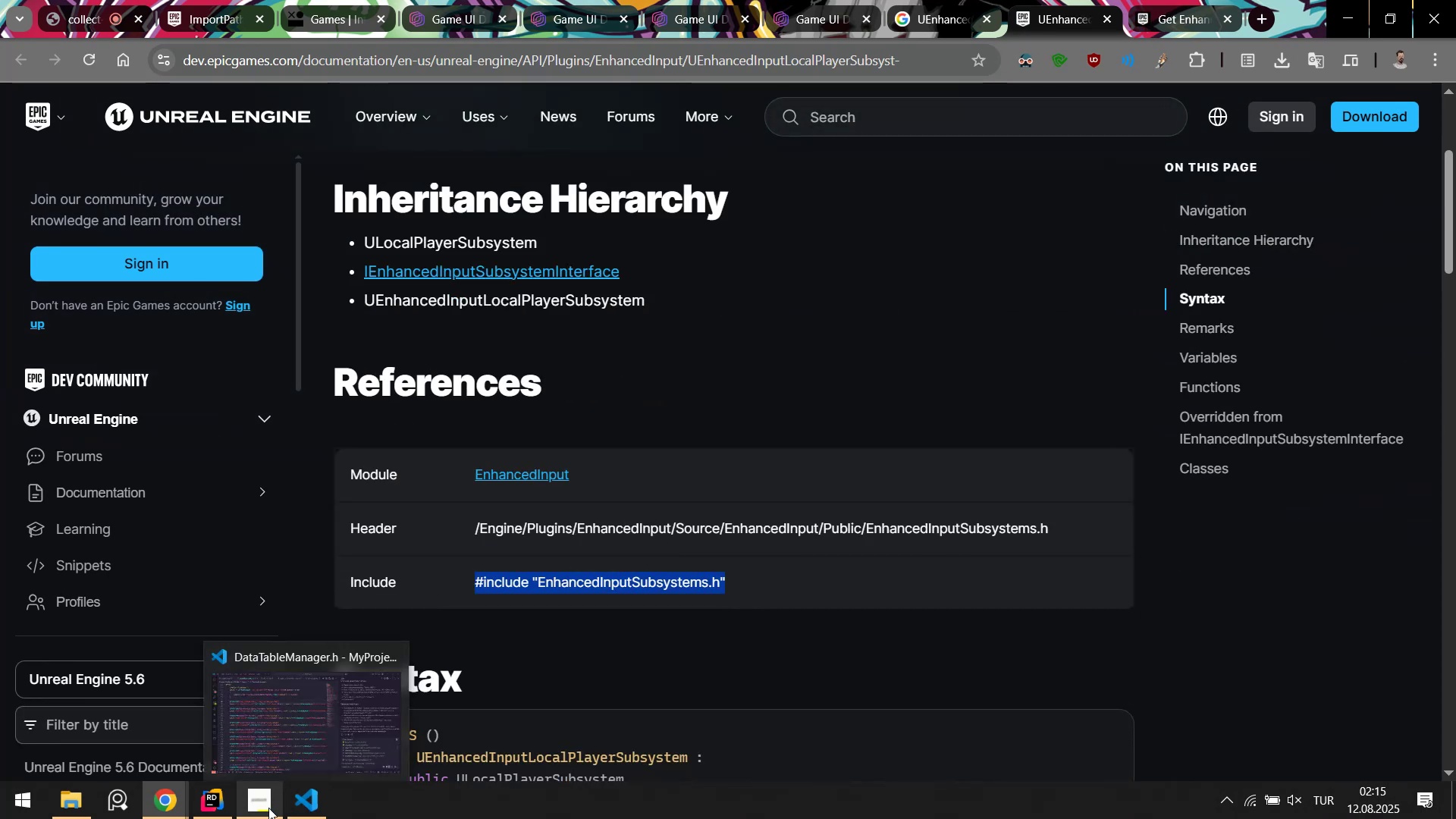 
left_click([219, 810])
 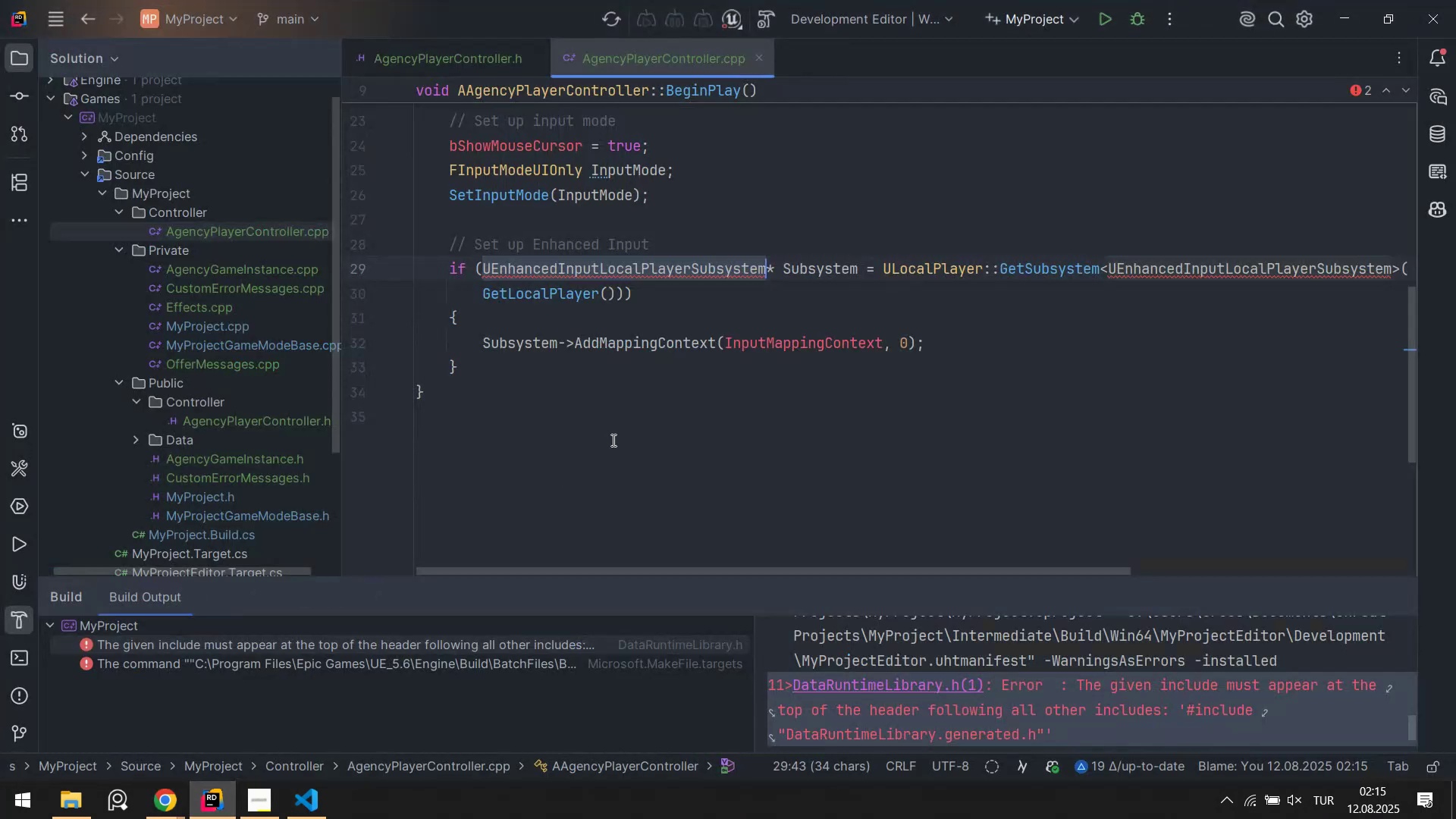 
scroll: coordinate [637, 284], scroll_direction: up, amount: 17.0
 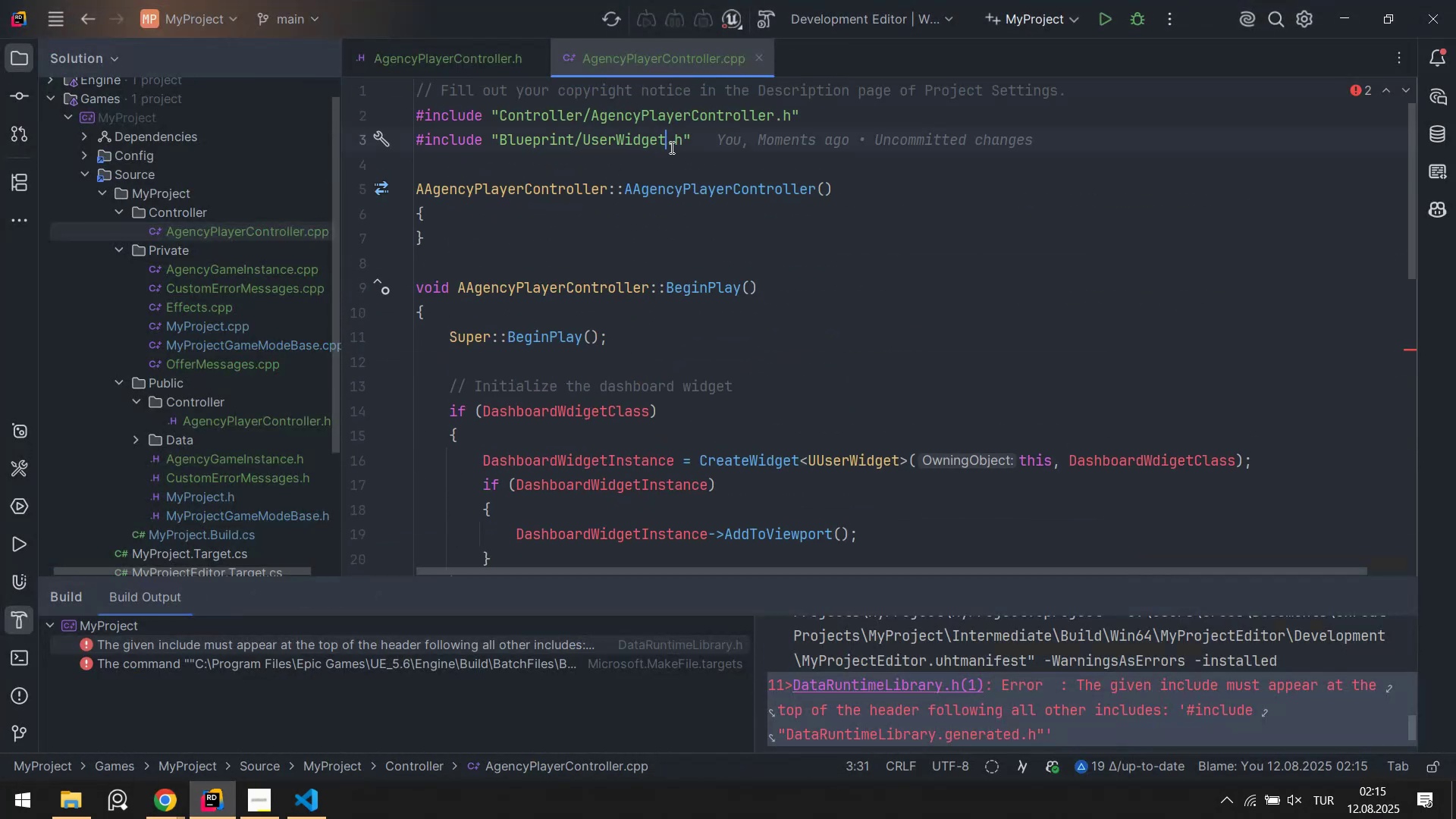 
double_click([753, 159])
 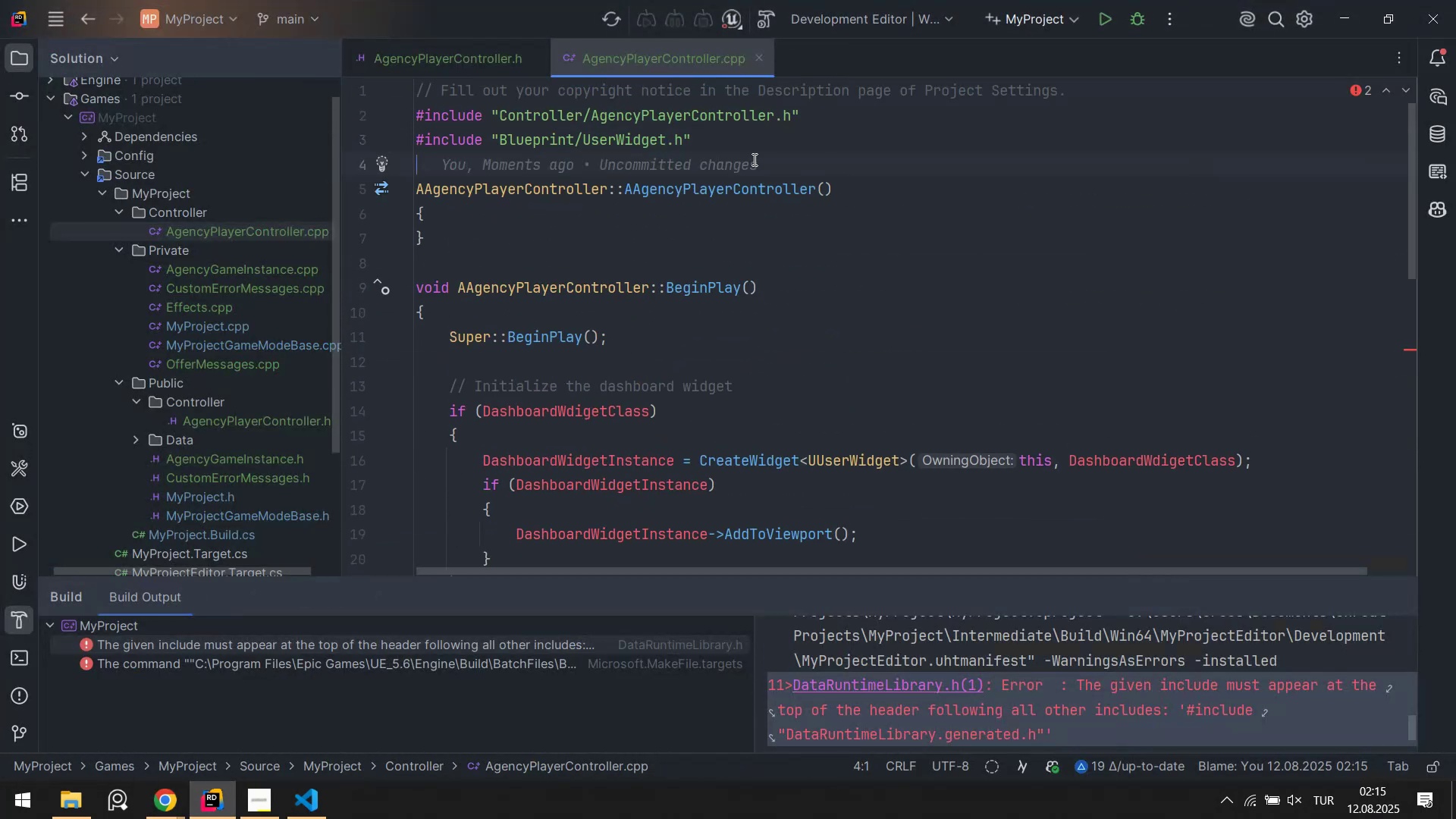 
key(Control+ControlLeft)
 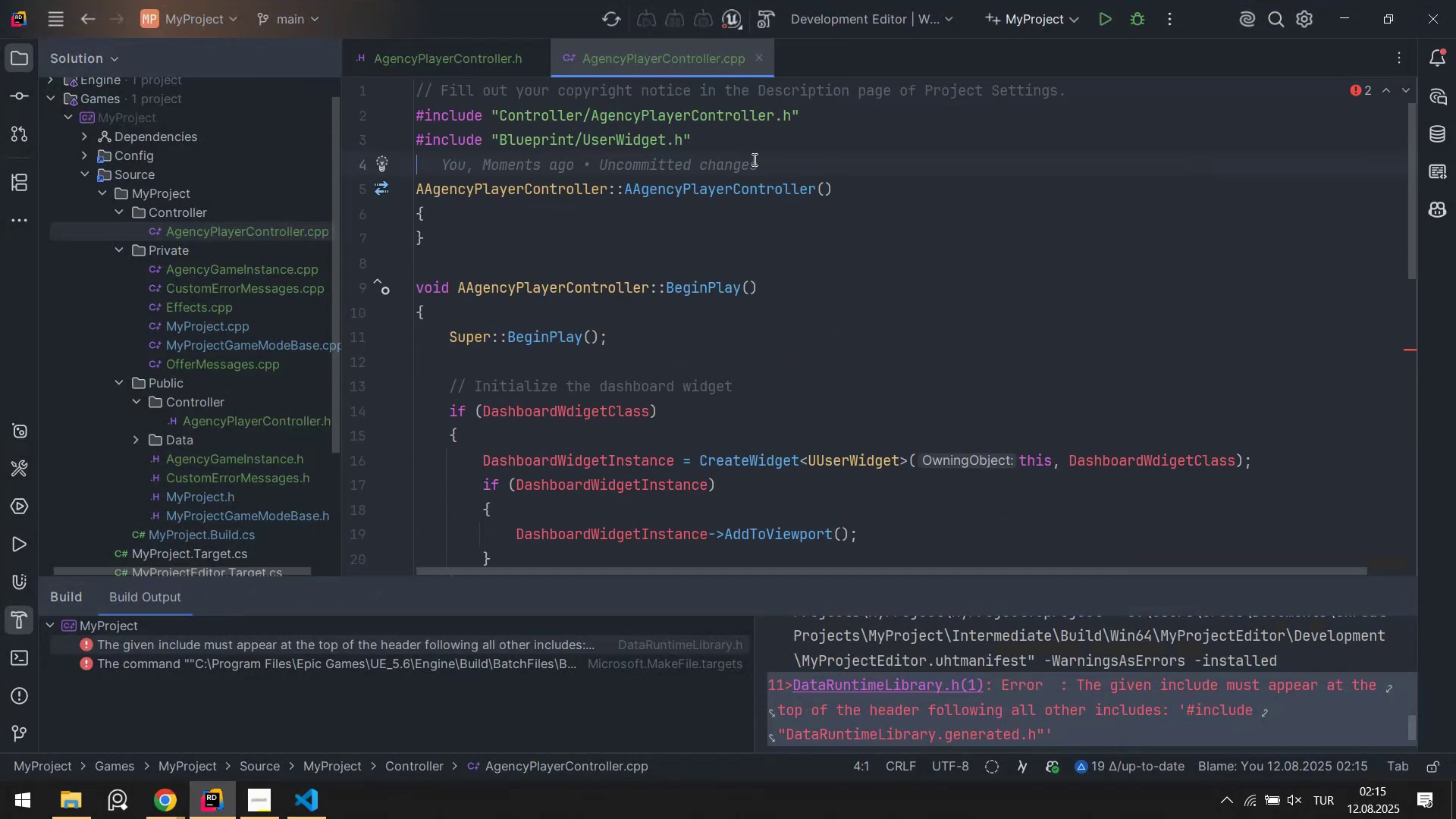 
key(Control+V)
 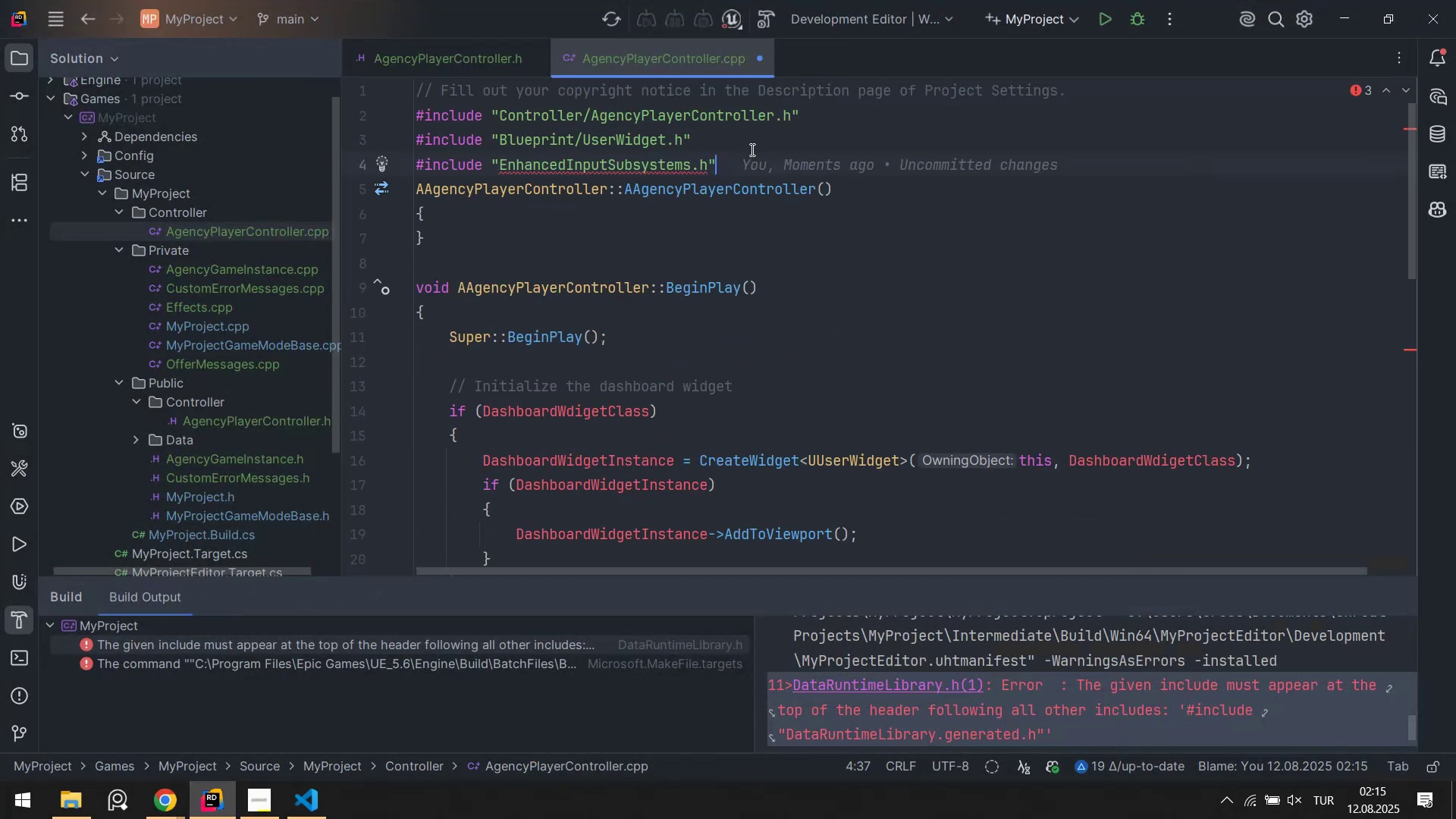 
key(Enter)
 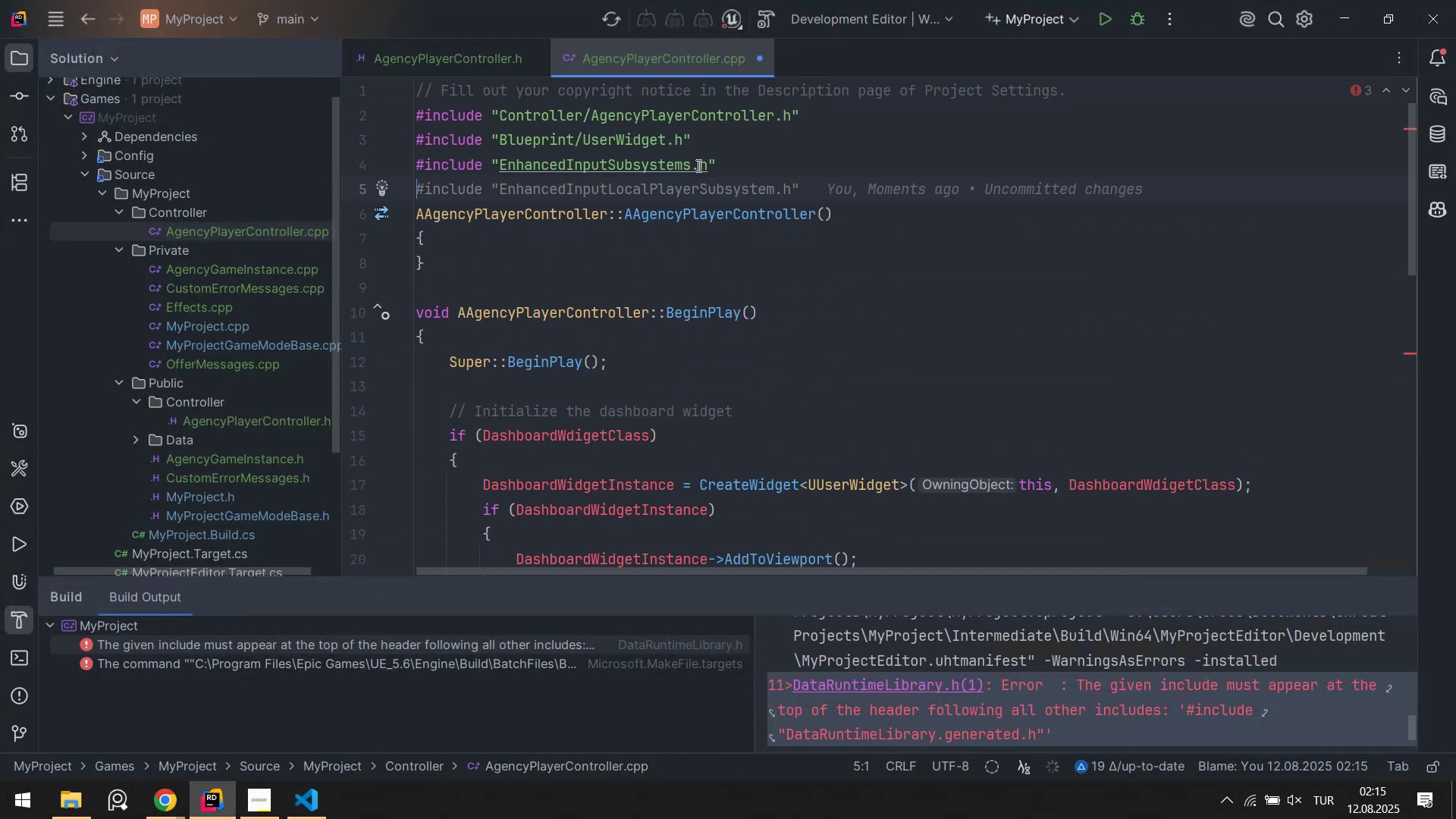 
left_click([697, 165])
 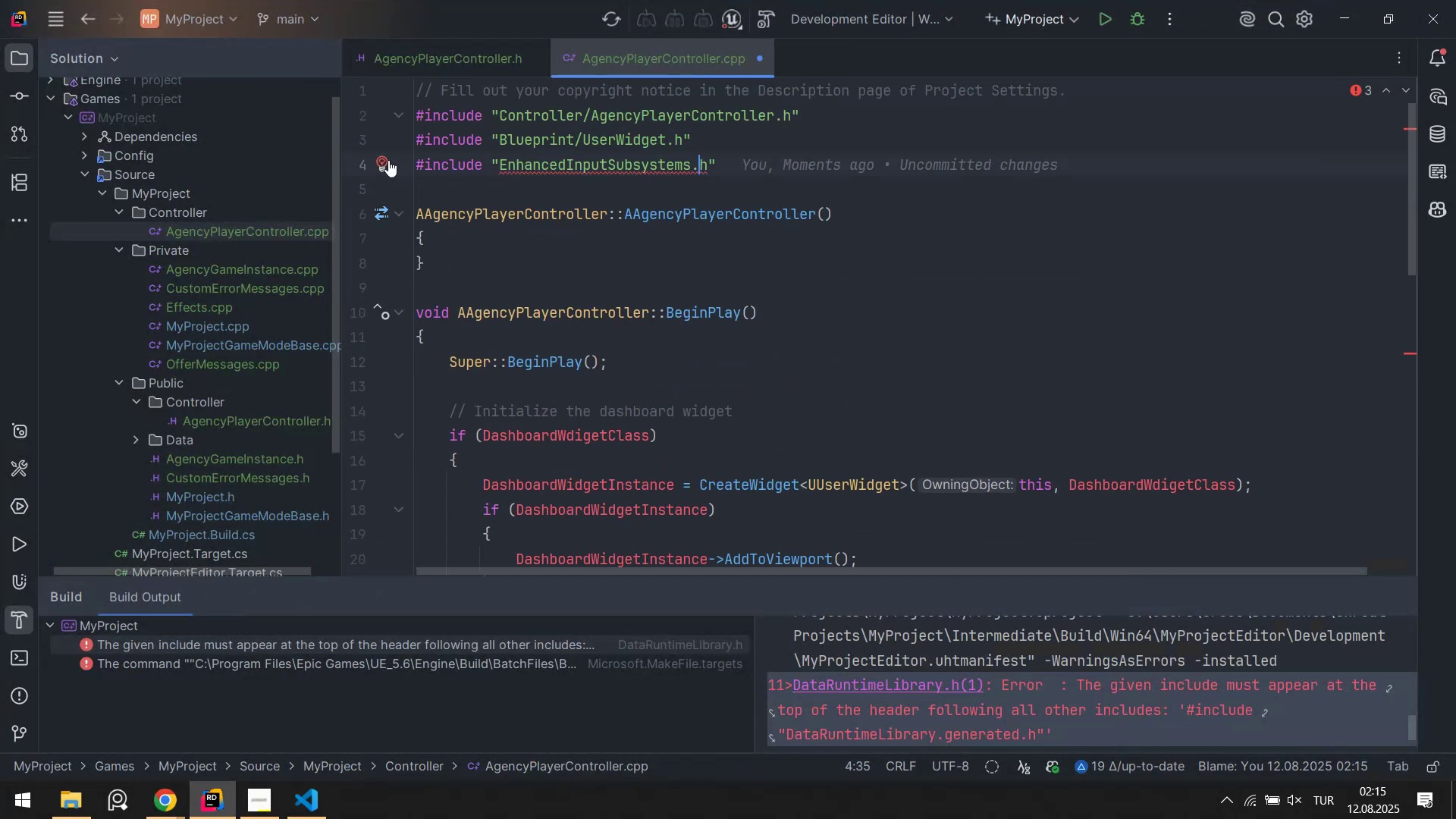 
left_click([384, 162])
 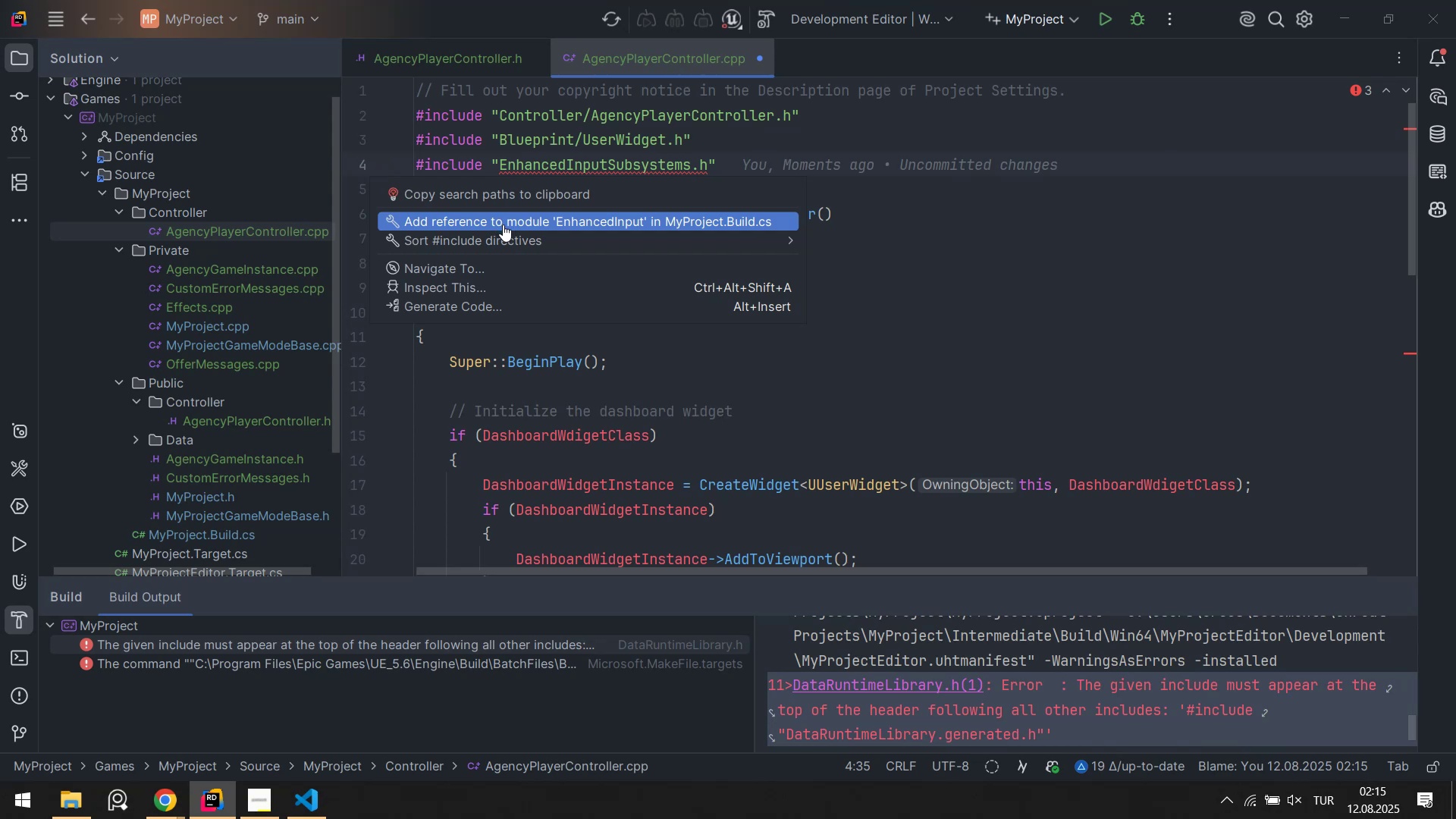 
left_click([505, 226])
 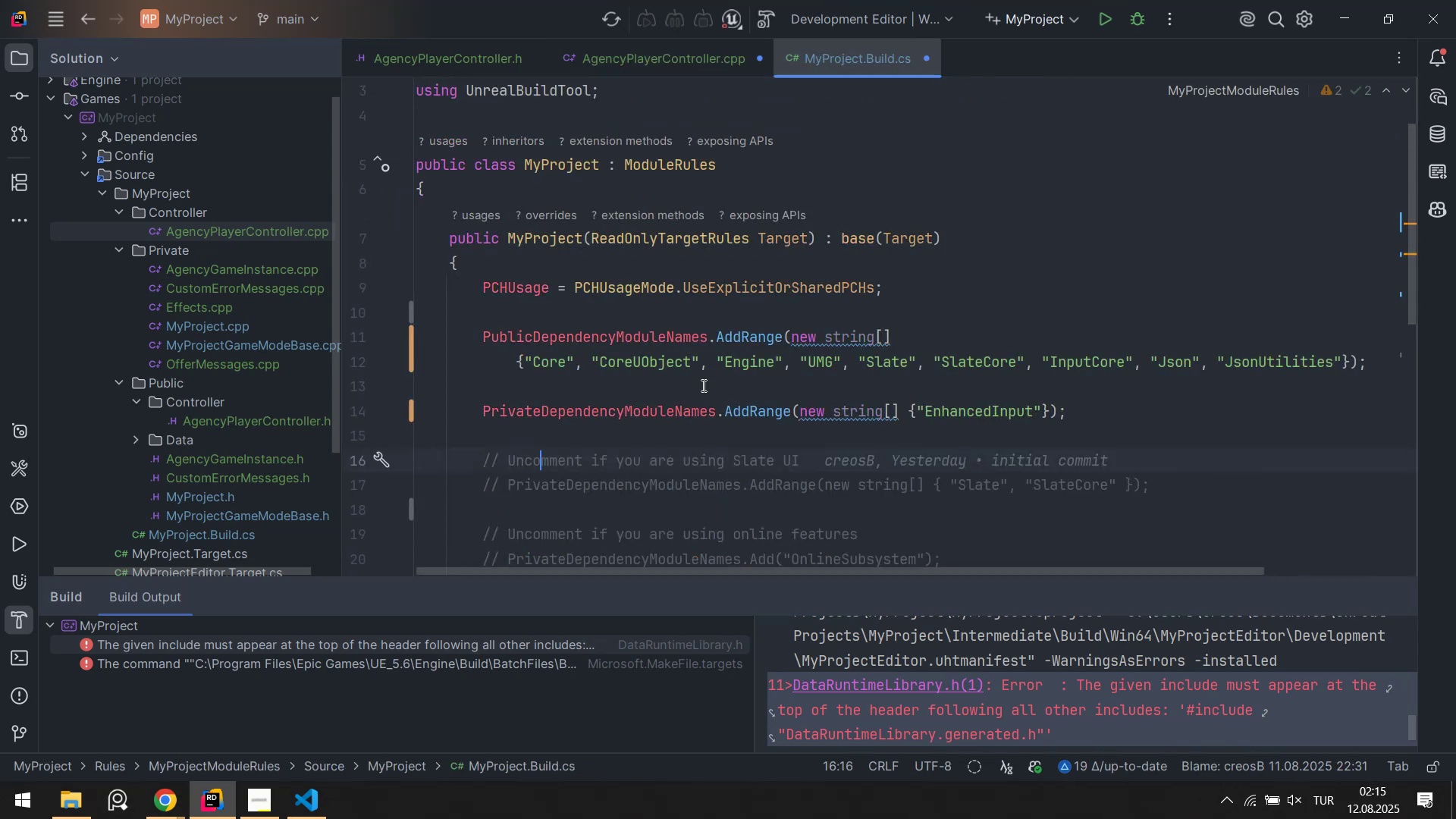 
left_click([975, 416])
 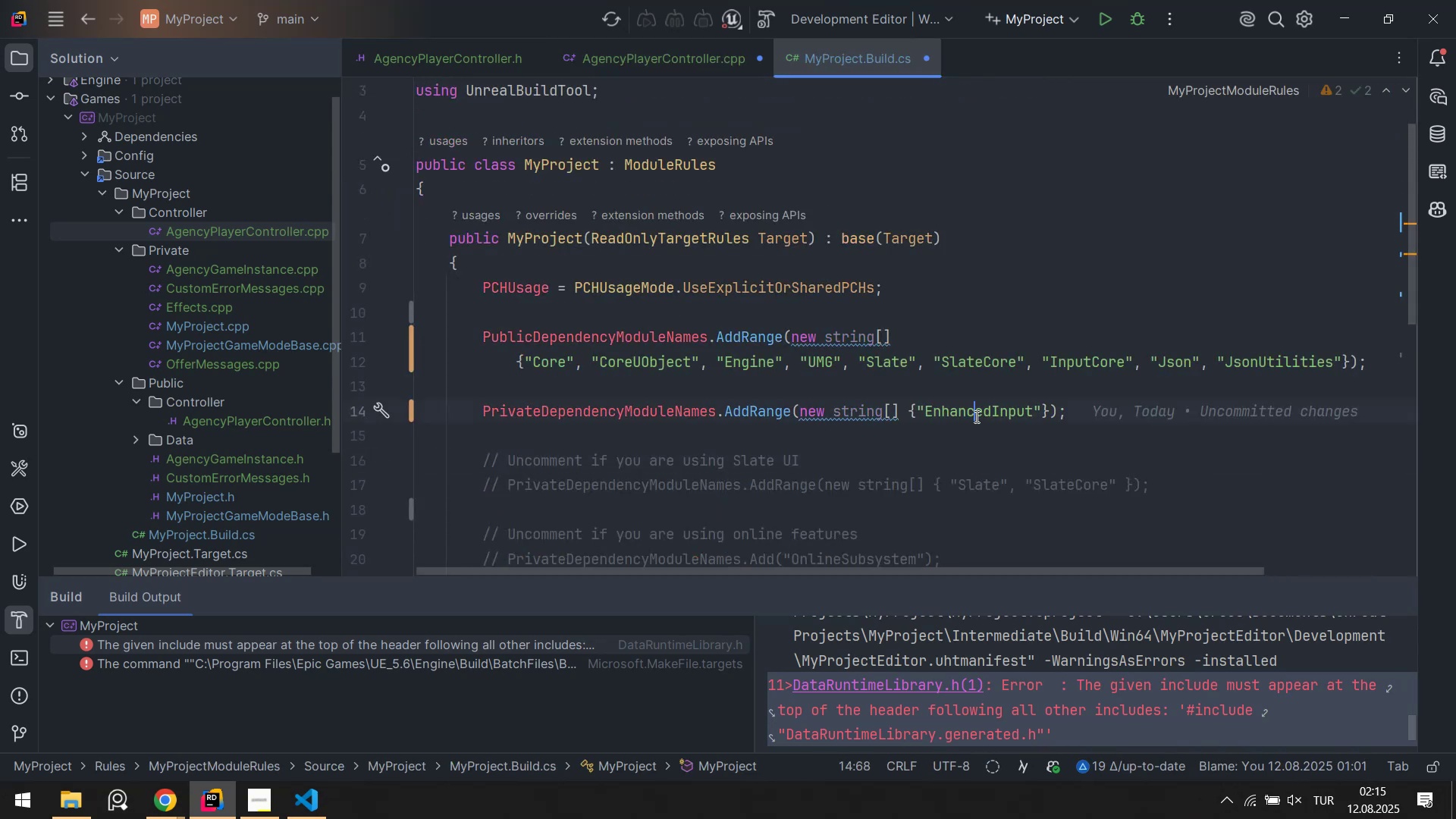 
key(Control+ControlLeft)
 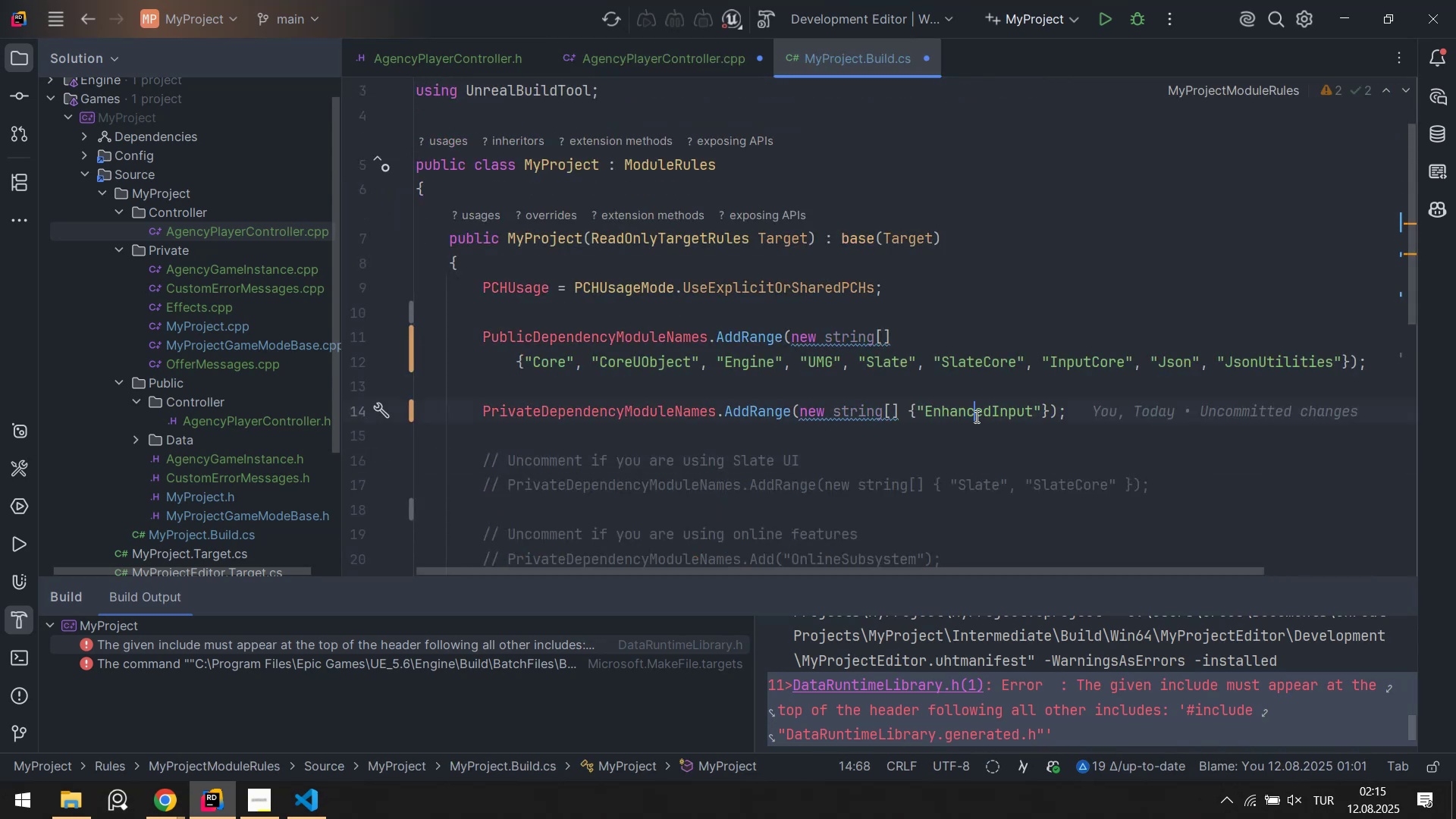 
key(Control+S)
 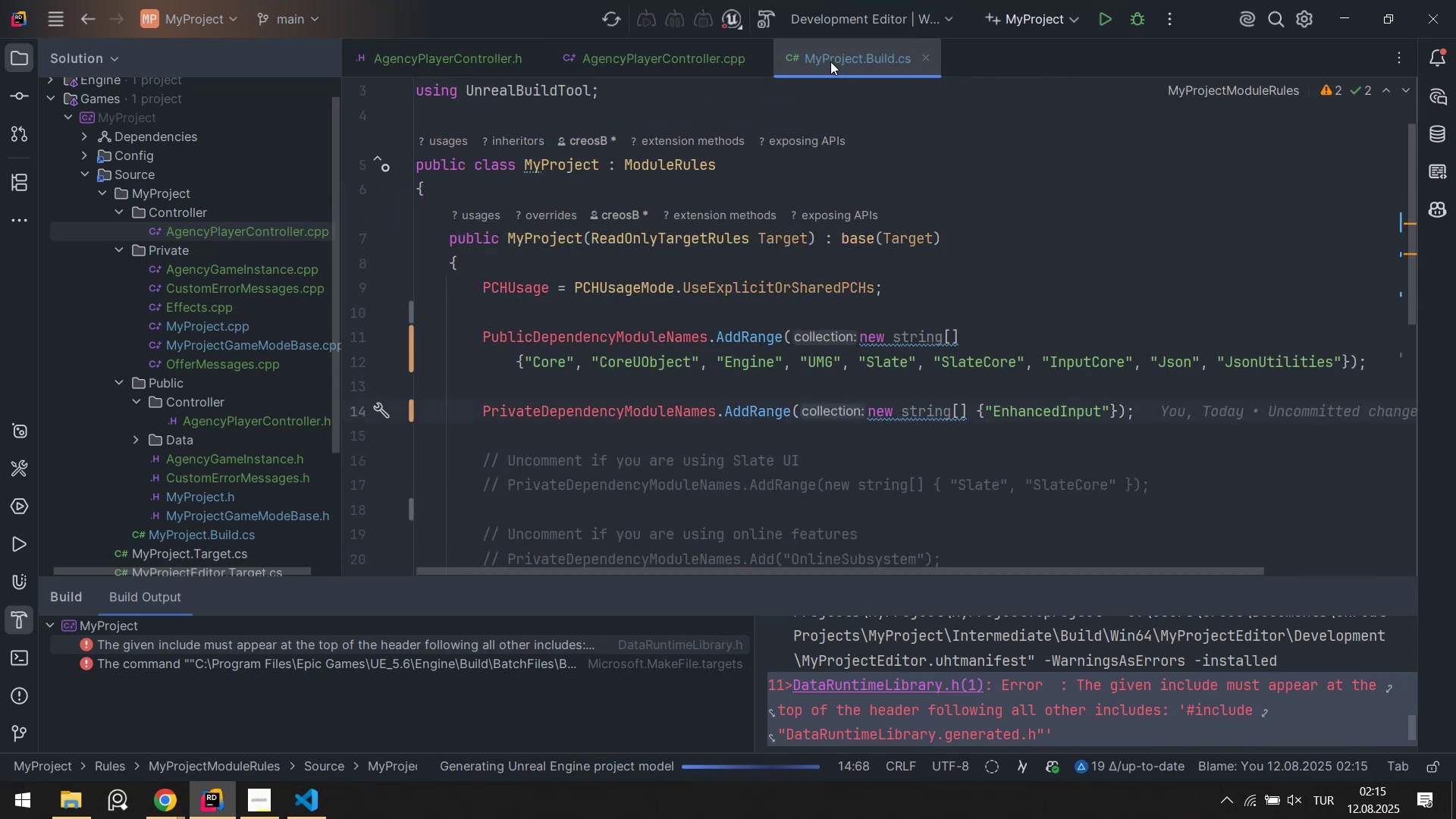 
left_click([651, 62])
 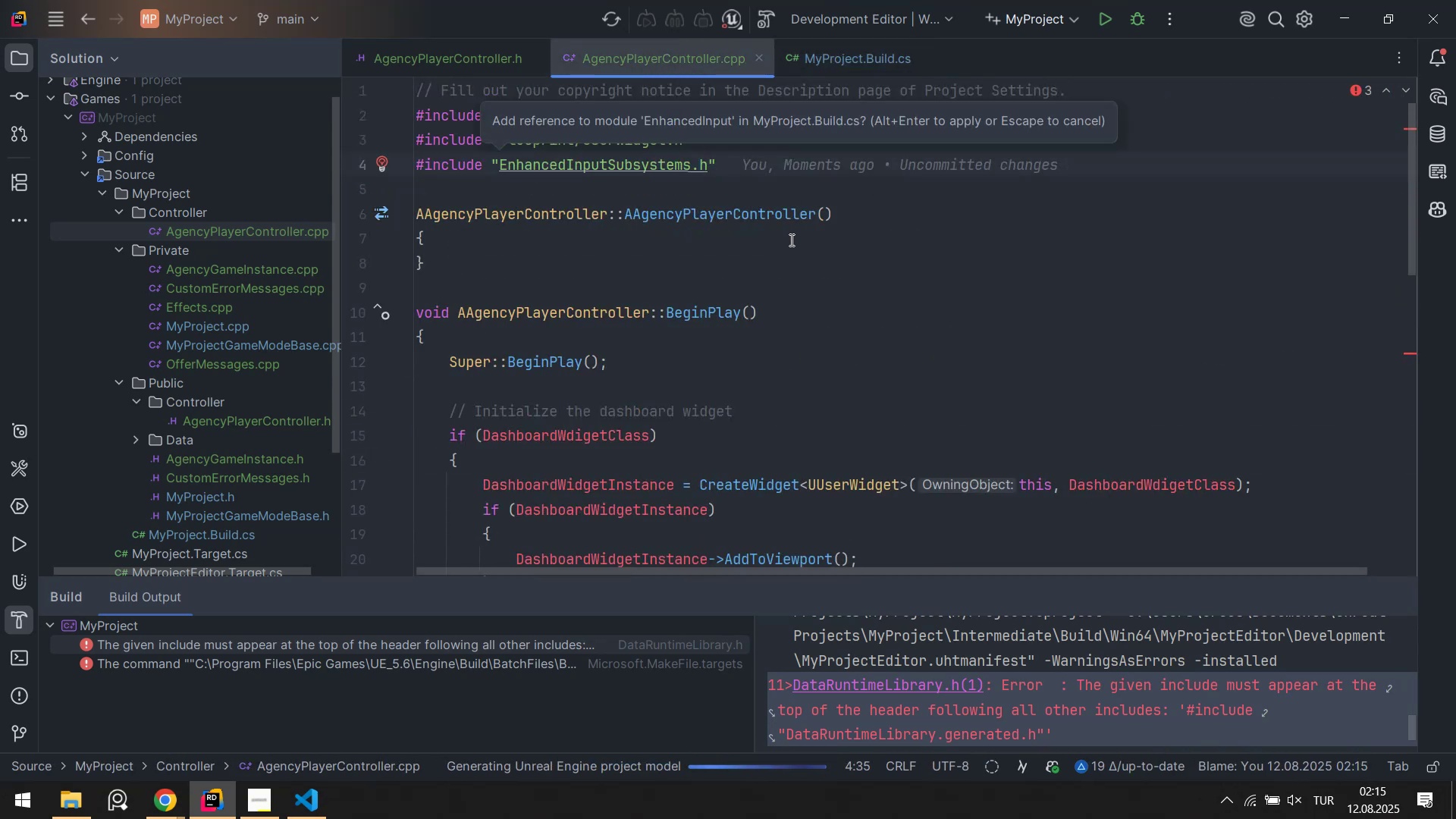 
scroll: coordinate [787, 259], scroll_direction: down, amount: 9.0
 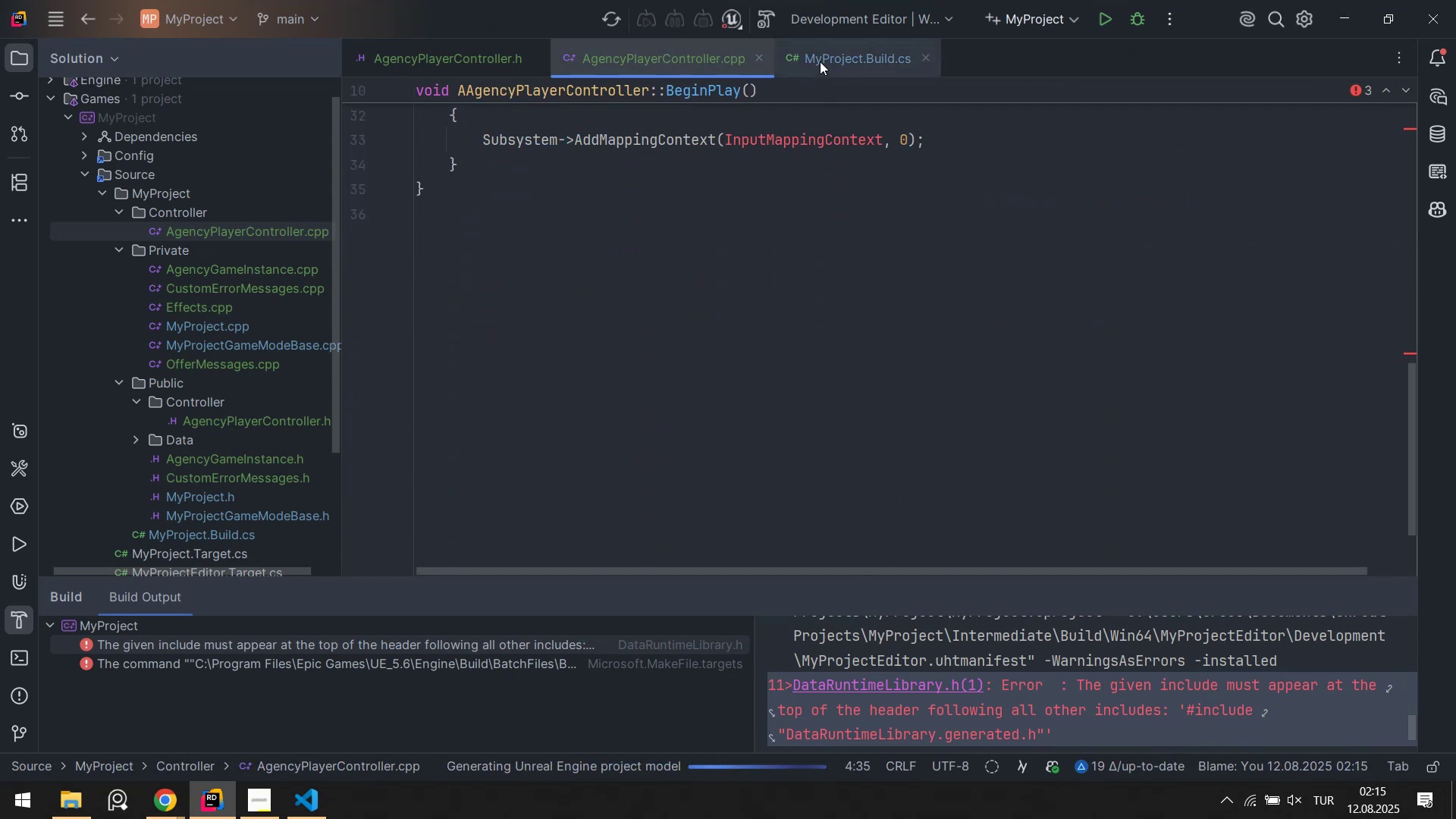 
left_click([819, 61])
 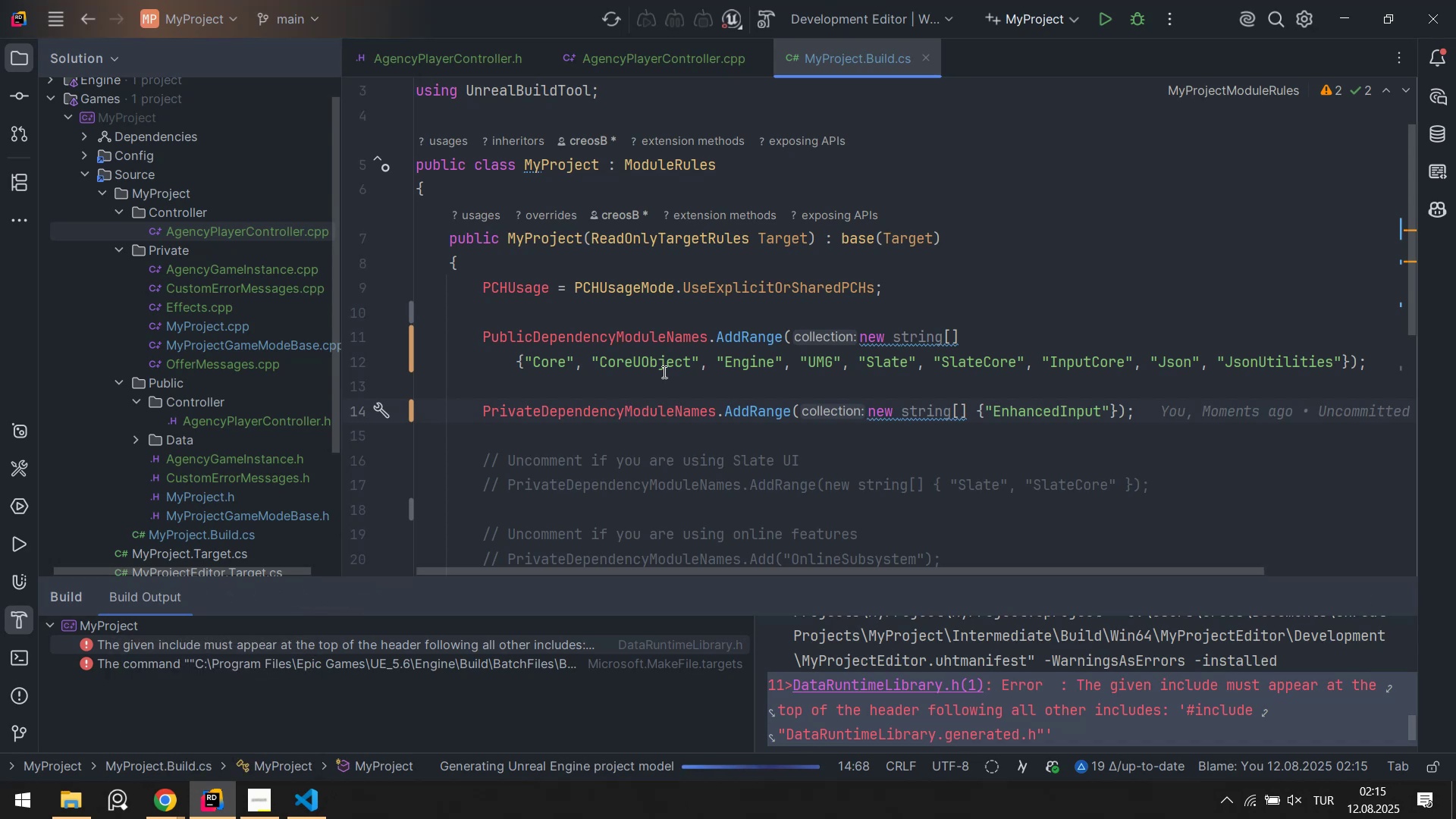 
wait(5.91)
 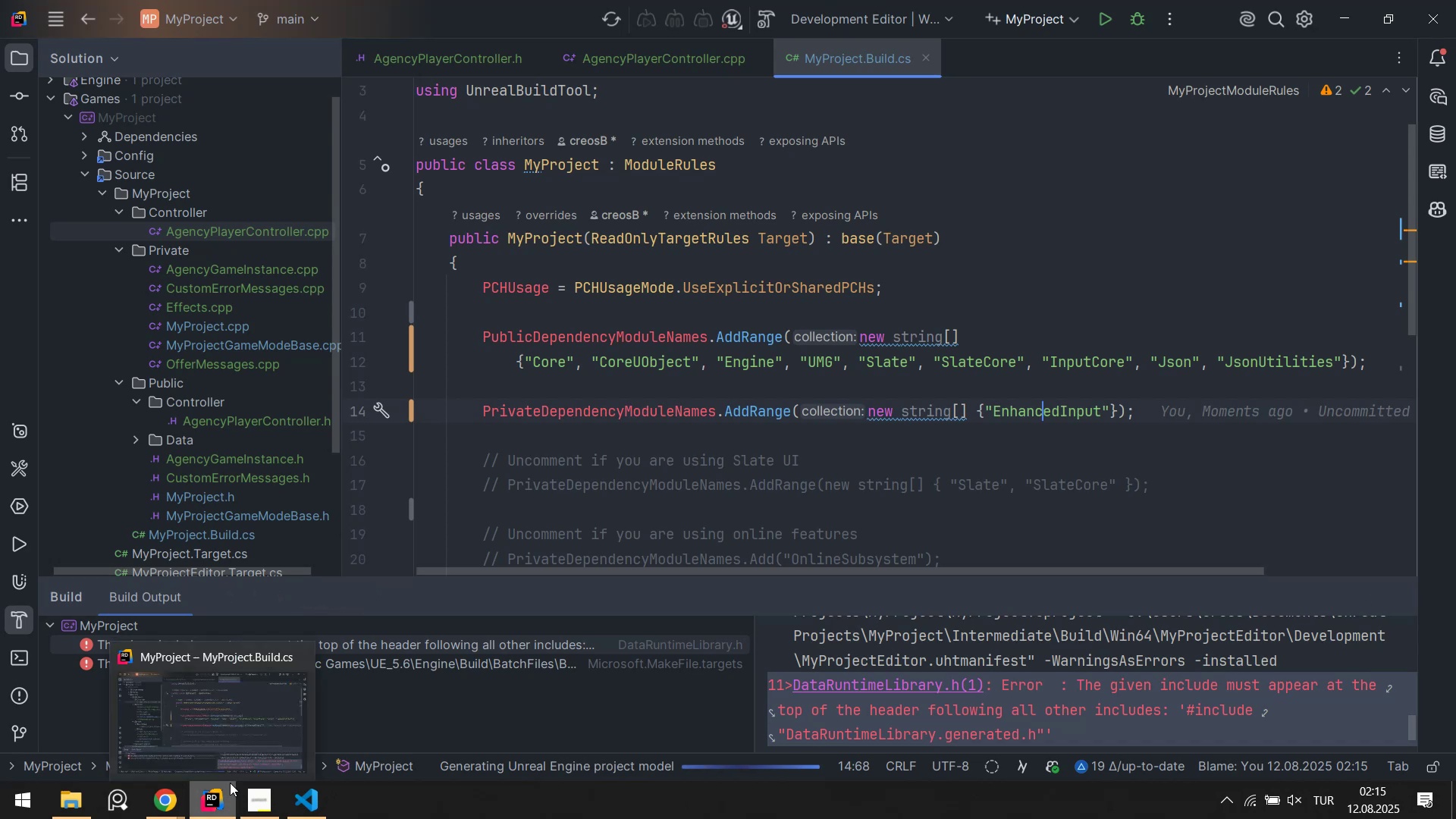 
scroll: coordinate [607, 279], scroll_direction: up, amount: 5.0
 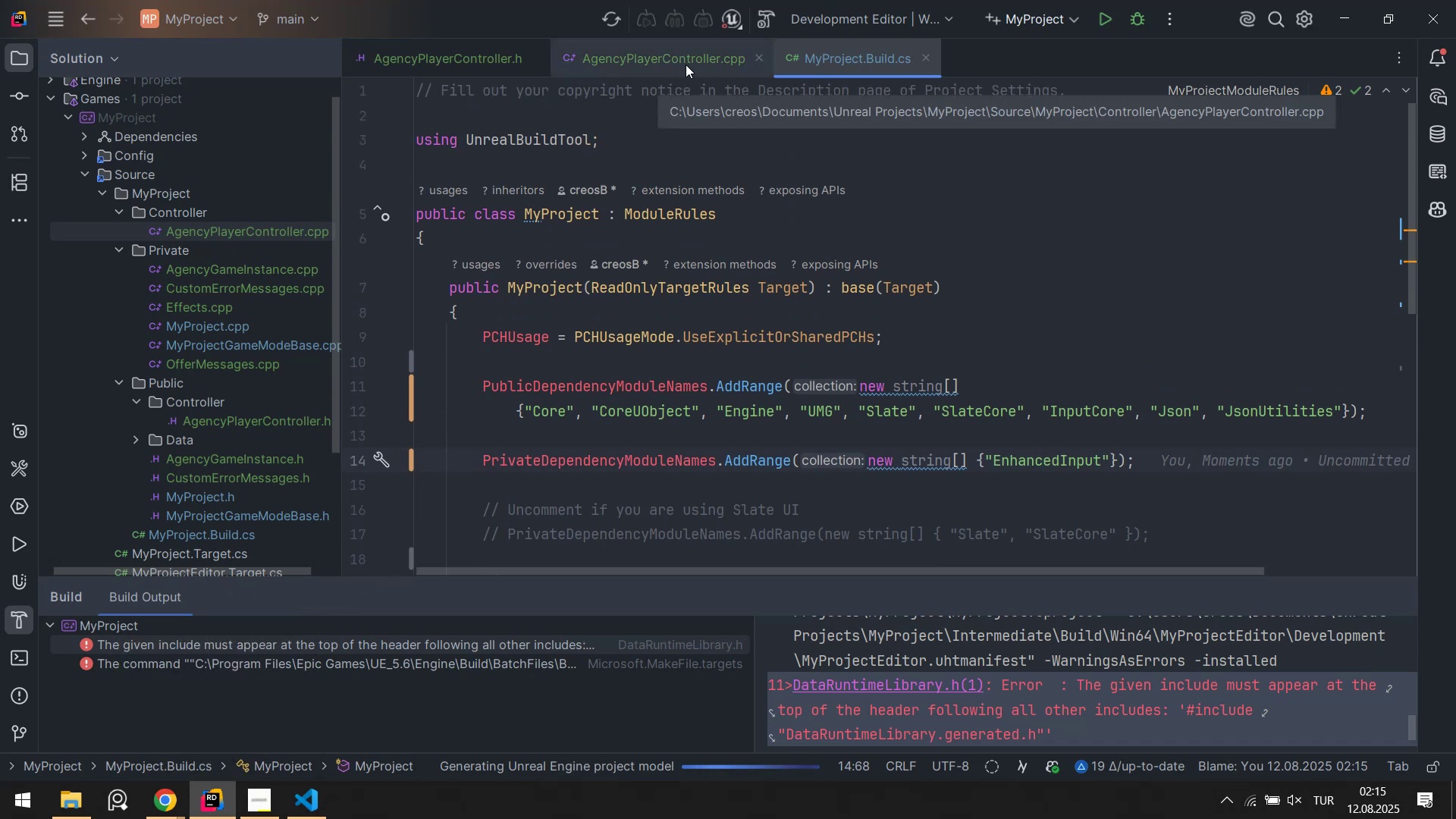 
left_click([686, 64])
 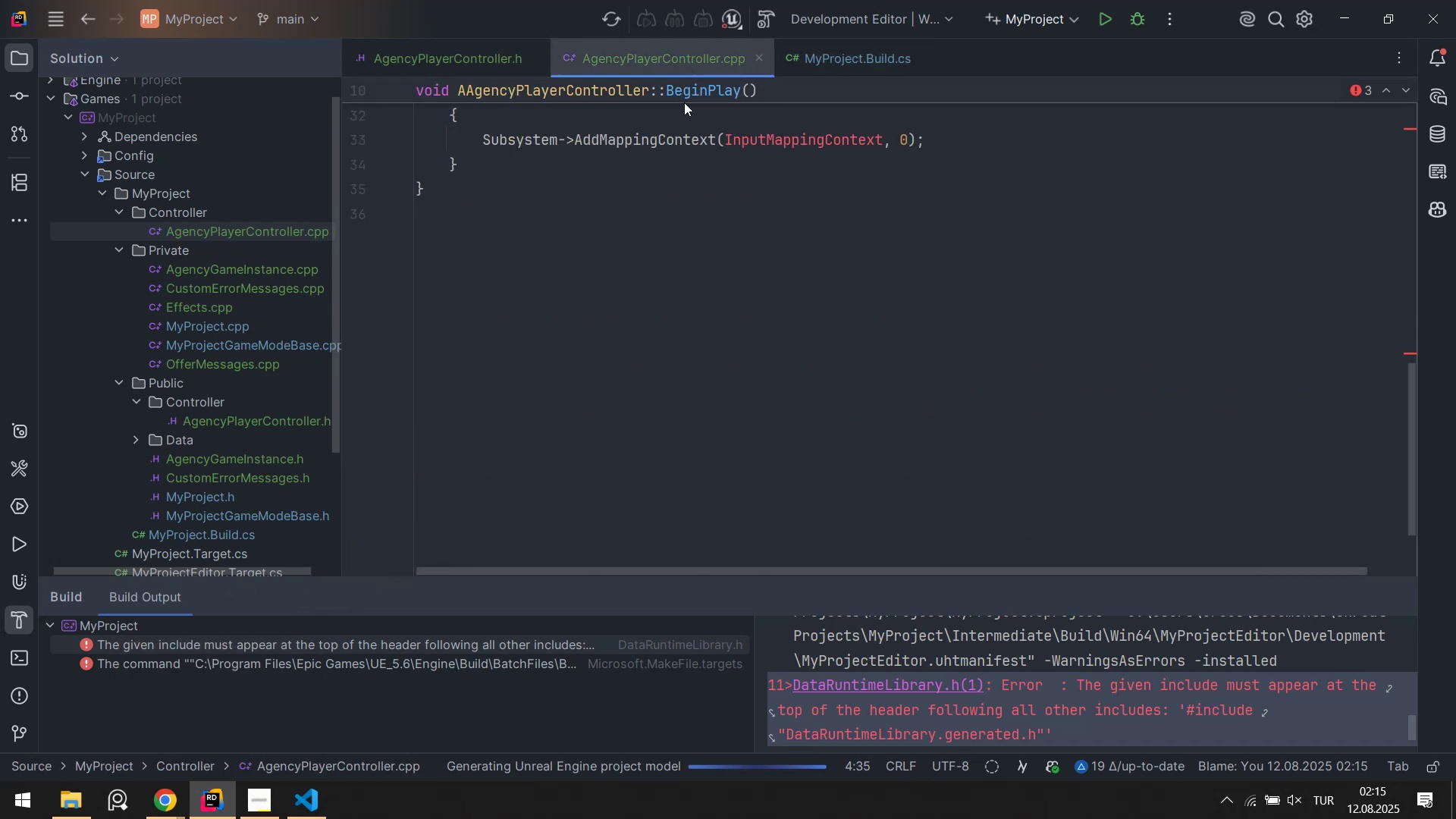 
scroll: coordinate [734, 178], scroll_direction: up, amount: 16.0
 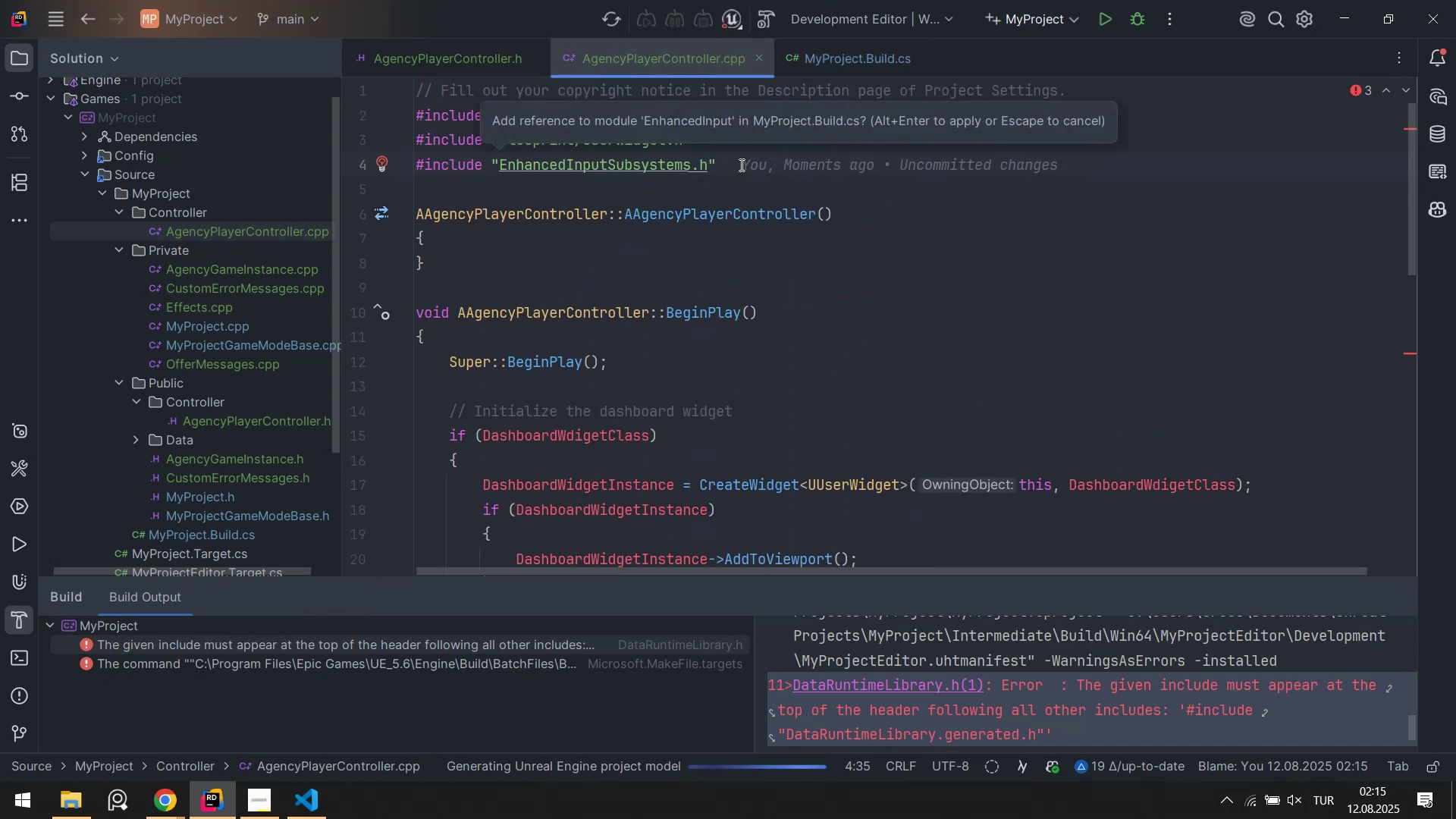 
left_click([740, 165])
 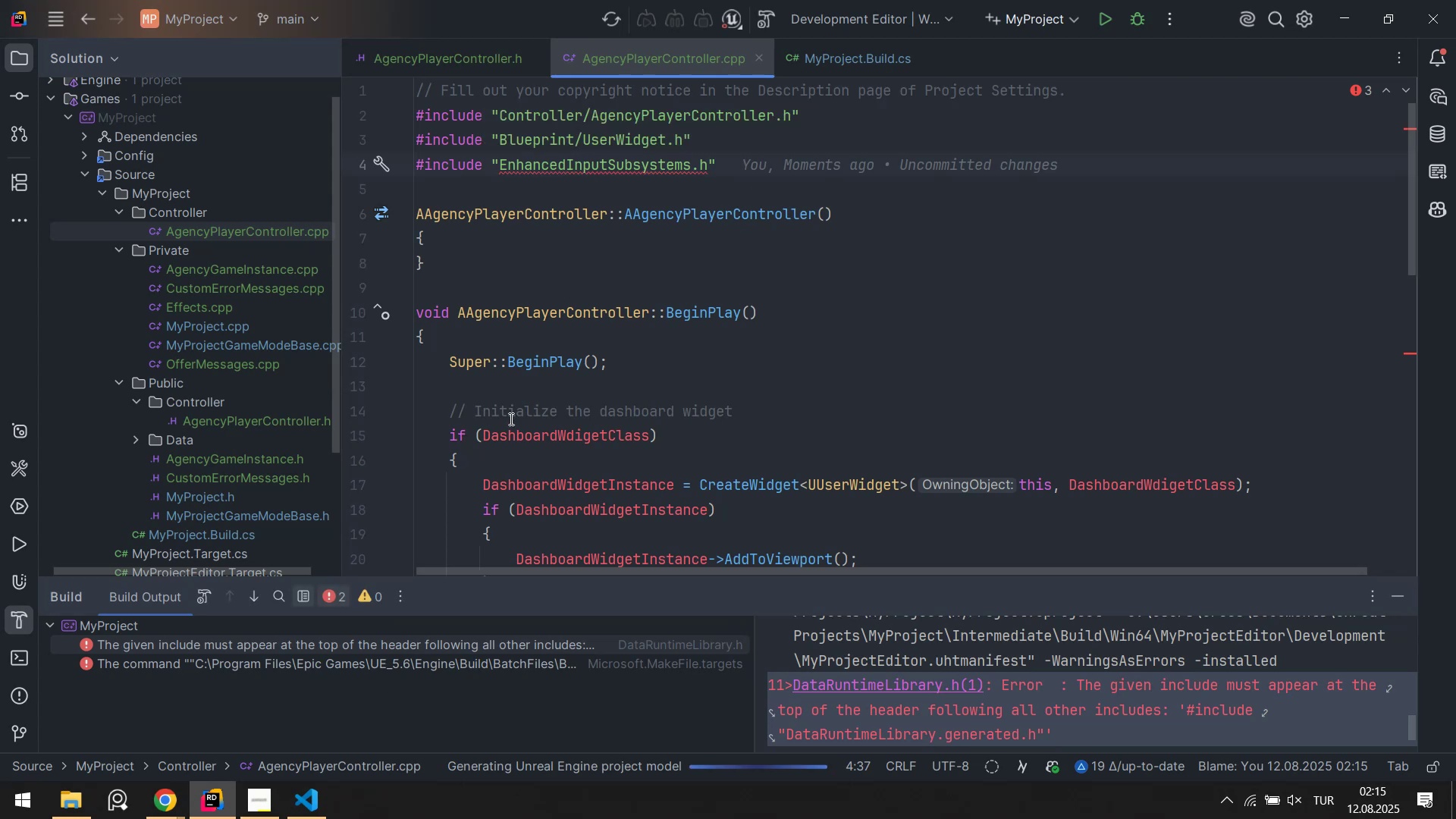 
key(Enter)
 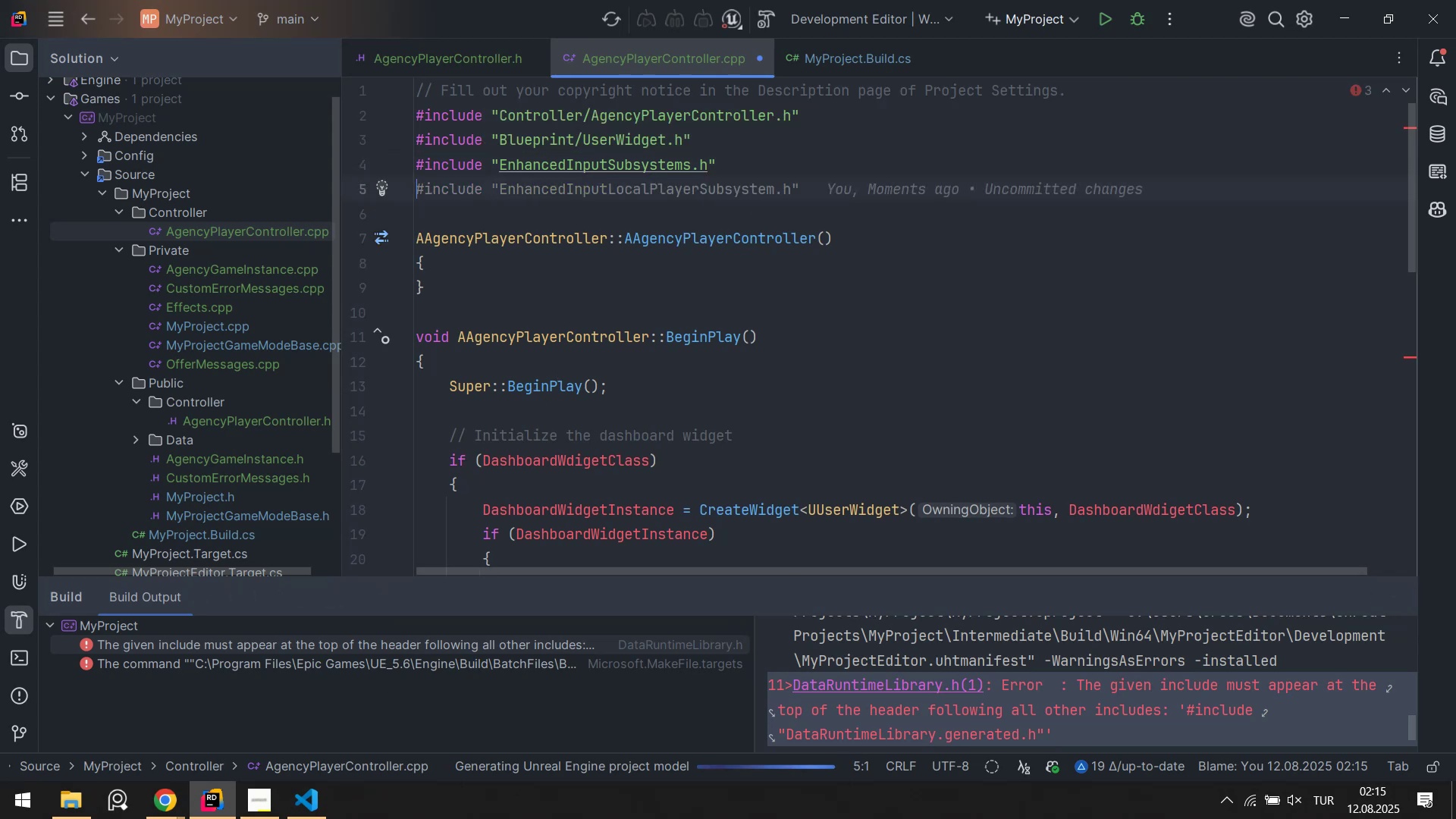 
key(Control+ControlLeft)
 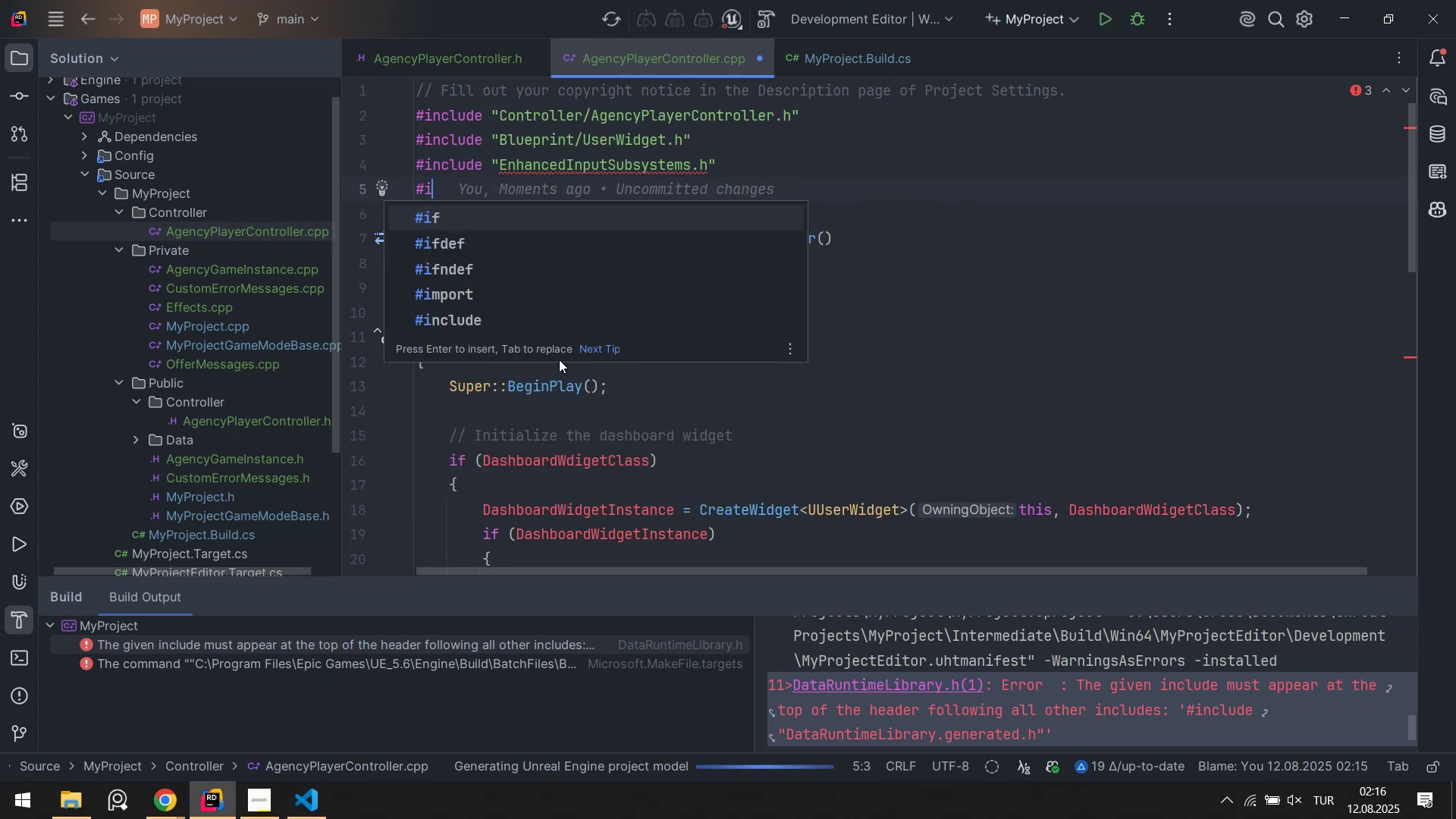 
key(Alt+Control+AltRight)
 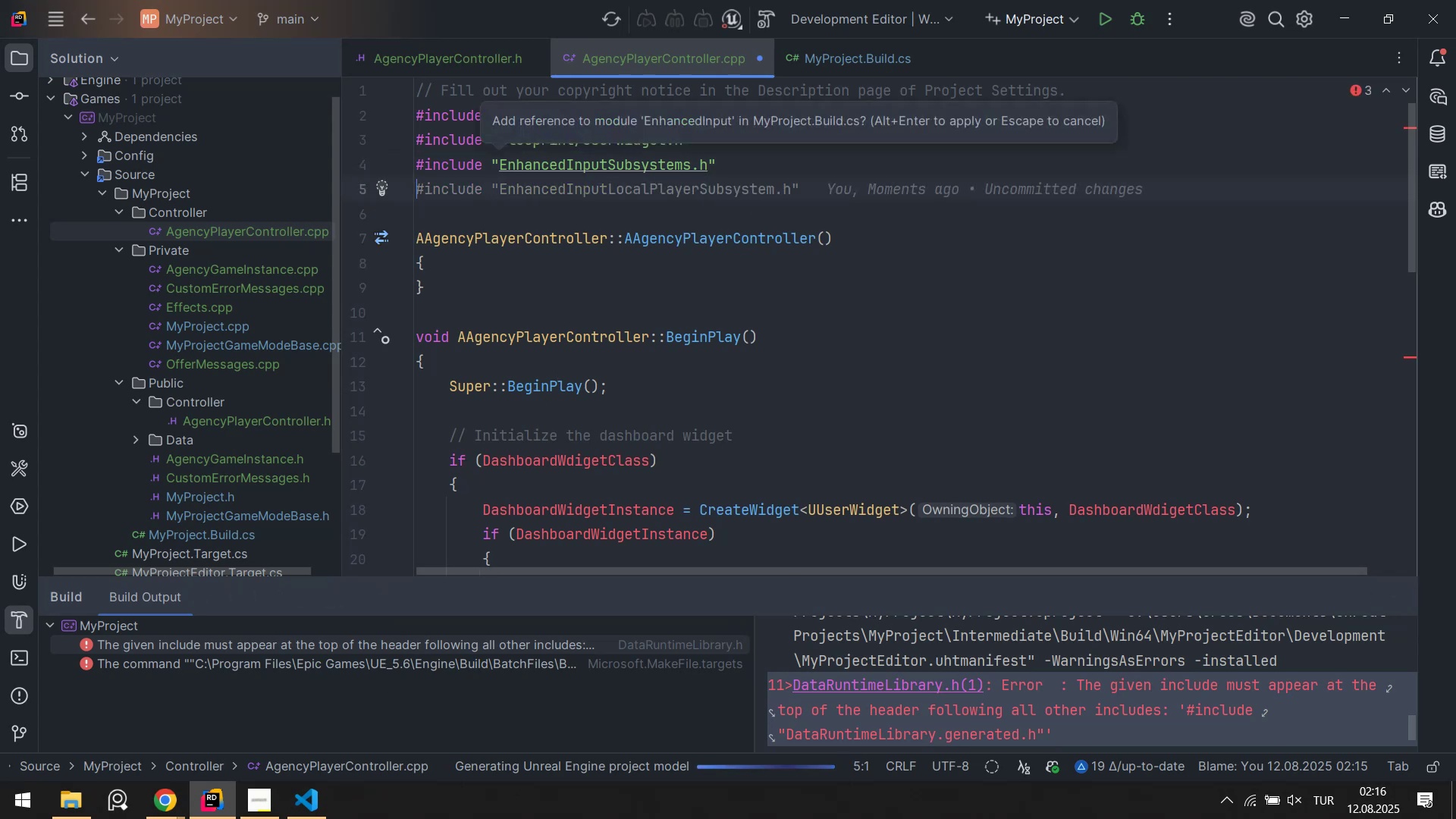 
key(Alt+Control+3)
 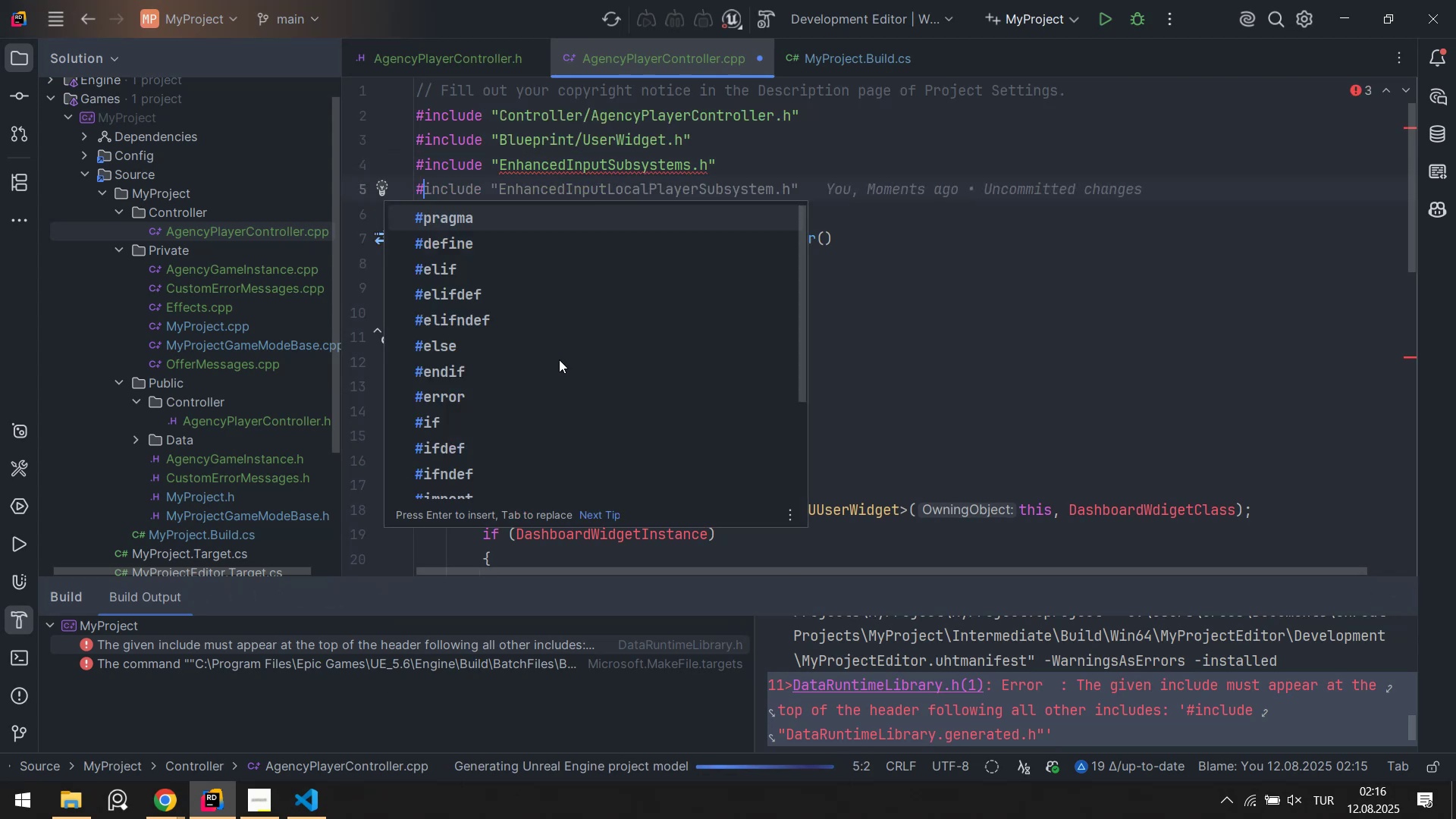 
type('nclude `EnhancedInputComponent.h)
 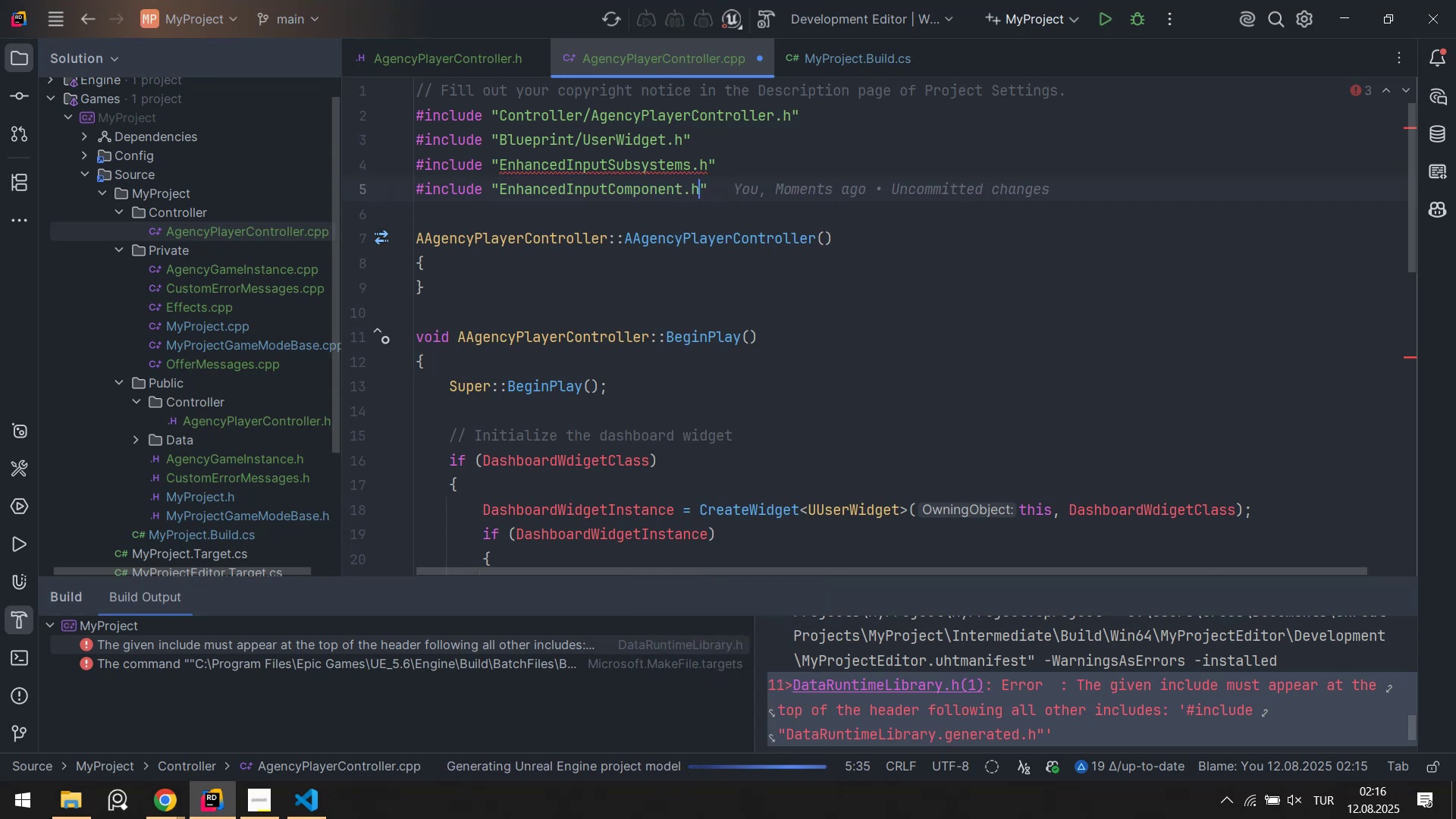 
key(Control+ControlLeft)
 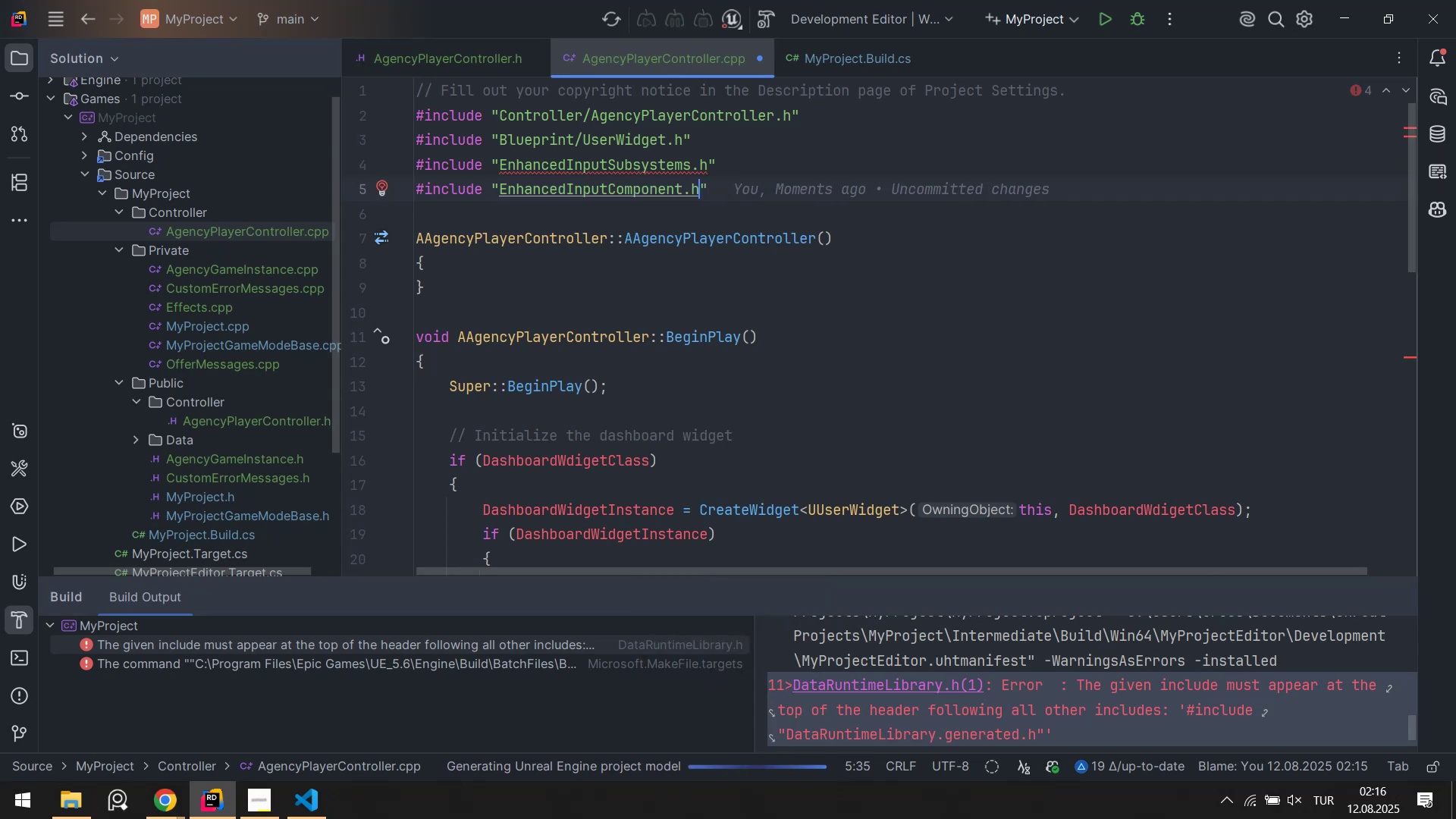 
key(Control+S)
 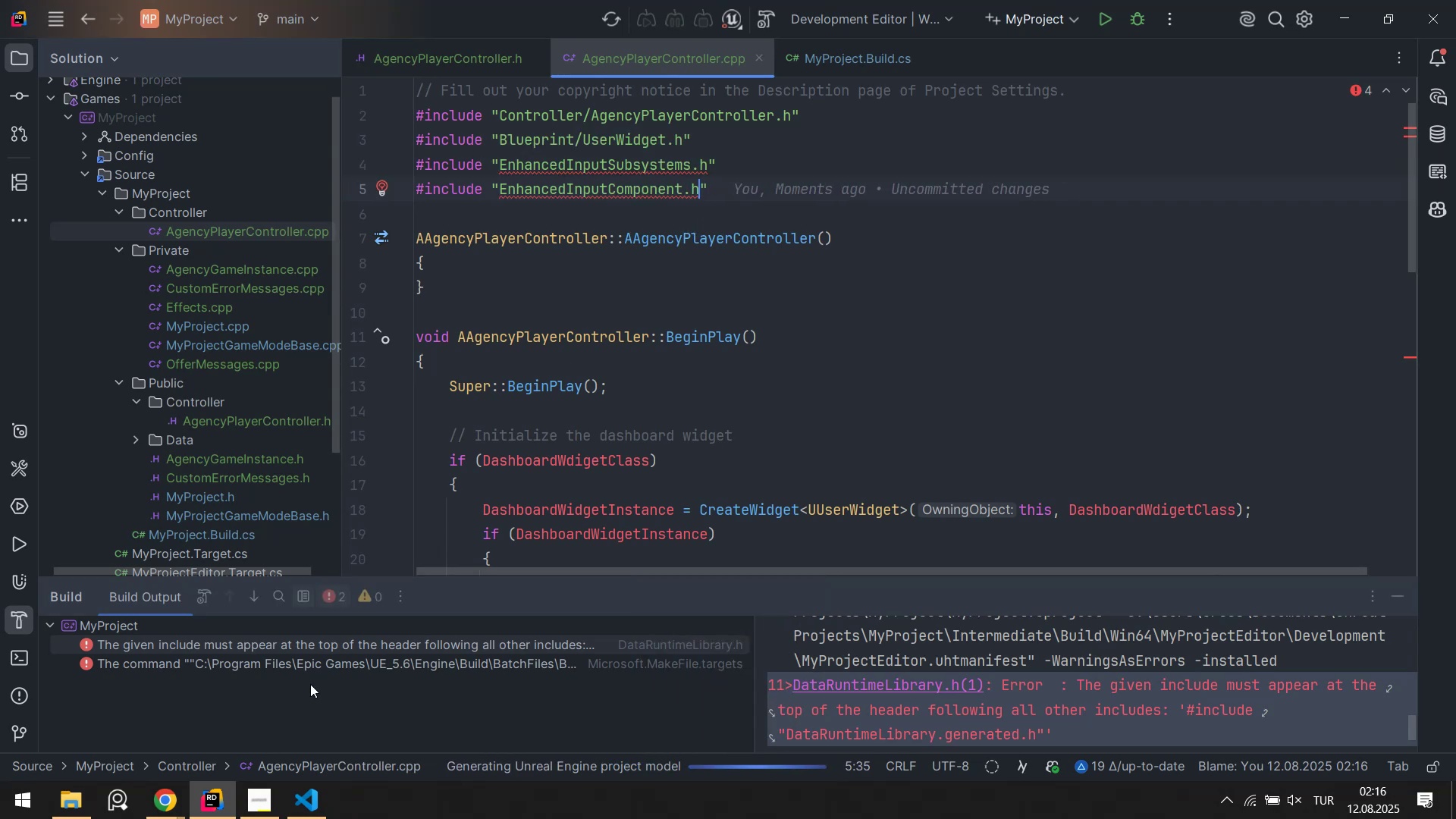 
double_click([146, 741])
 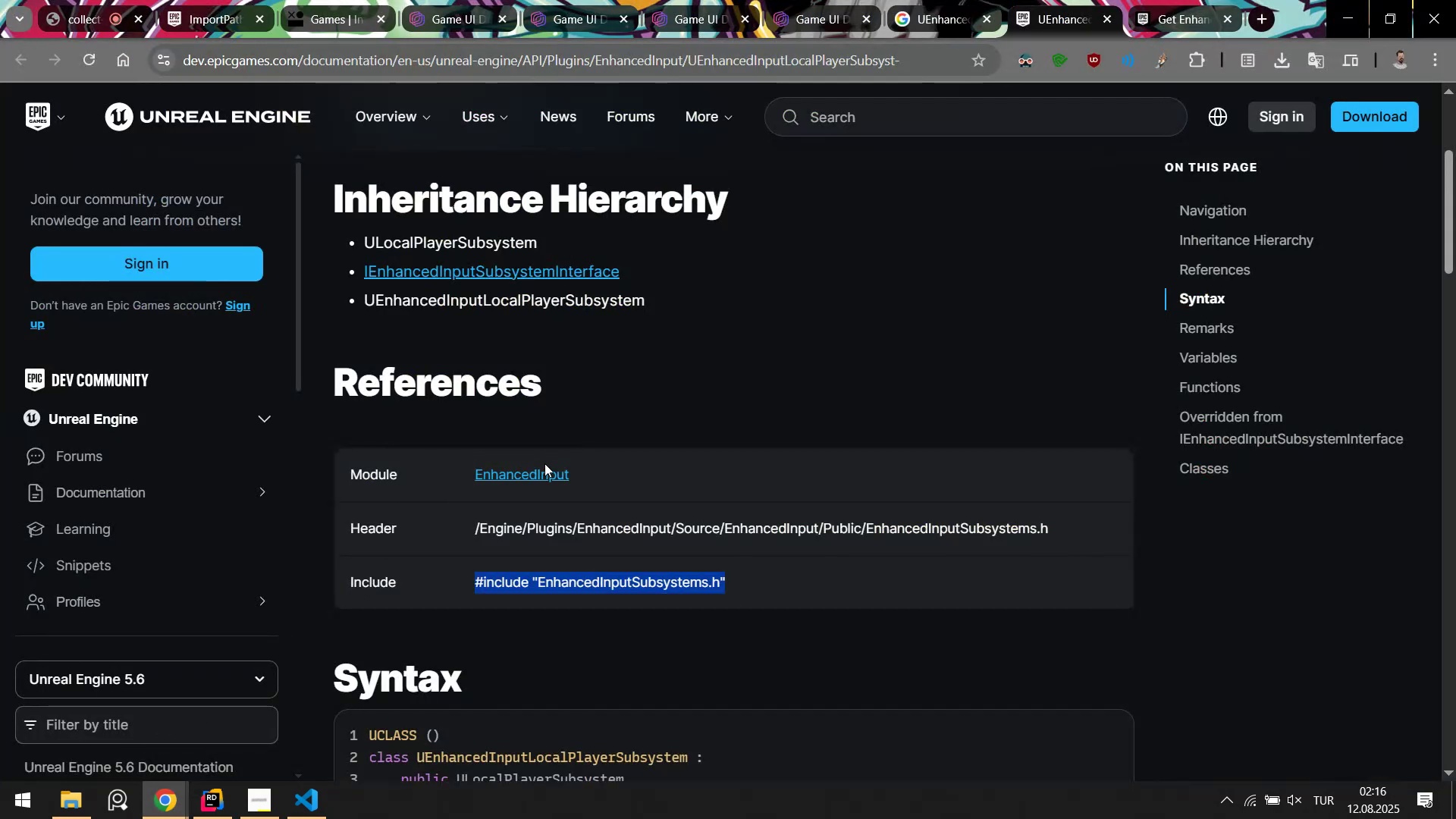 
scroll: coordinate [607, 472], scroll_direction: up, amount: 1.0
 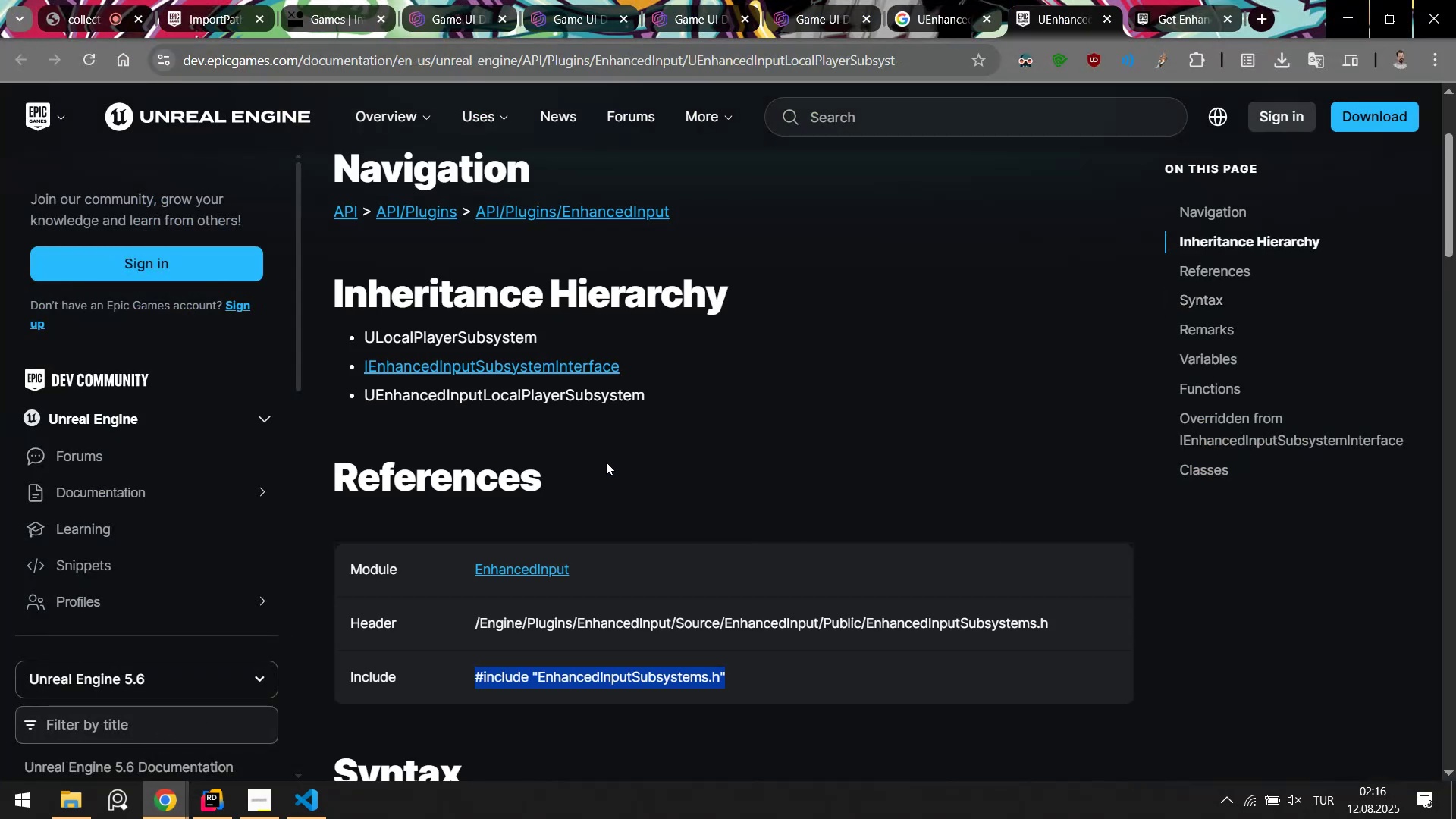 
scroll: coordinate [583, 479], scroll_direction: down, amount: 24.0
 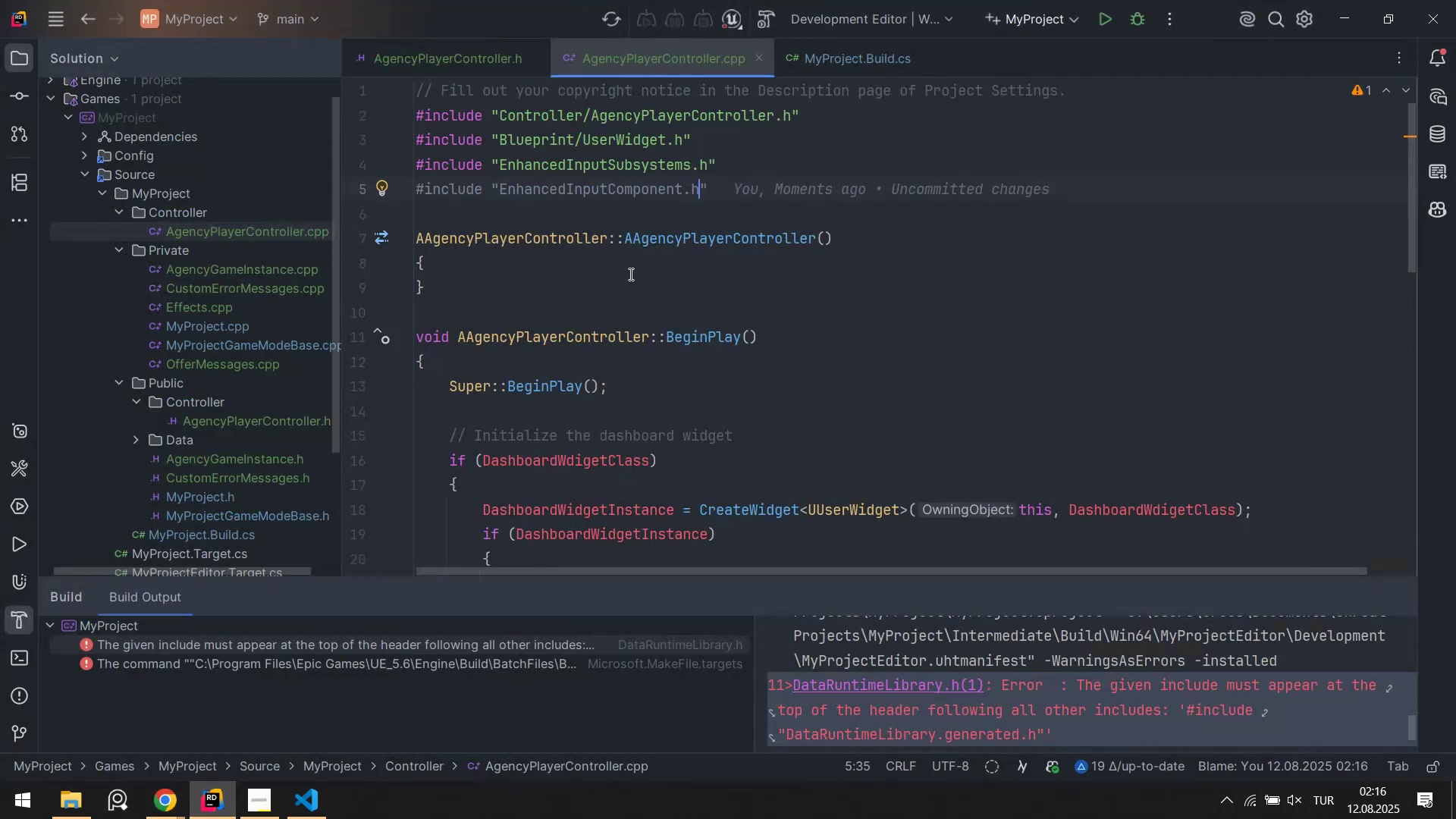 
double_click([727, 182])
 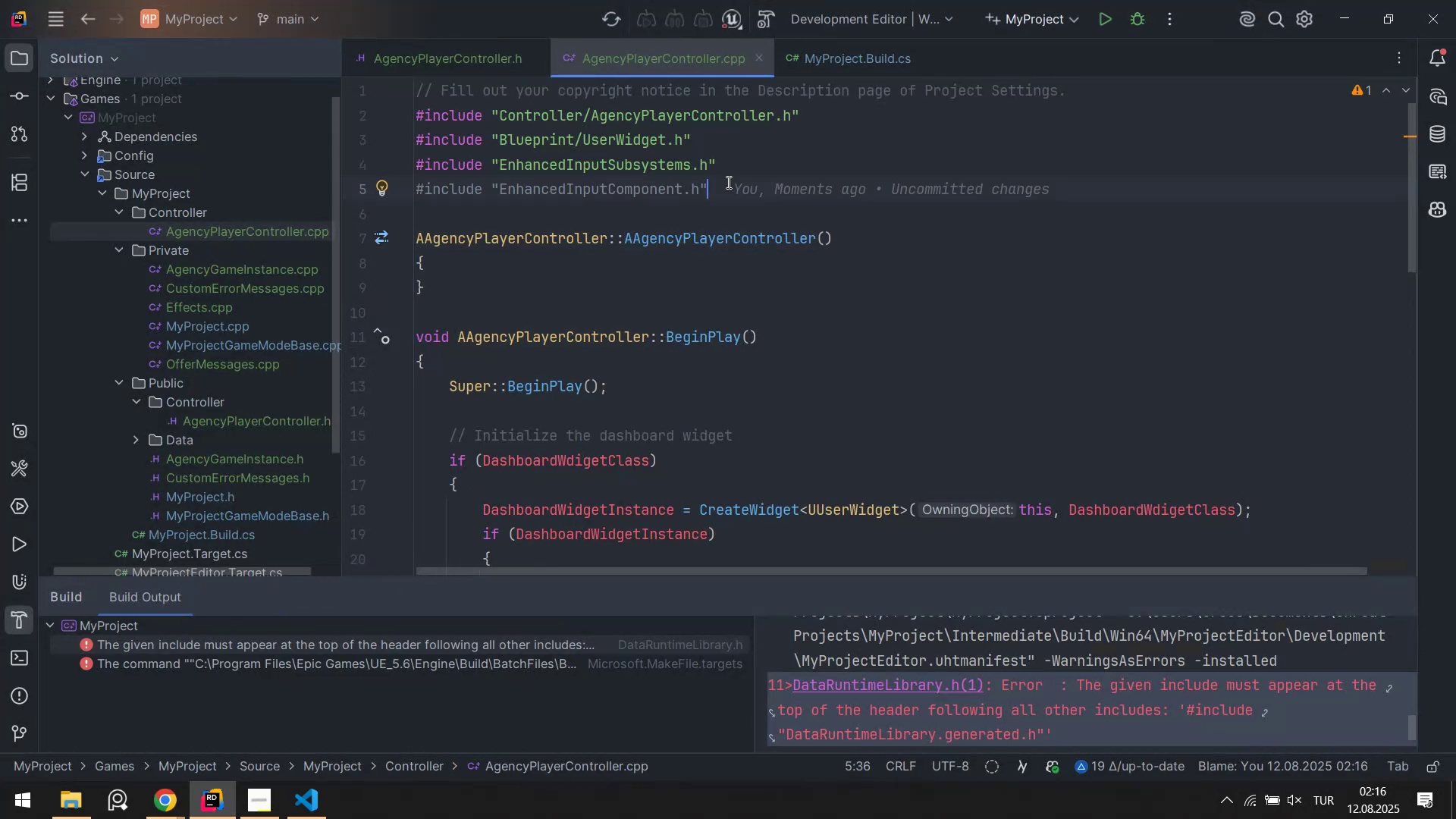 
scroll: coordinate [742, 187], scroll_direction: none, amount: 0.0
 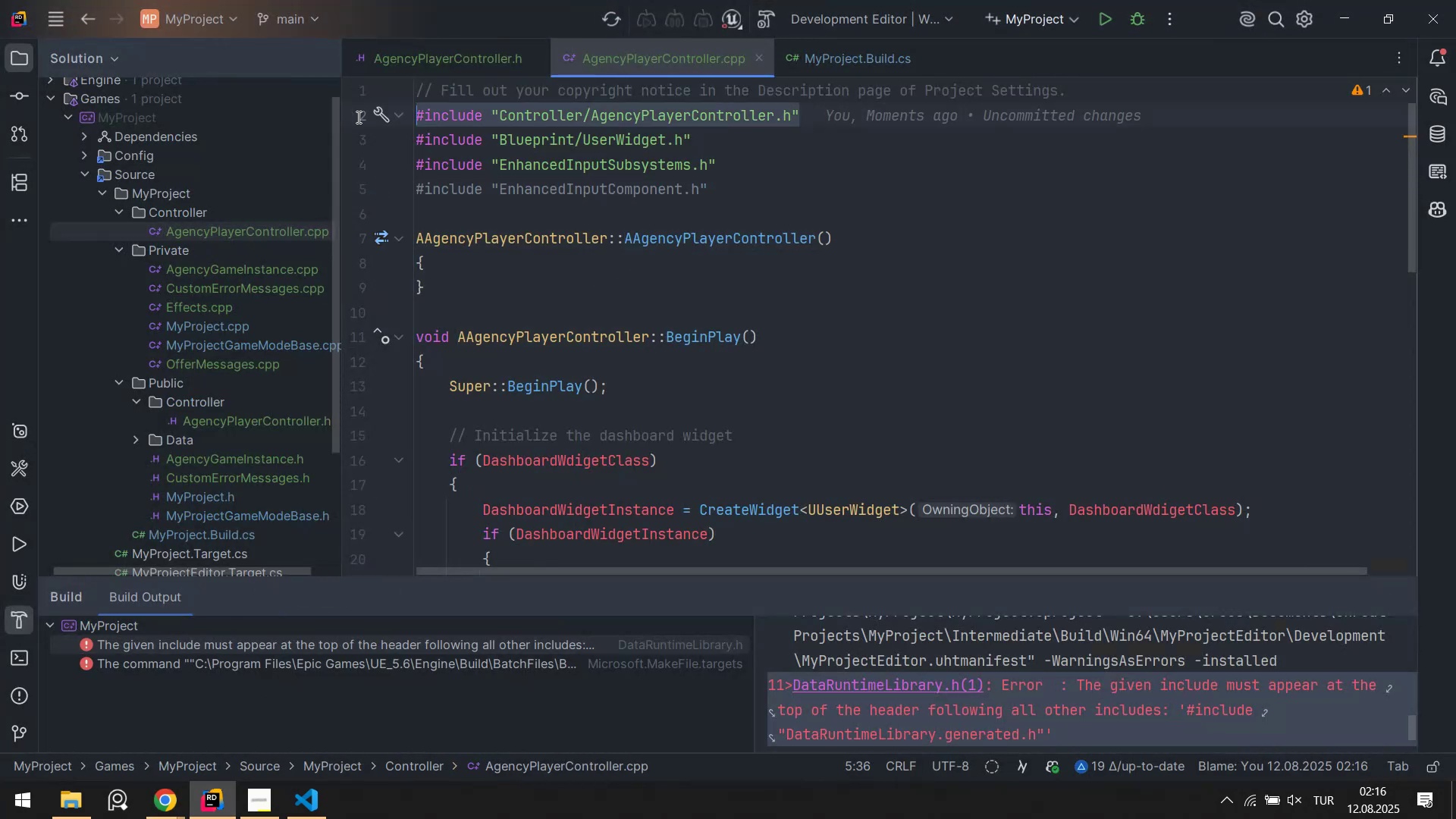 
key(Control+X)
 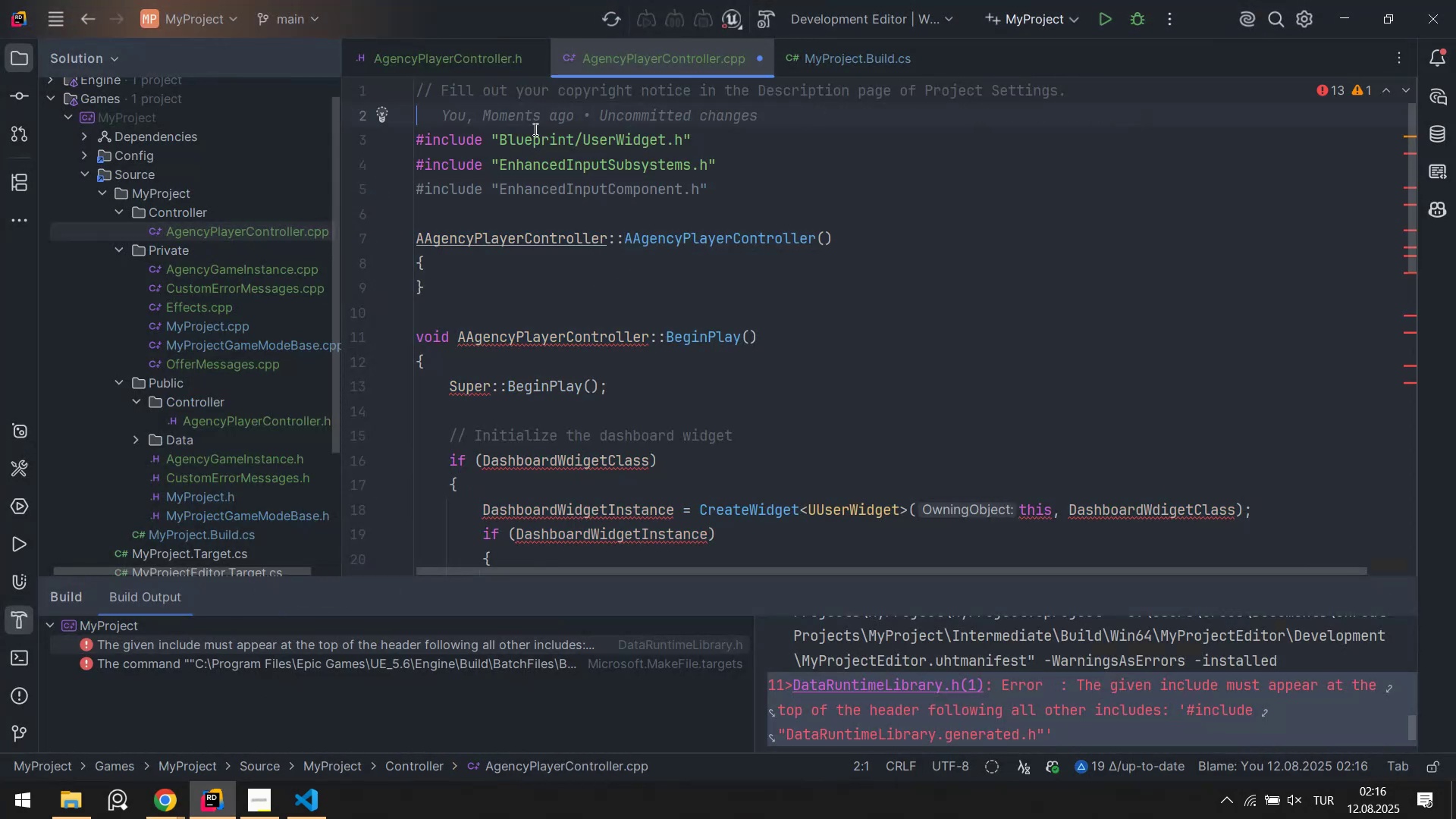 
key(Control+Z)
 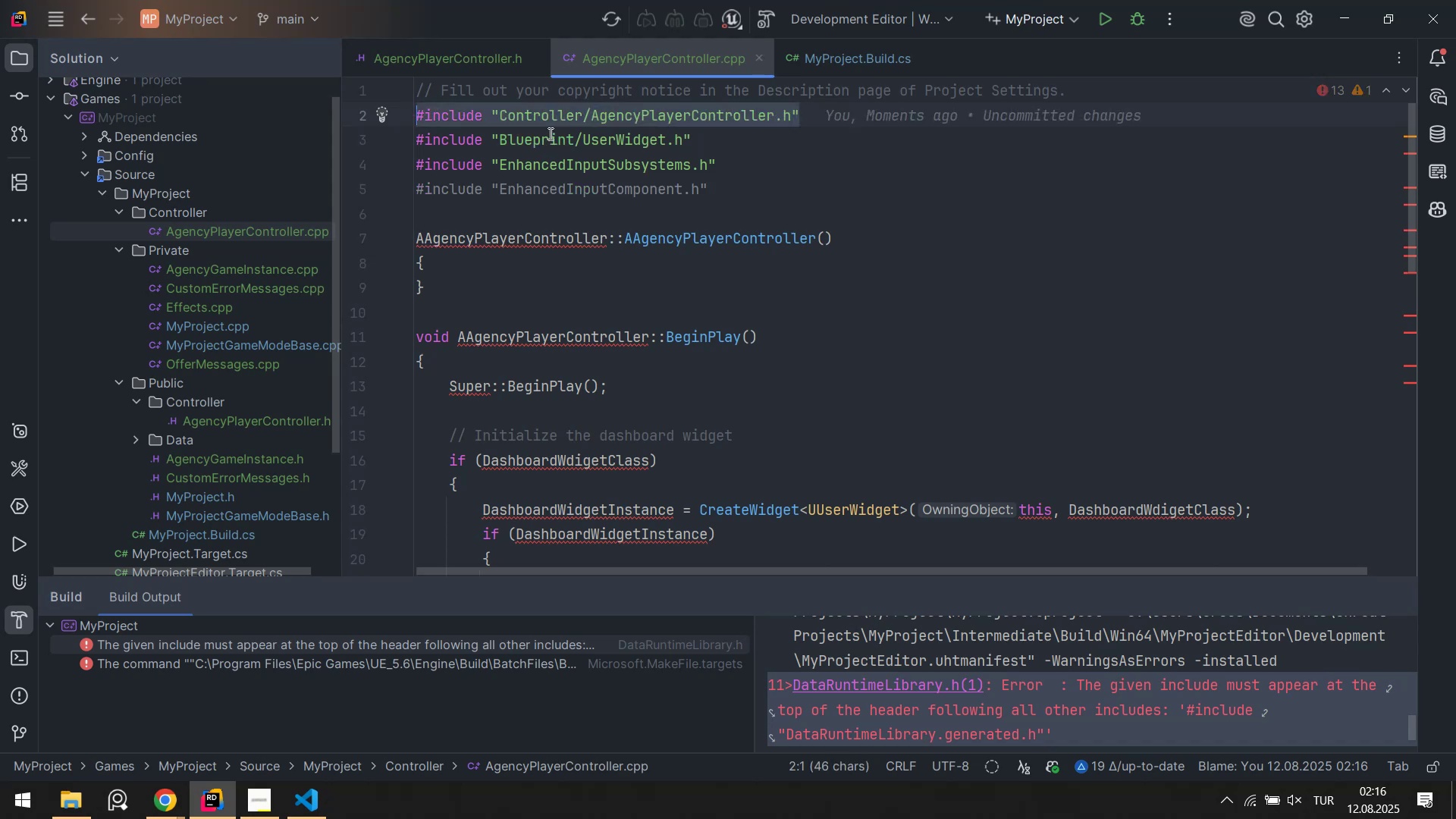 
key(Control+S)
 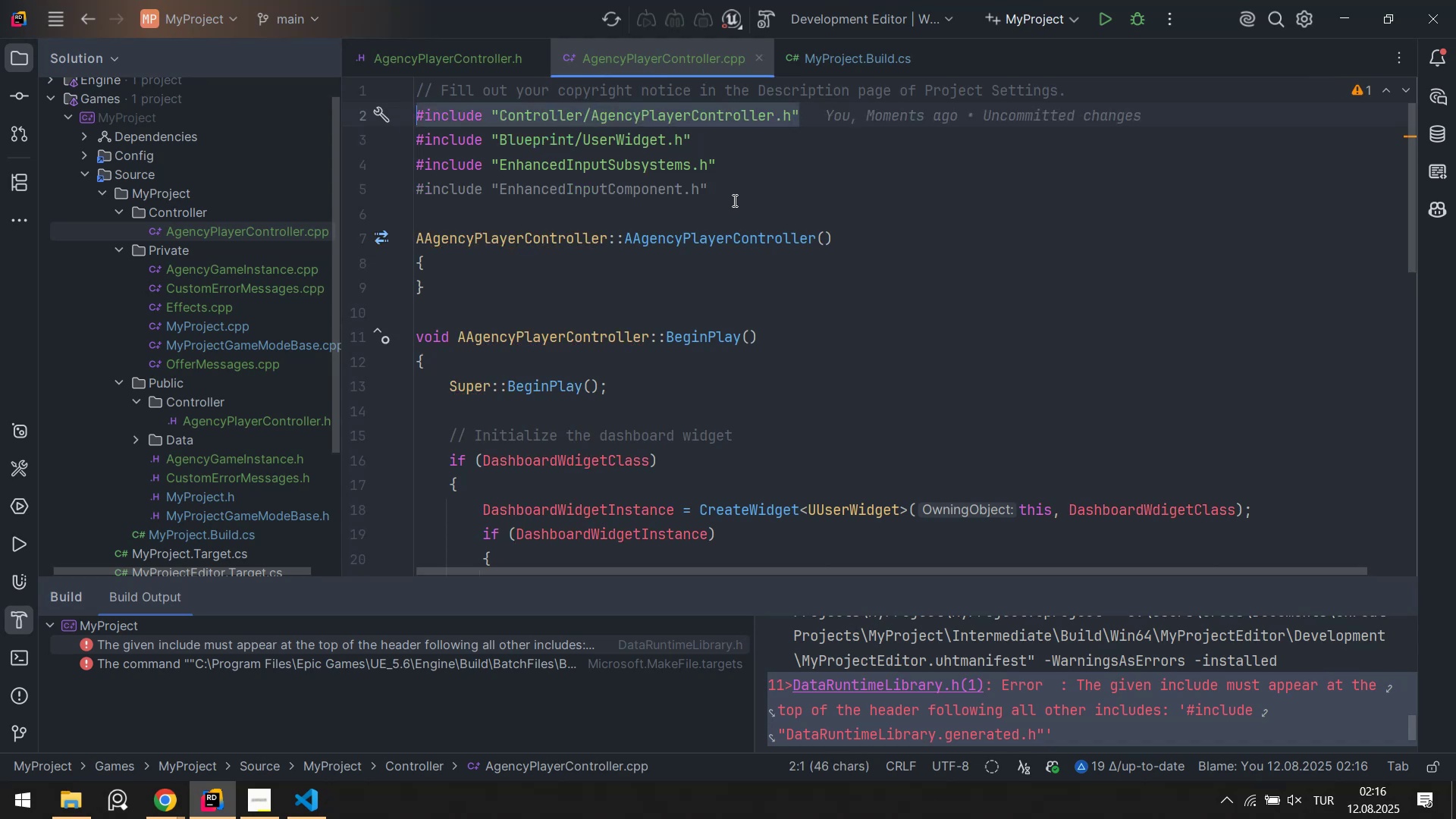 
left_click([736, 196])
 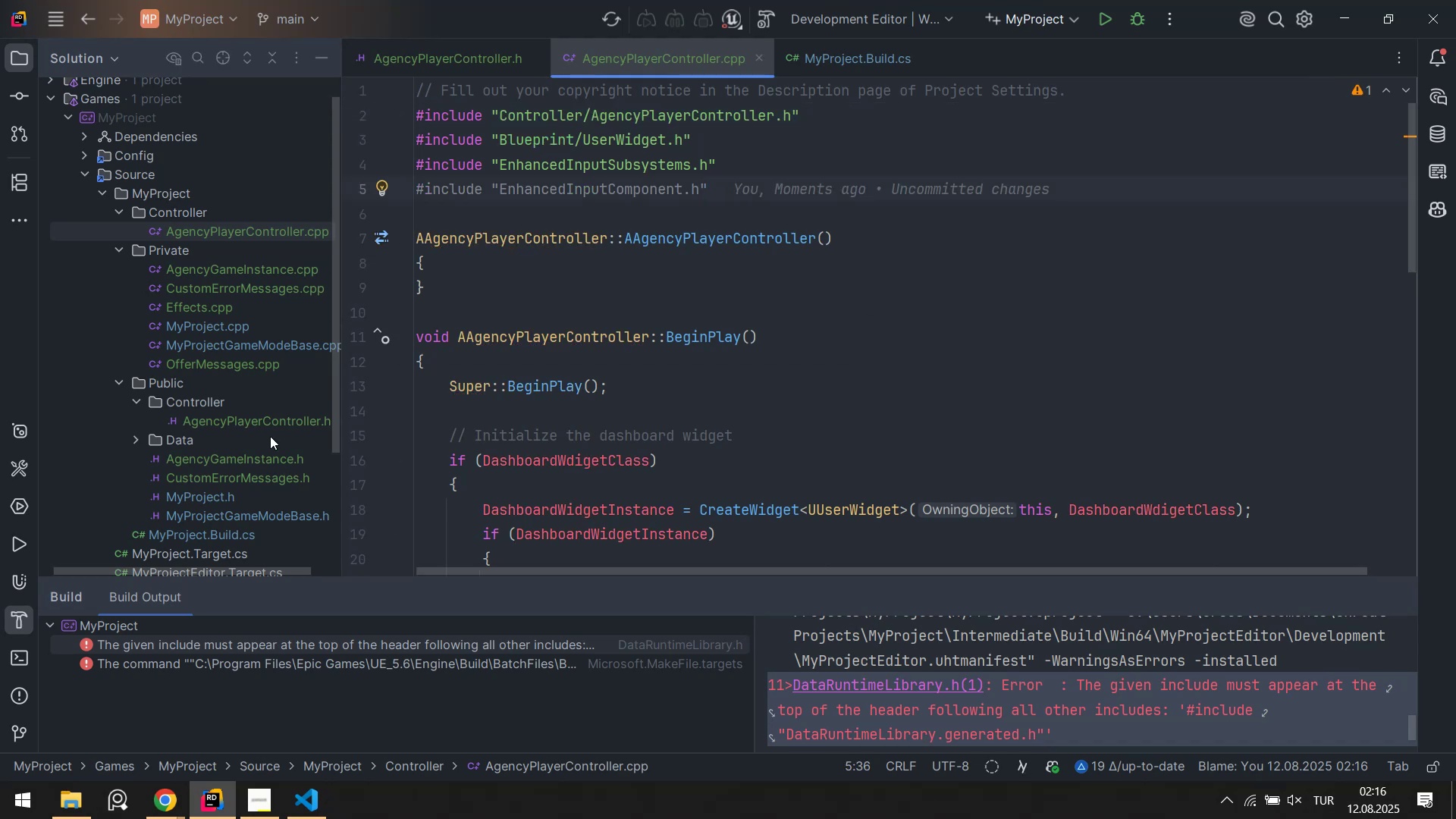 
wait(5.47)
 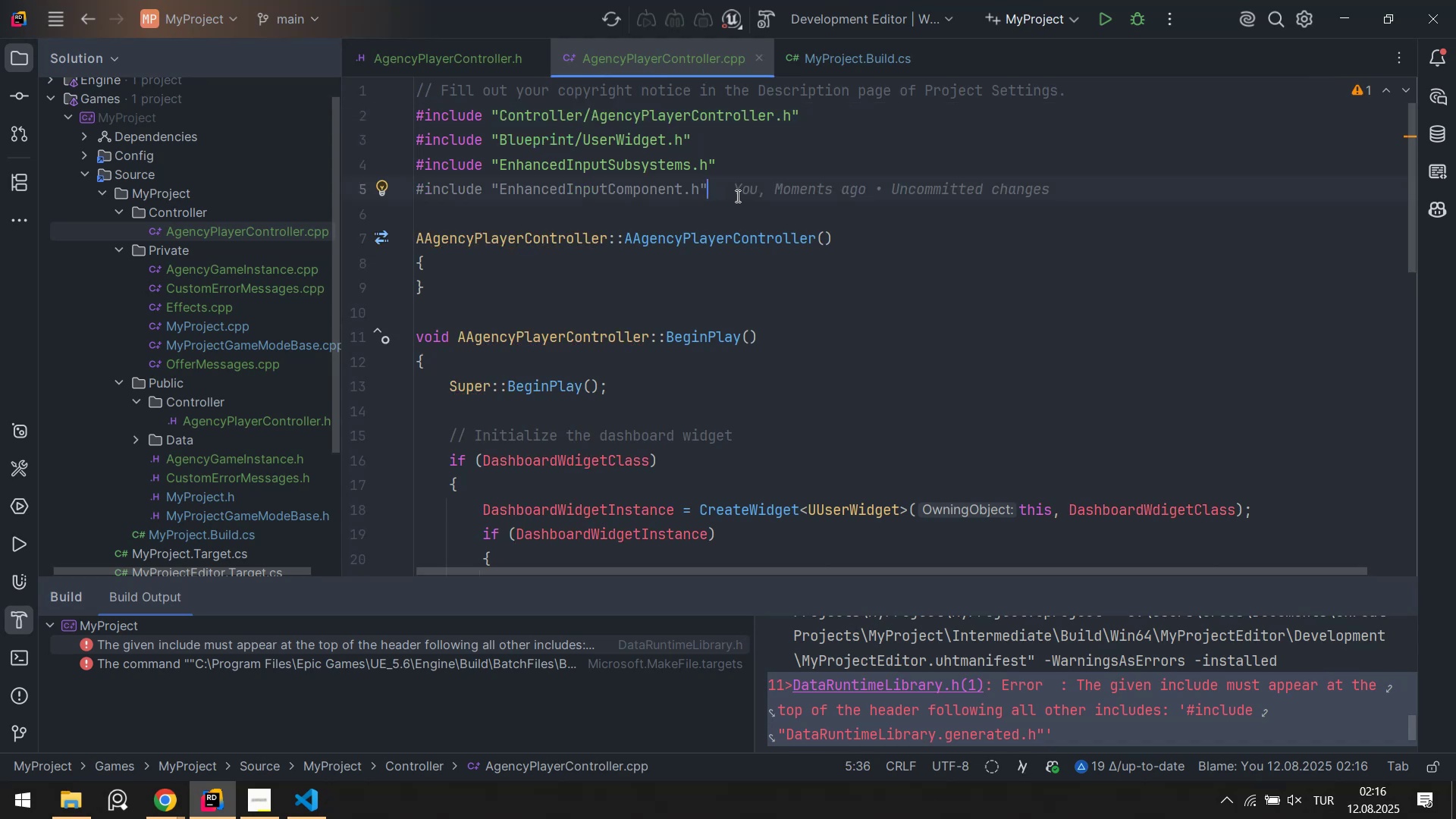 
left_click([278, 272])
 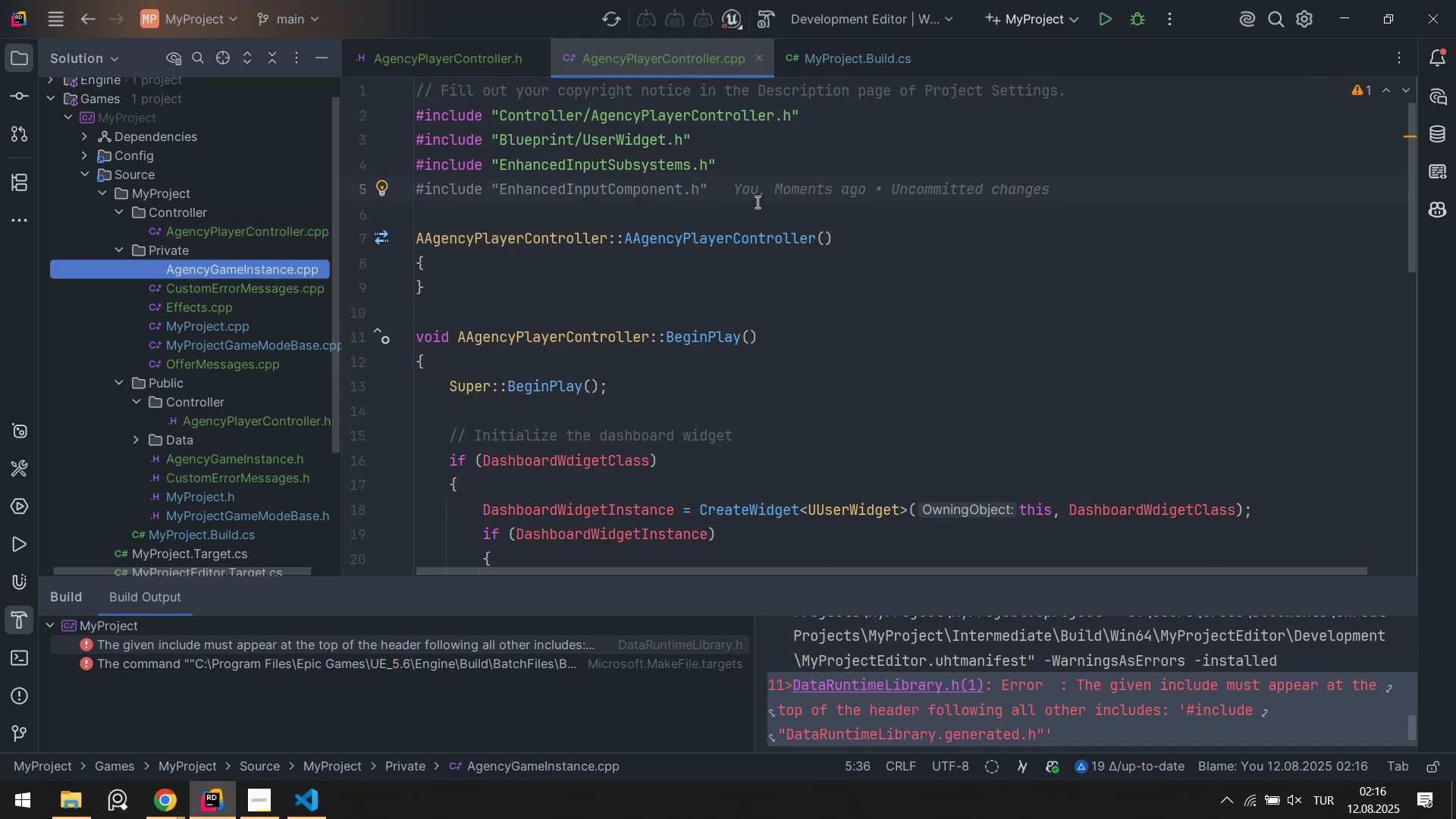 
left_click([743, 189])
 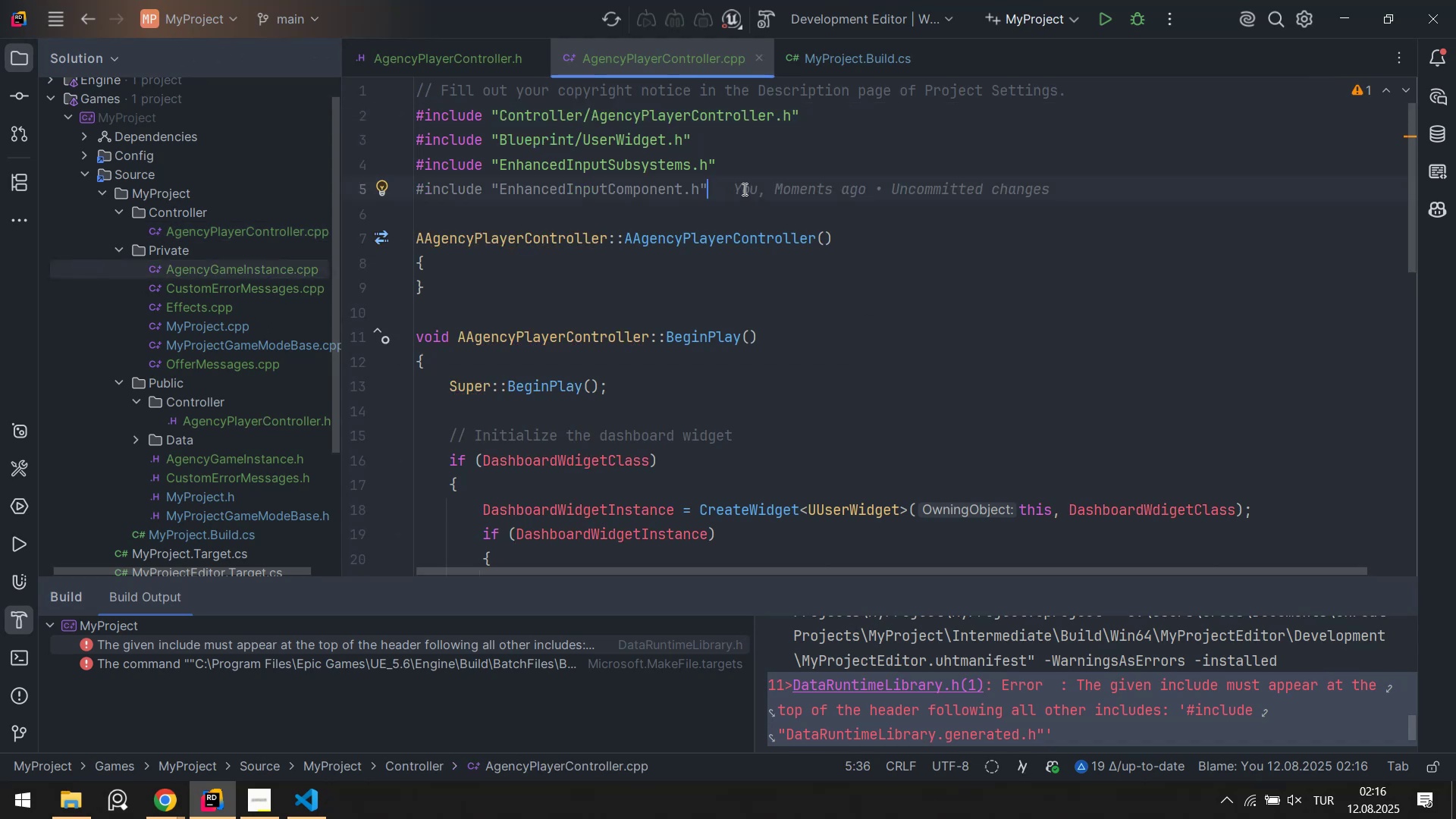 
key(Enter)
 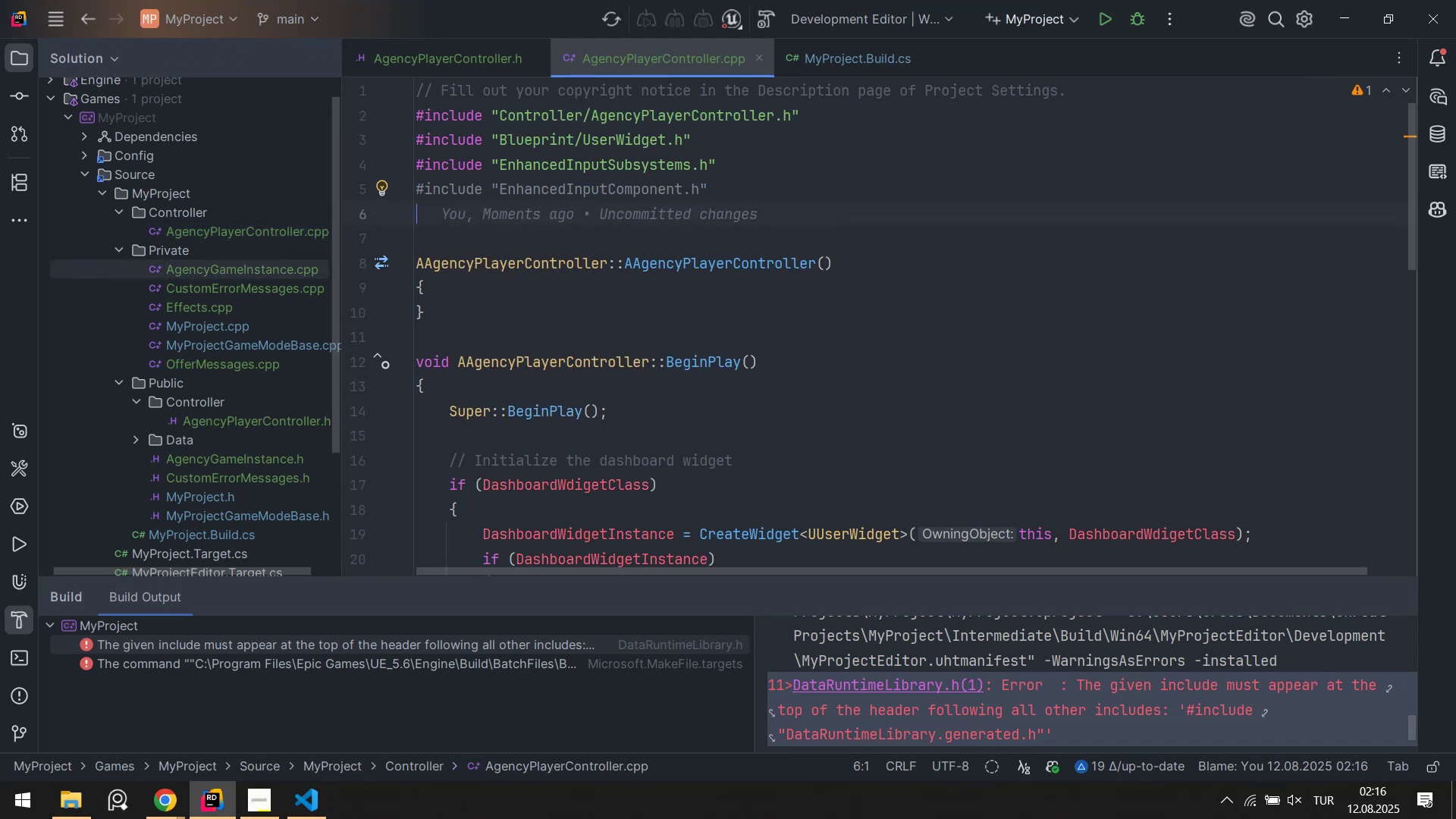 
key(Alt+Control+AltRight)
 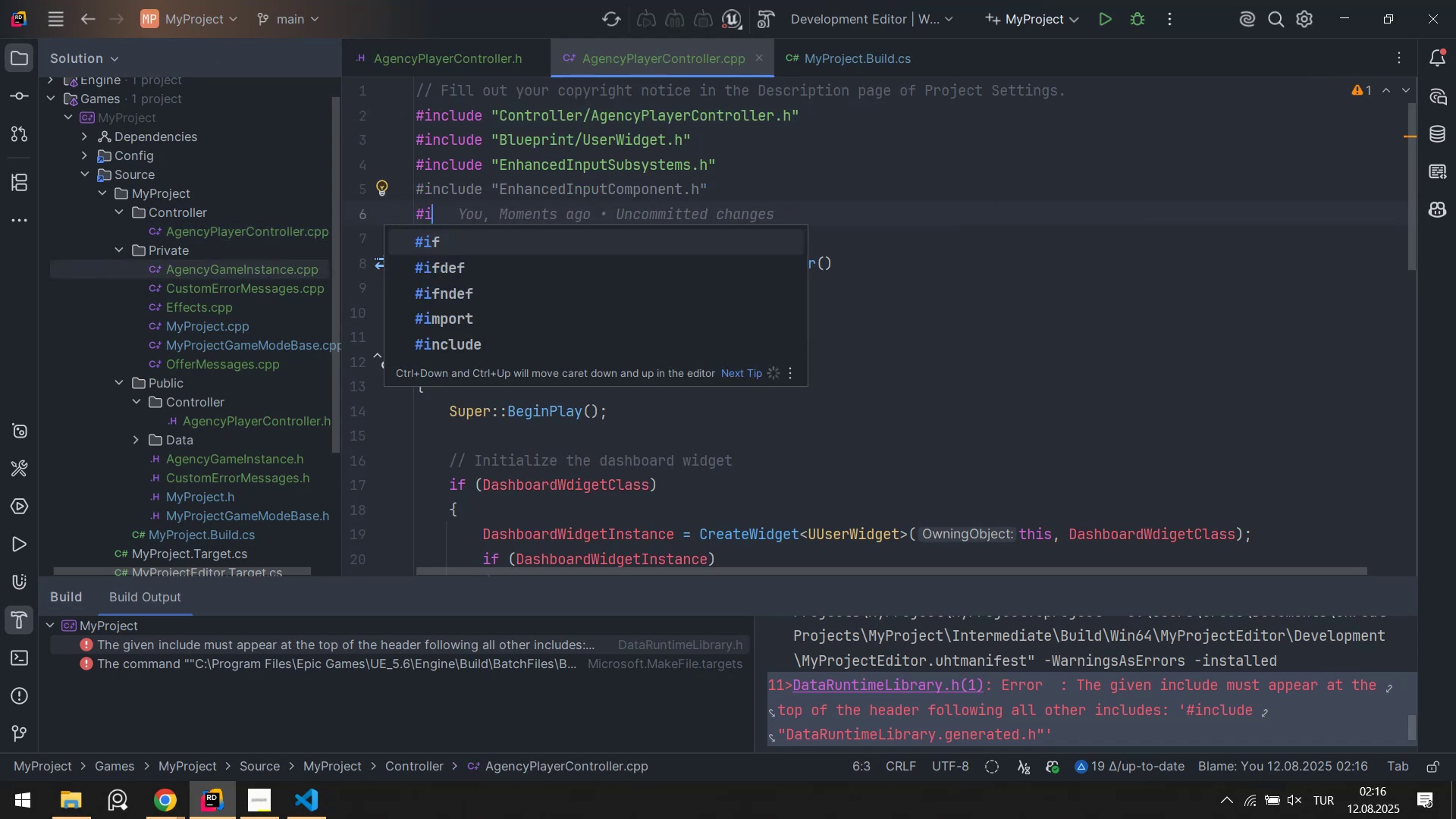 
key(Control+ControlLeft)
 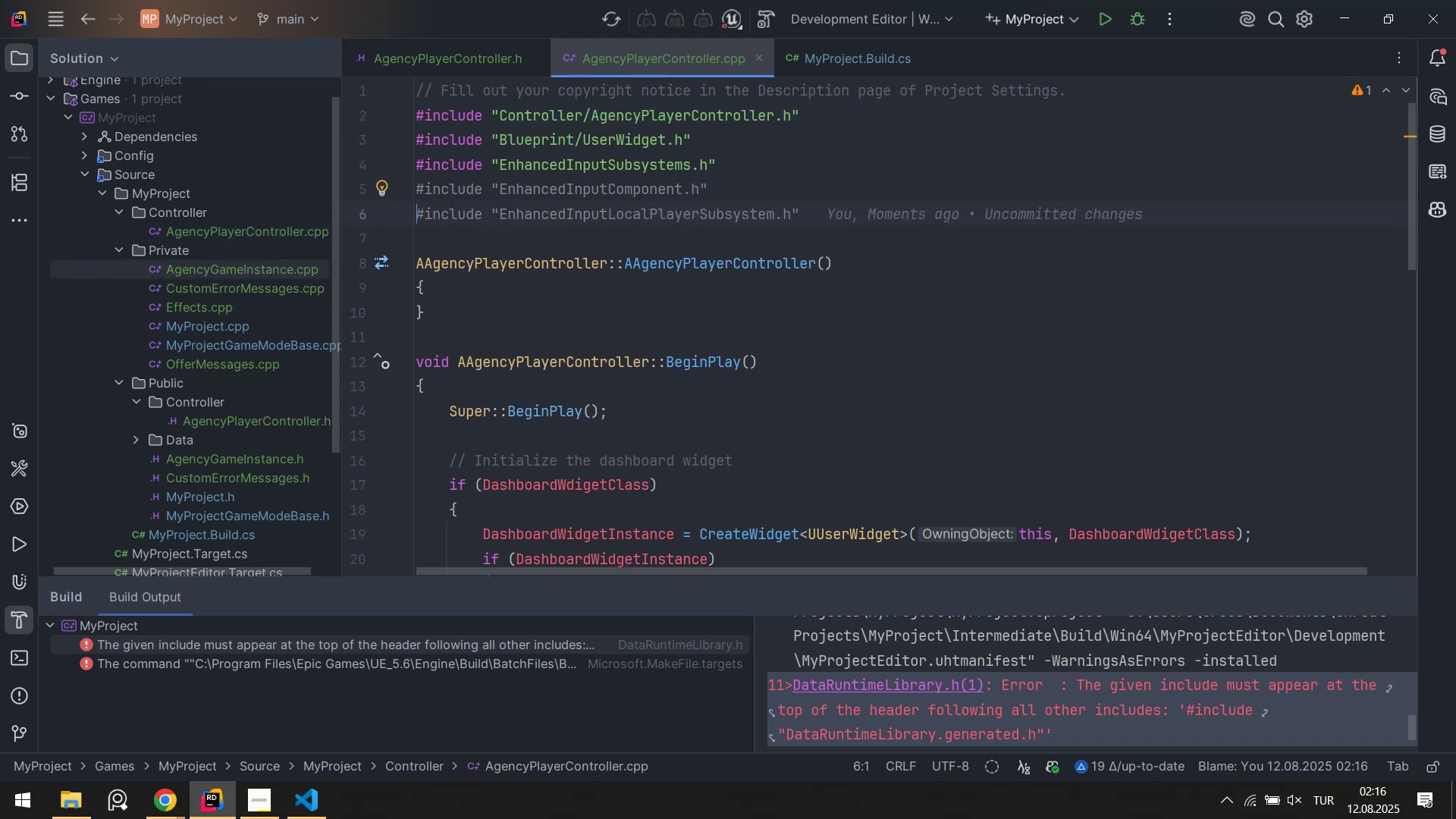 
key(Alt+Control+3)
 